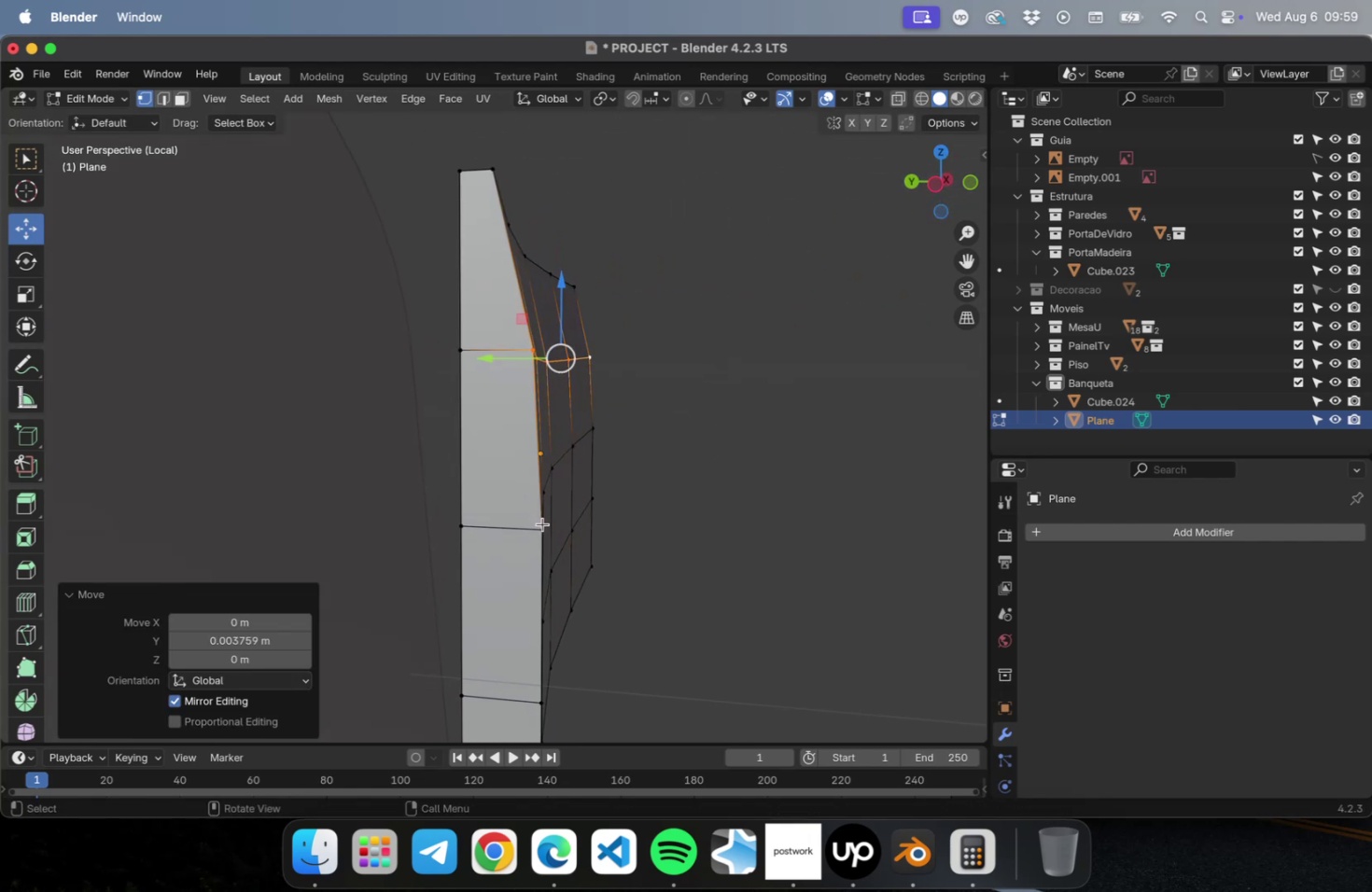 
hold_key(key=ShiftLeft, duration=3.07)
double_click([553, 470])
 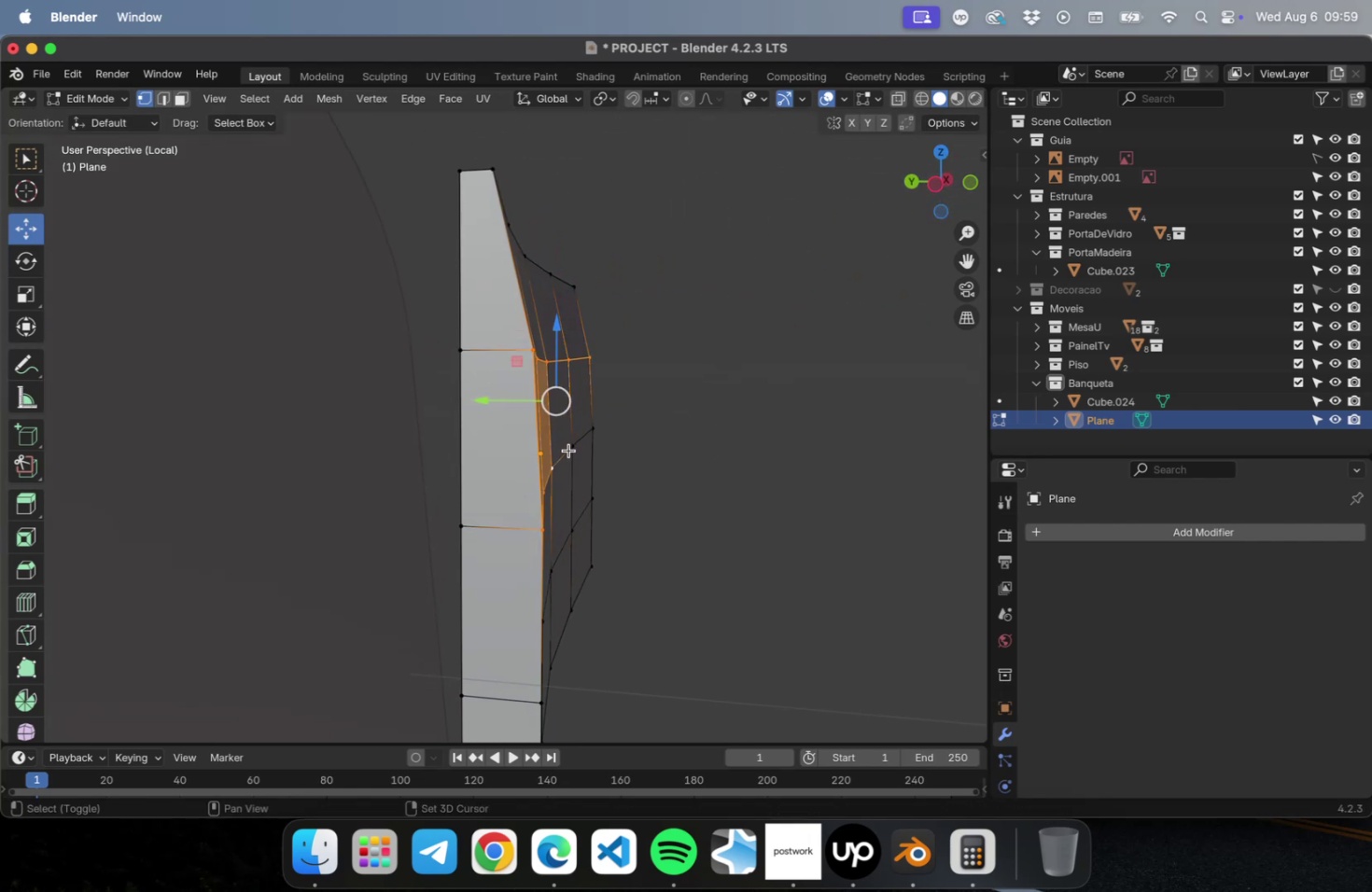 
left_click([570, 447])
 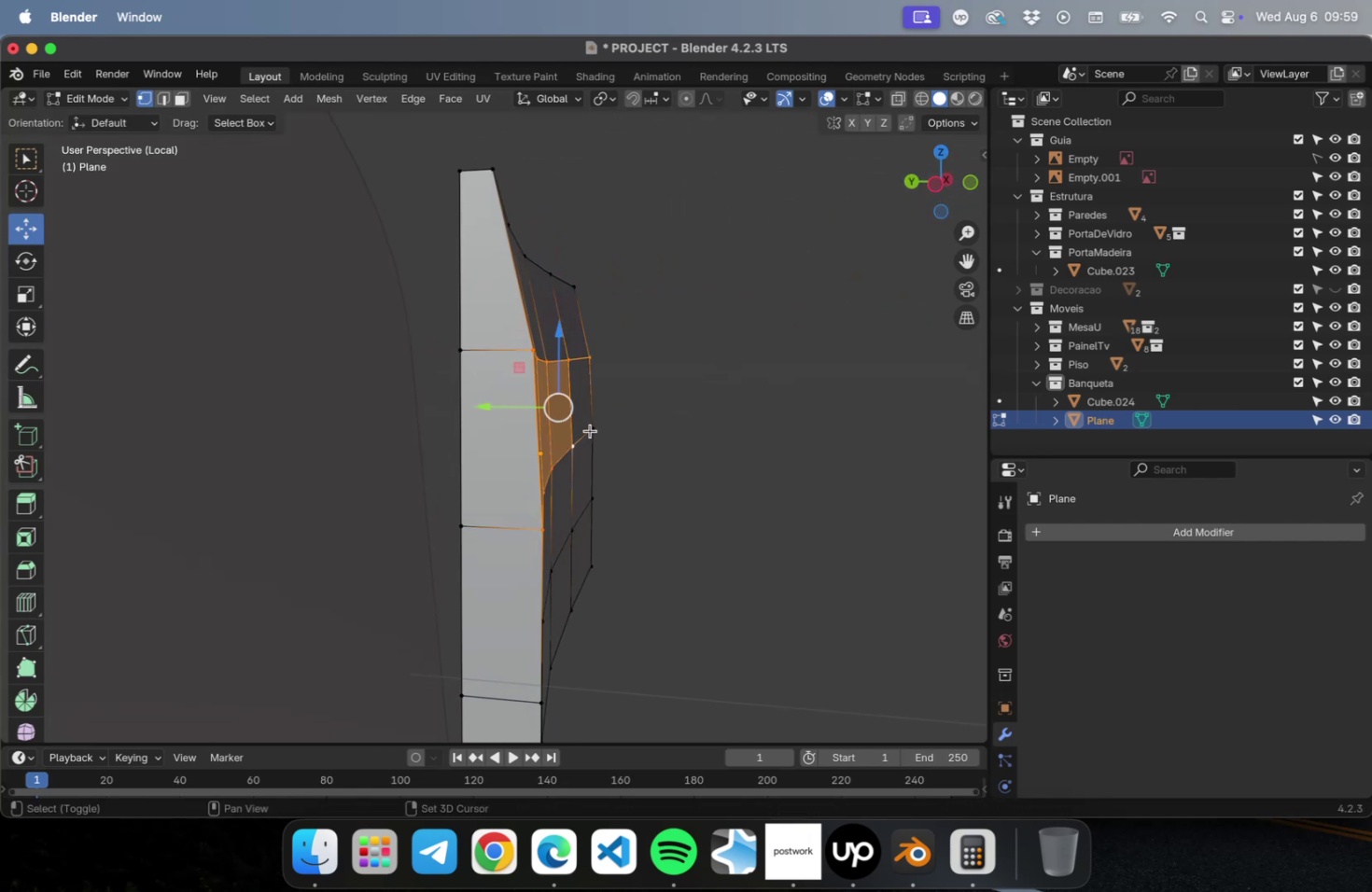 
left_click([593, 428])
 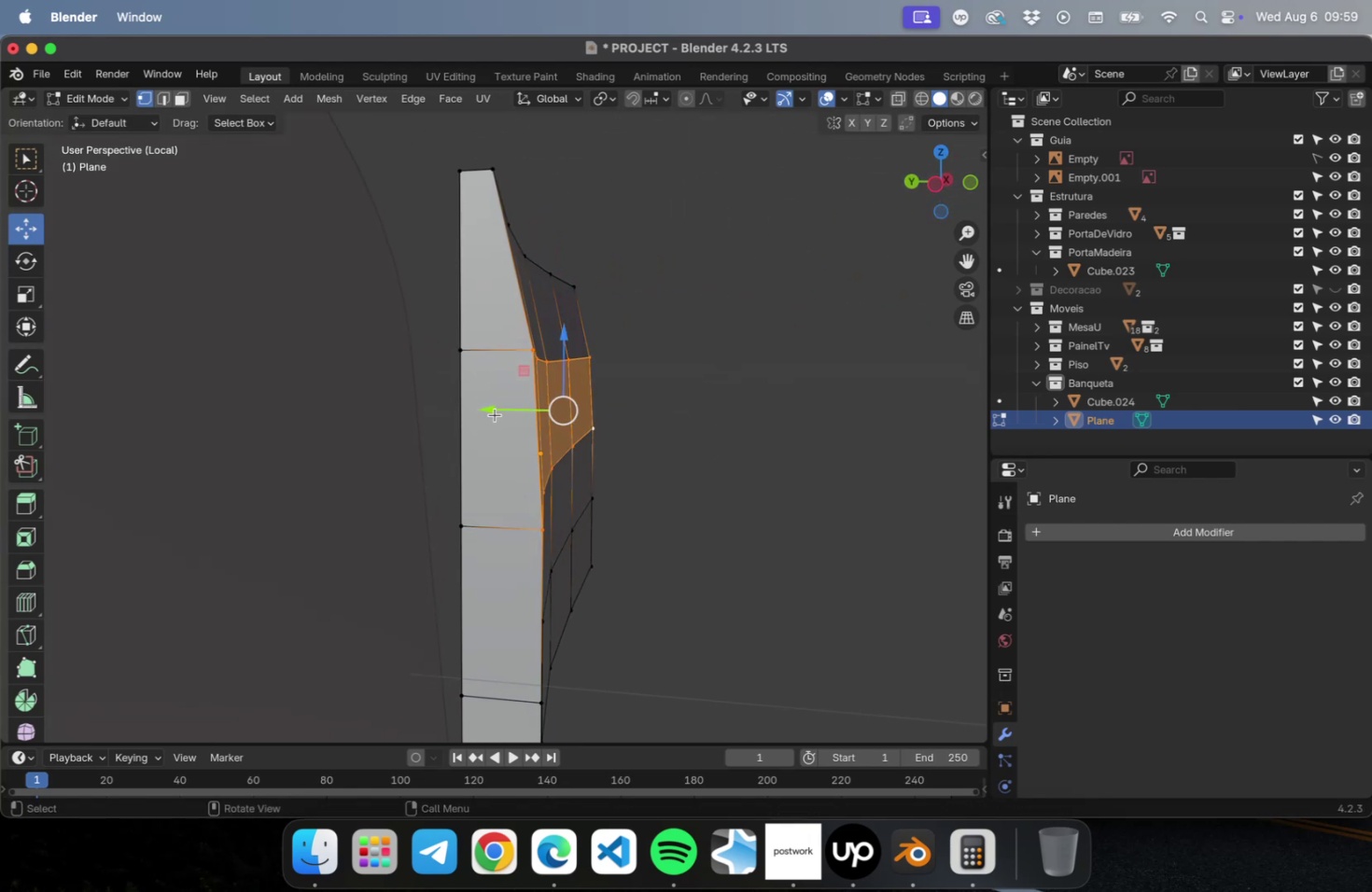 
left_click_drag(start_coordinate=[488, 411], to_coordinate=[474, 414])
 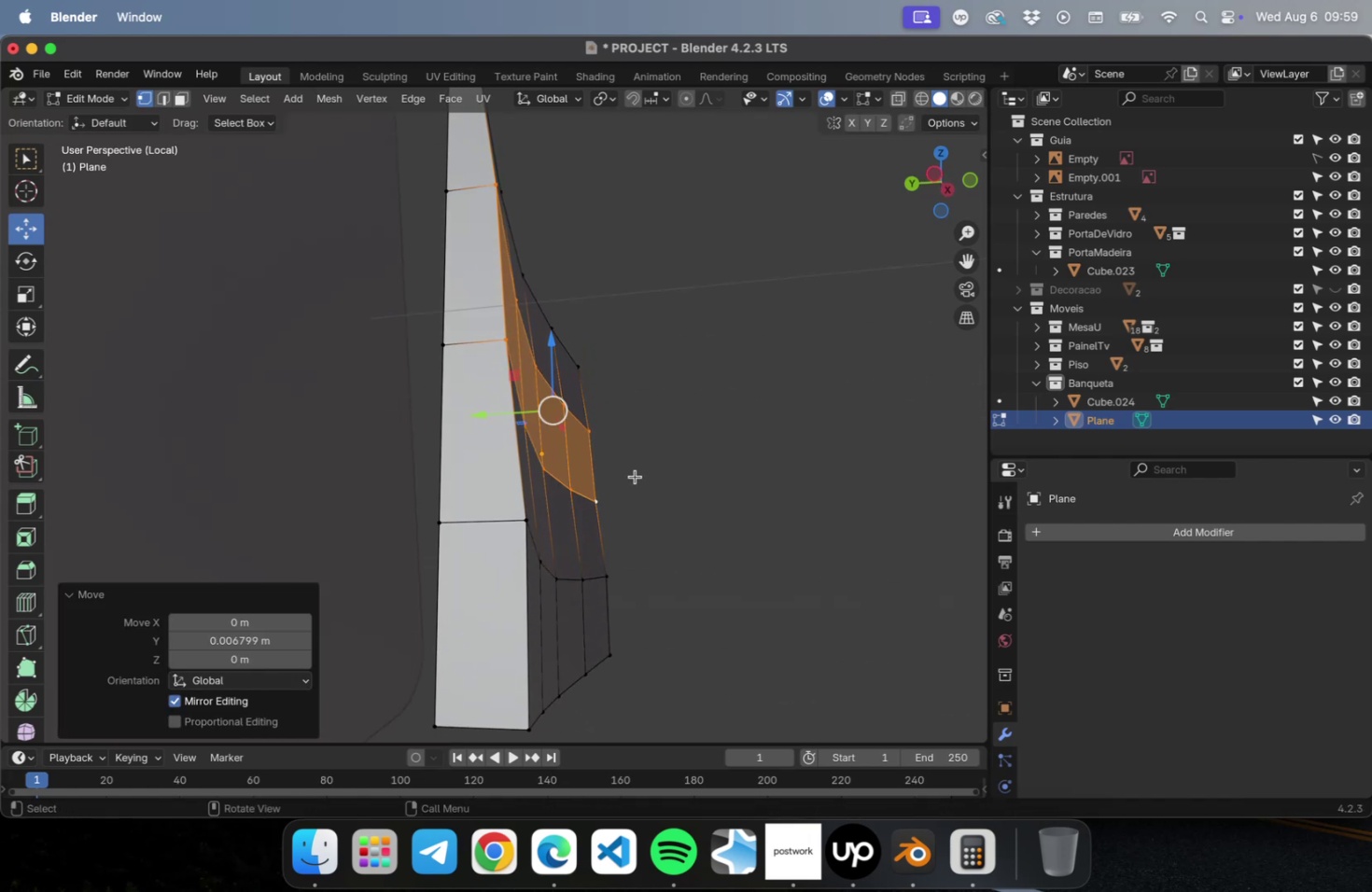 
hold_key(key=ShiftLeft, duration=3.81)
left_click([525, 520])
 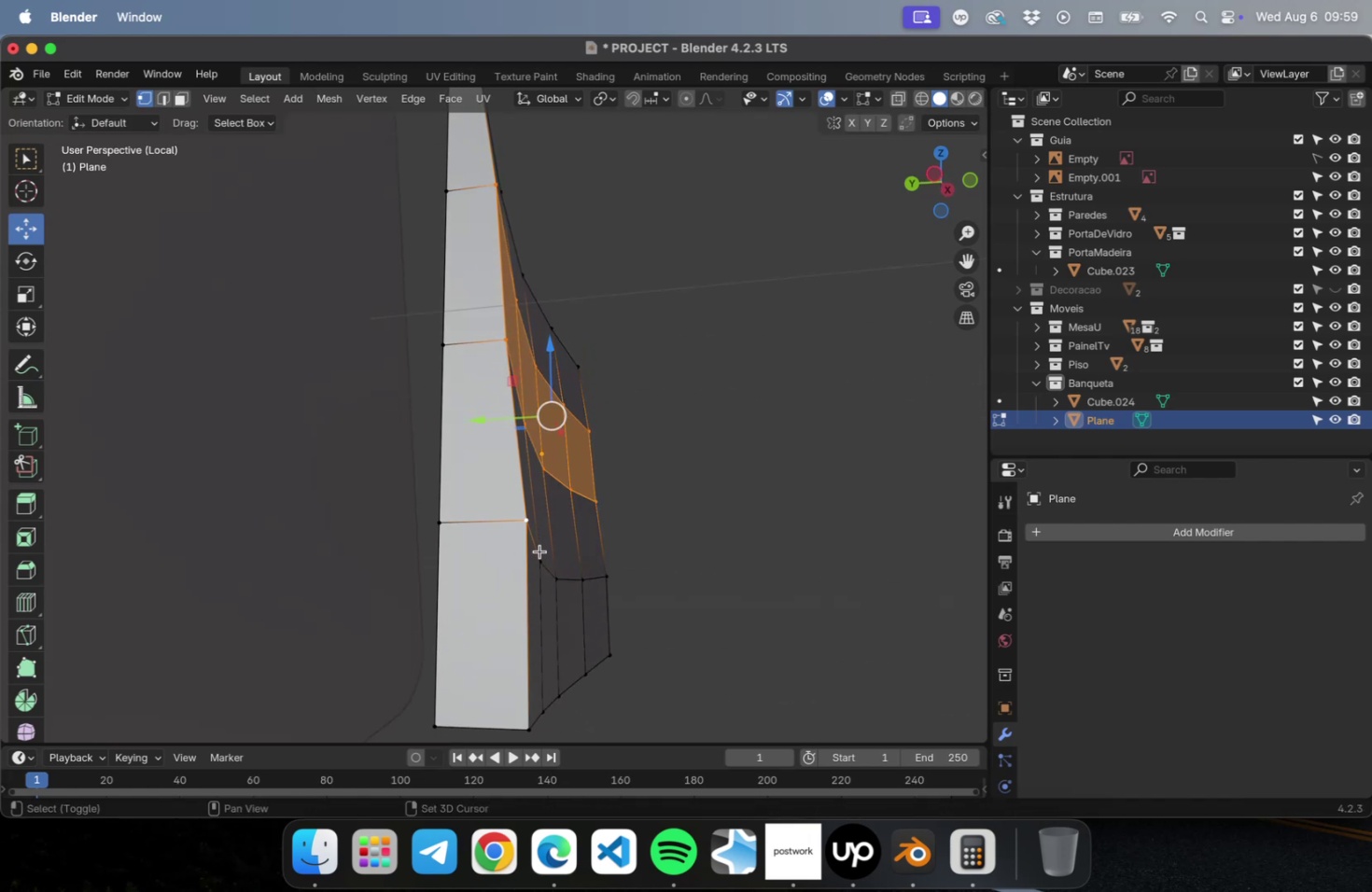 
left_click([540, 555])
 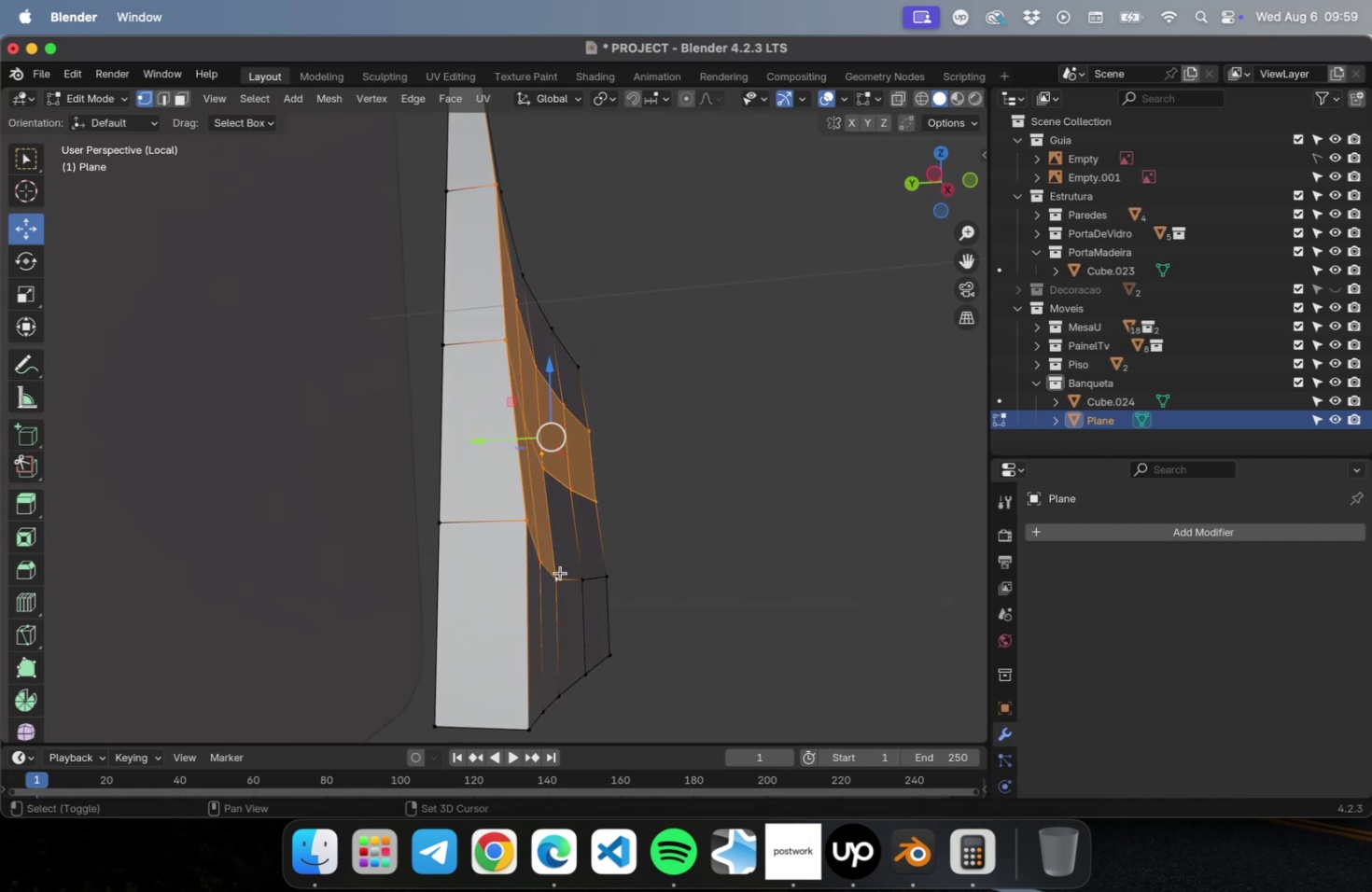 
double_click([589, 573])
 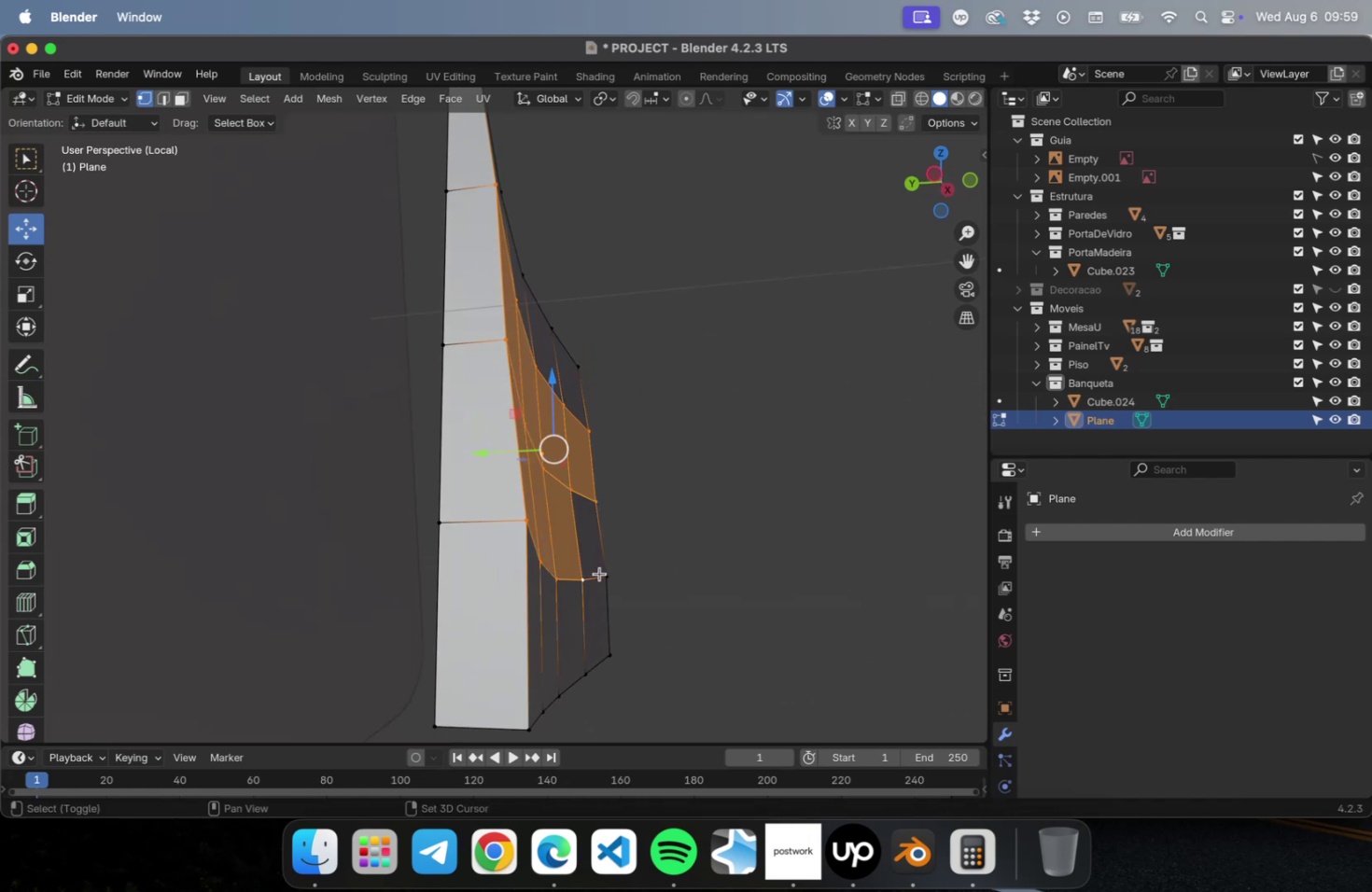 
triple_click([600, 573])
 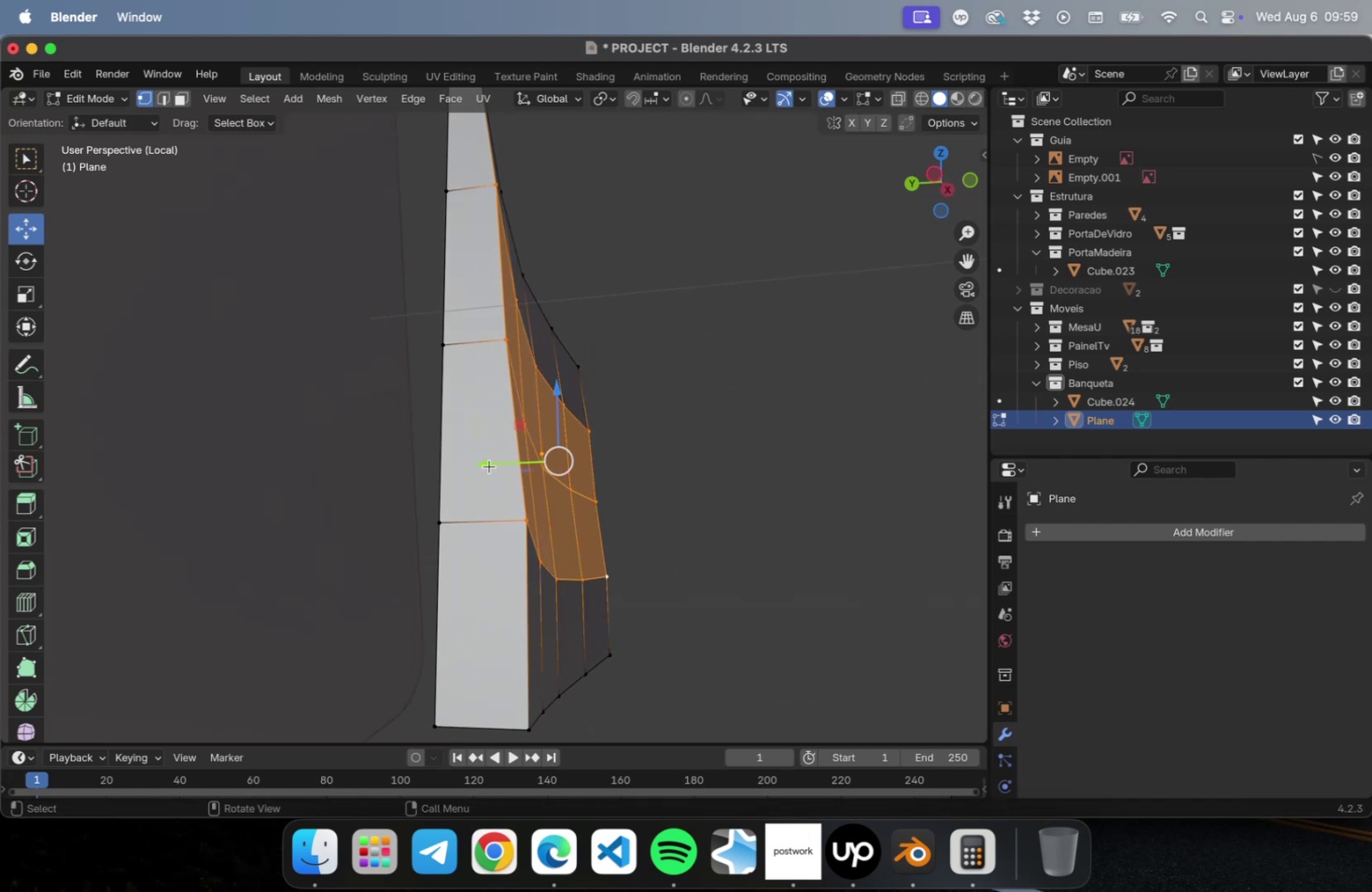 
left_click_drag(start_coordinate=[486, 463], to_coordinate=[476, 465])
 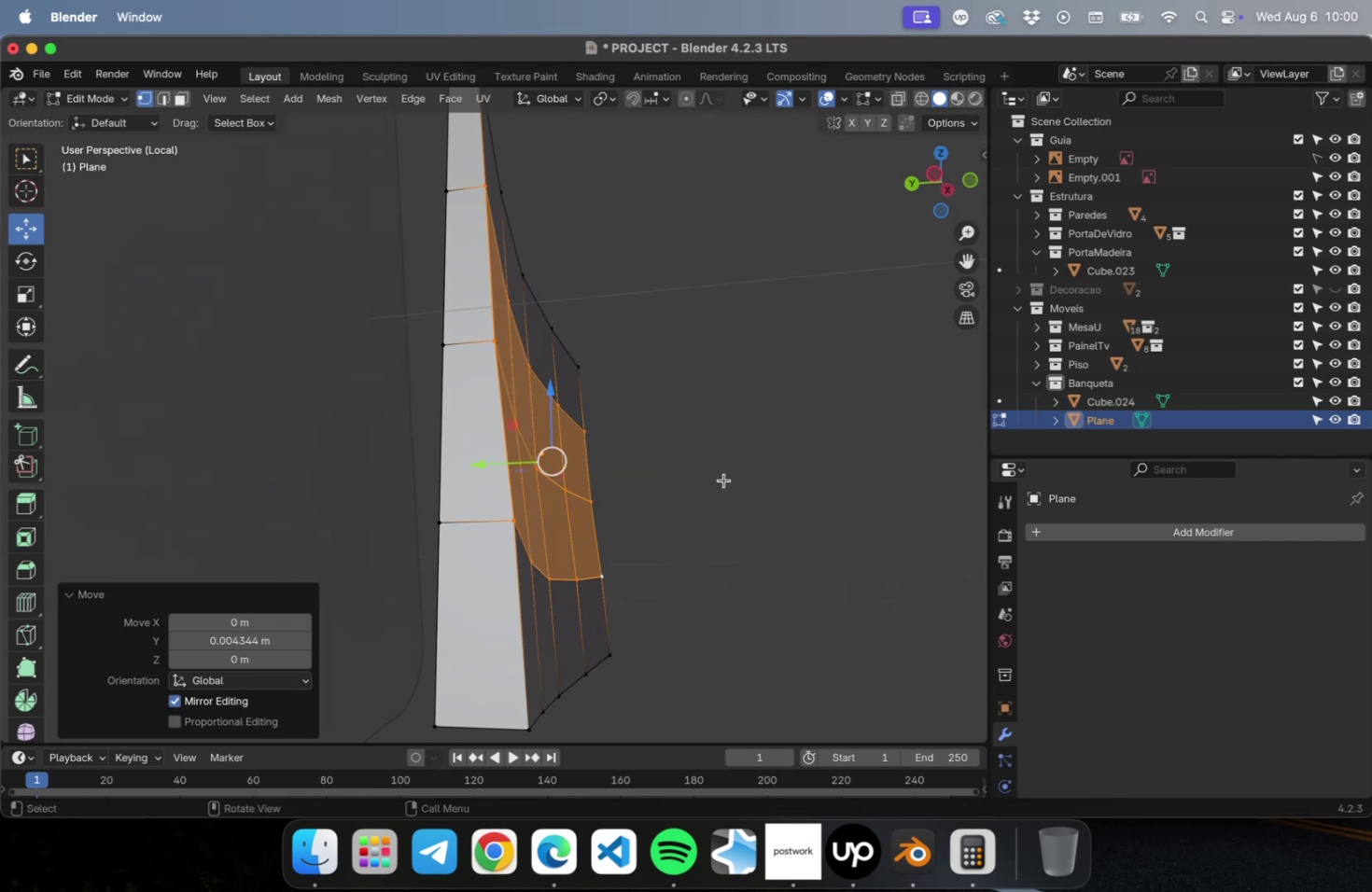 
left_click([723, 480])
 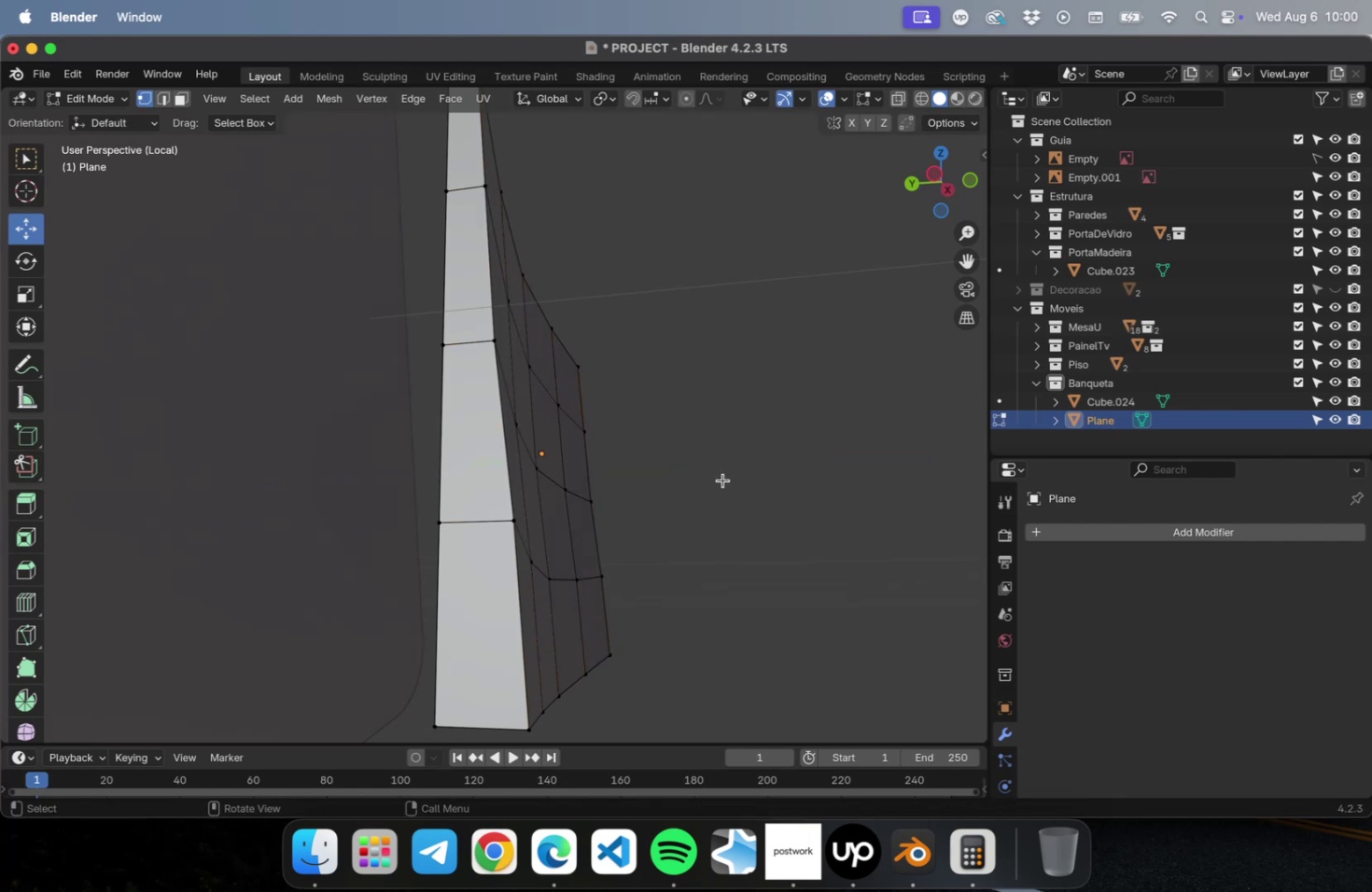 
scroll: coordinate [643, 516], scroll_direction: down, amount: 5.0
 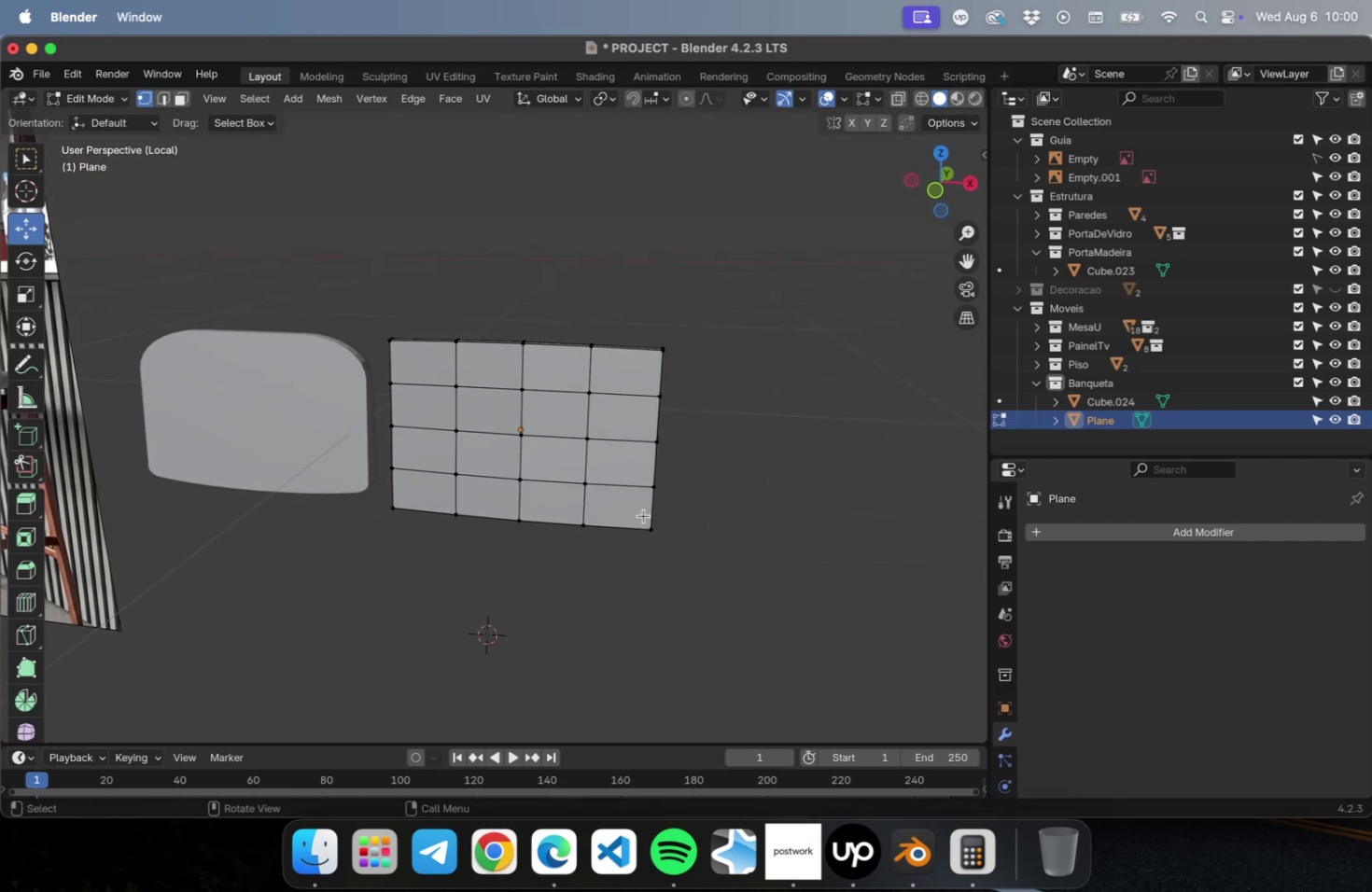 
key(2)
 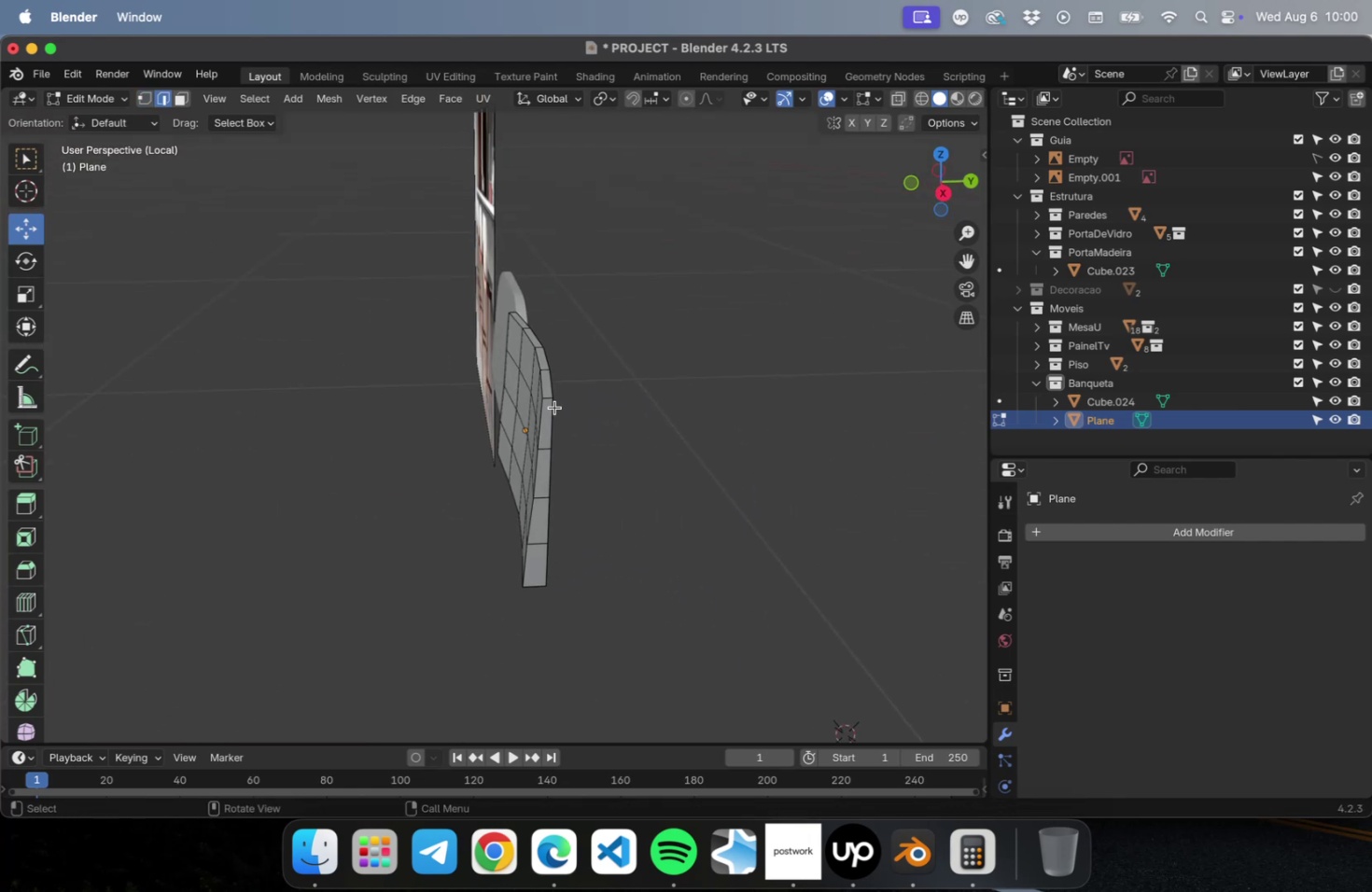 
left_click([548, 395])
 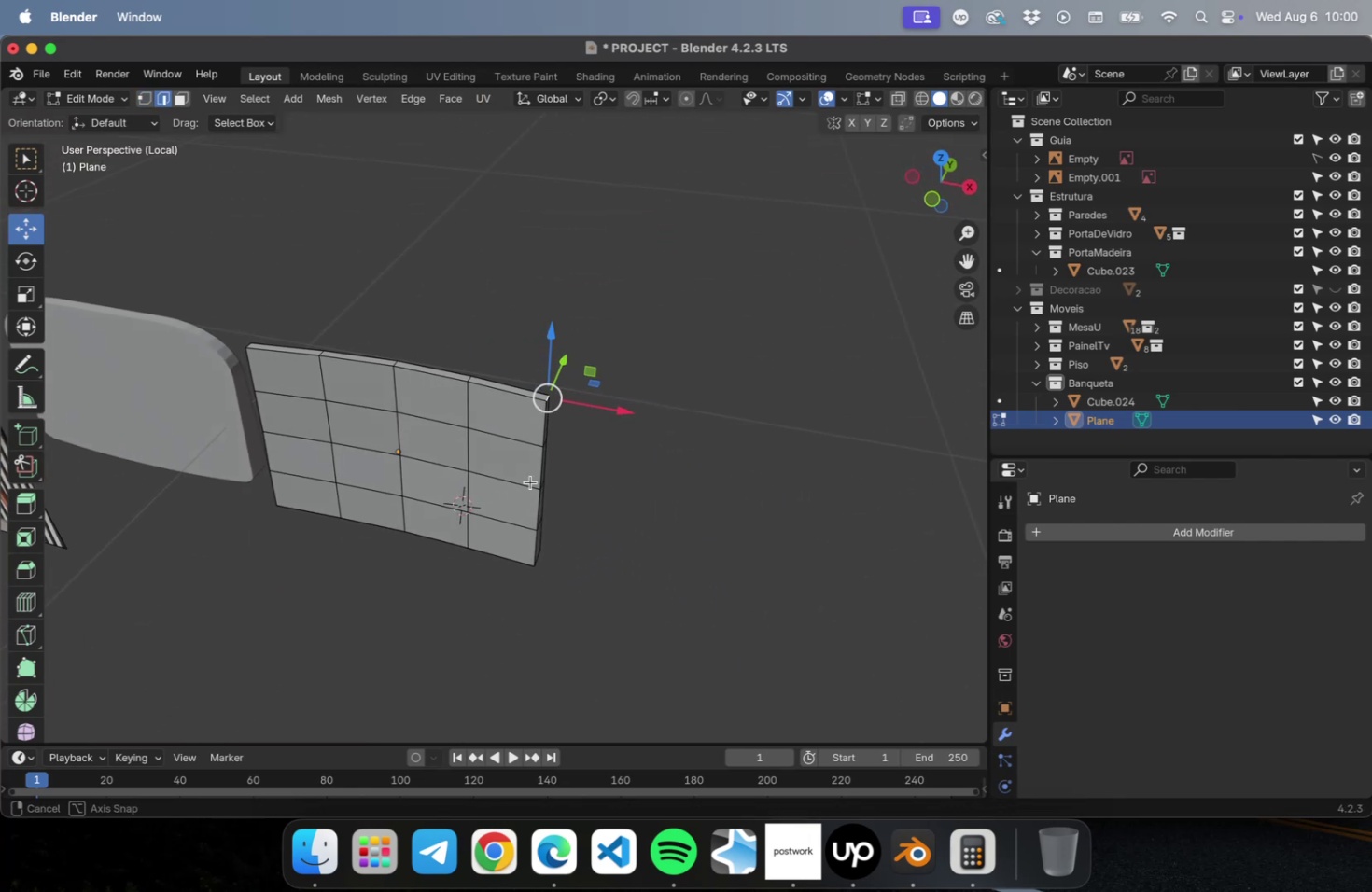 
hold_key(key=ShiftLeft, duration=0.39)
 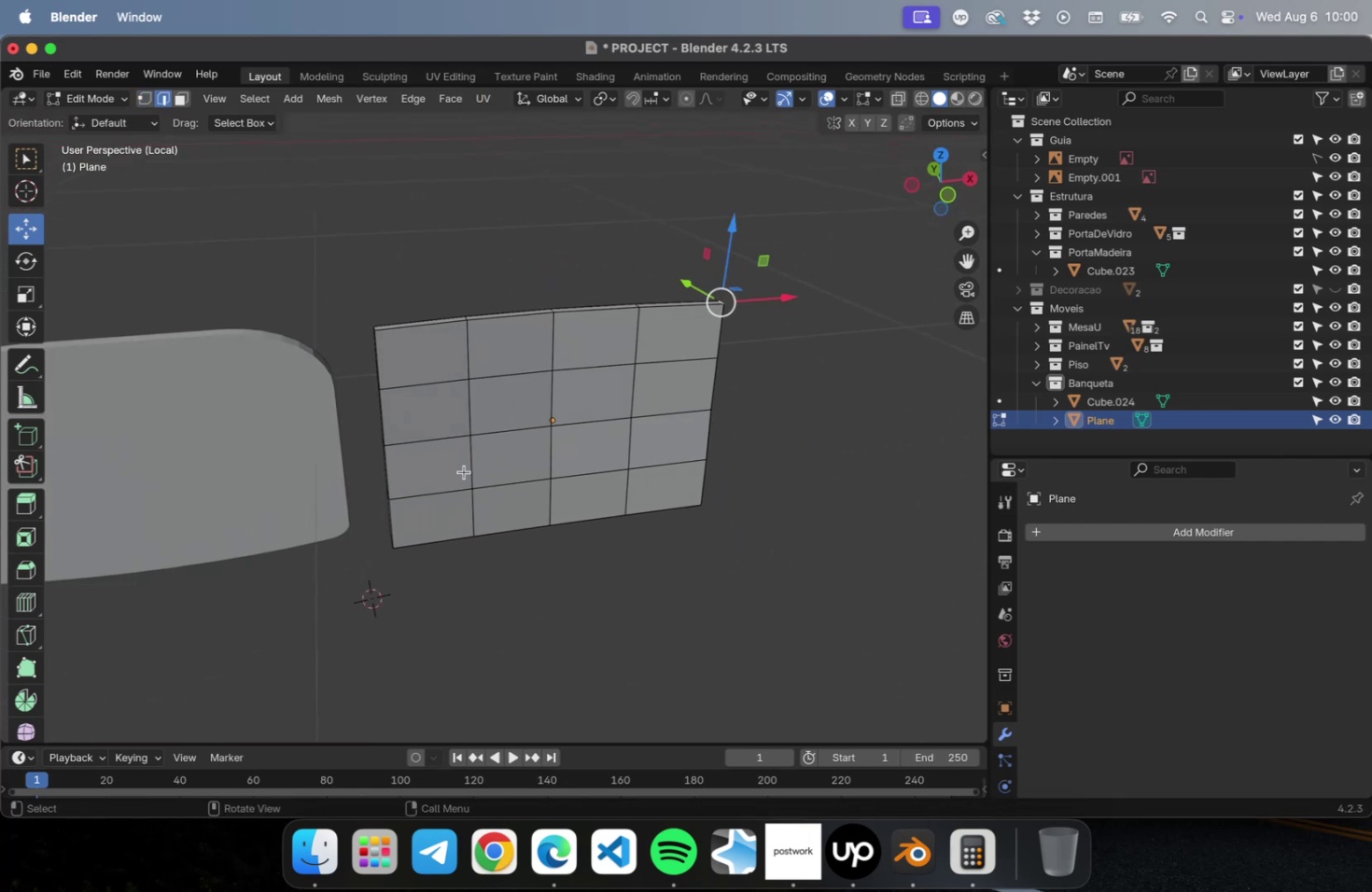 
key(Shift+ShiftLeft)
 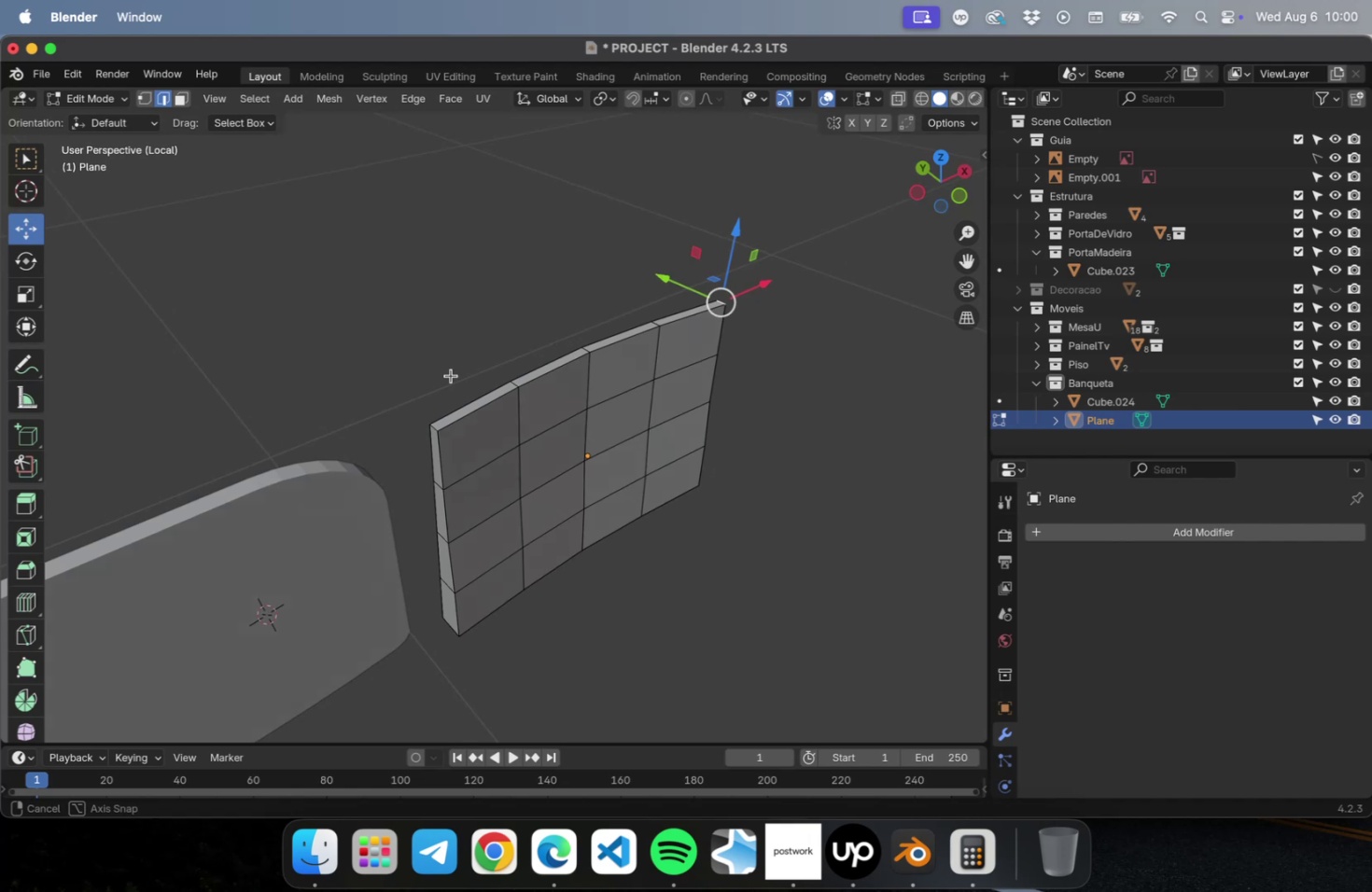 
hold_key(key=ShiftLeft, duration=1.05)
left_click([436, 428])
 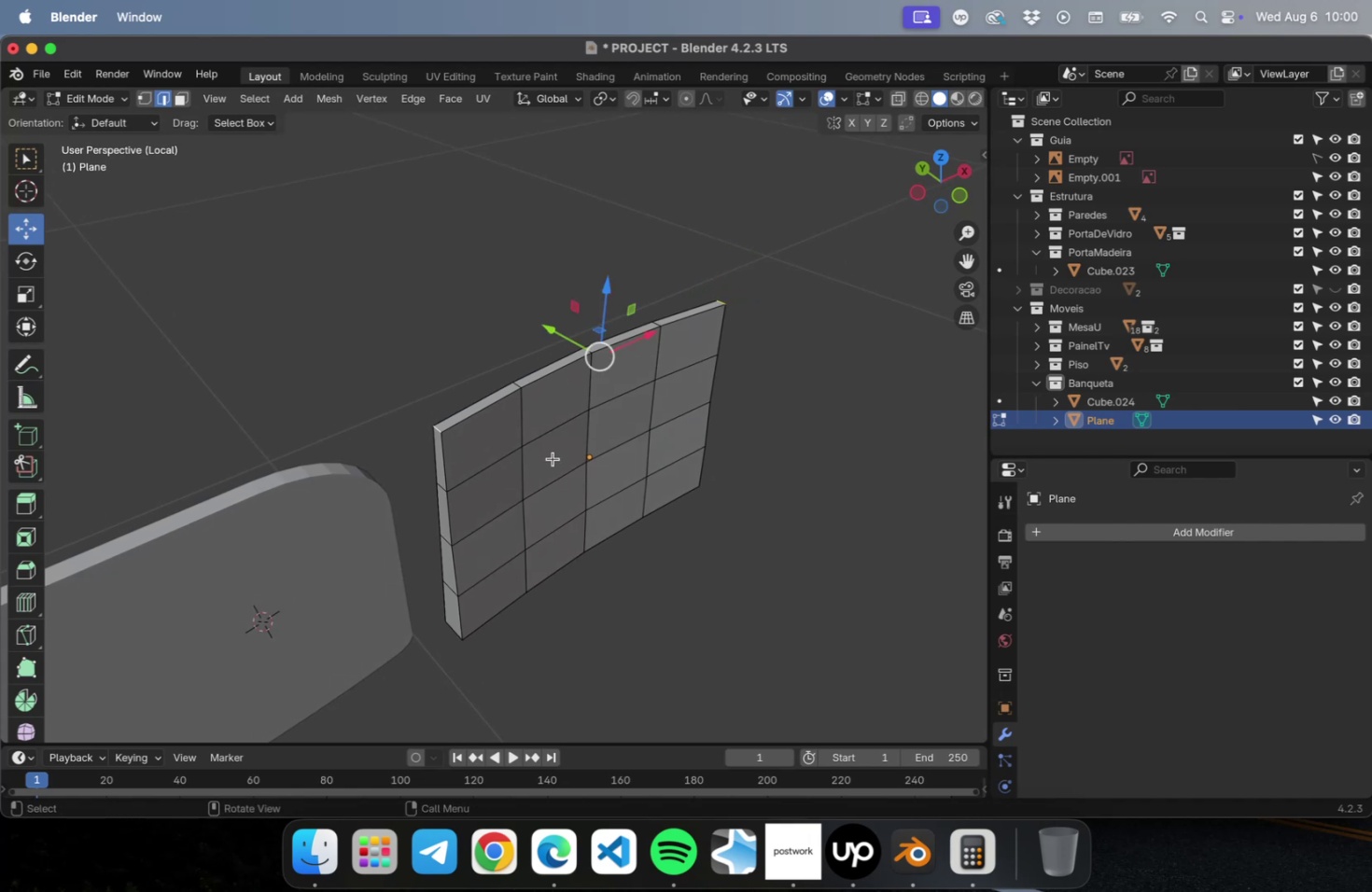 
scroll: coordinate [620, 472], scroll_direction: down, amount: 7.0
 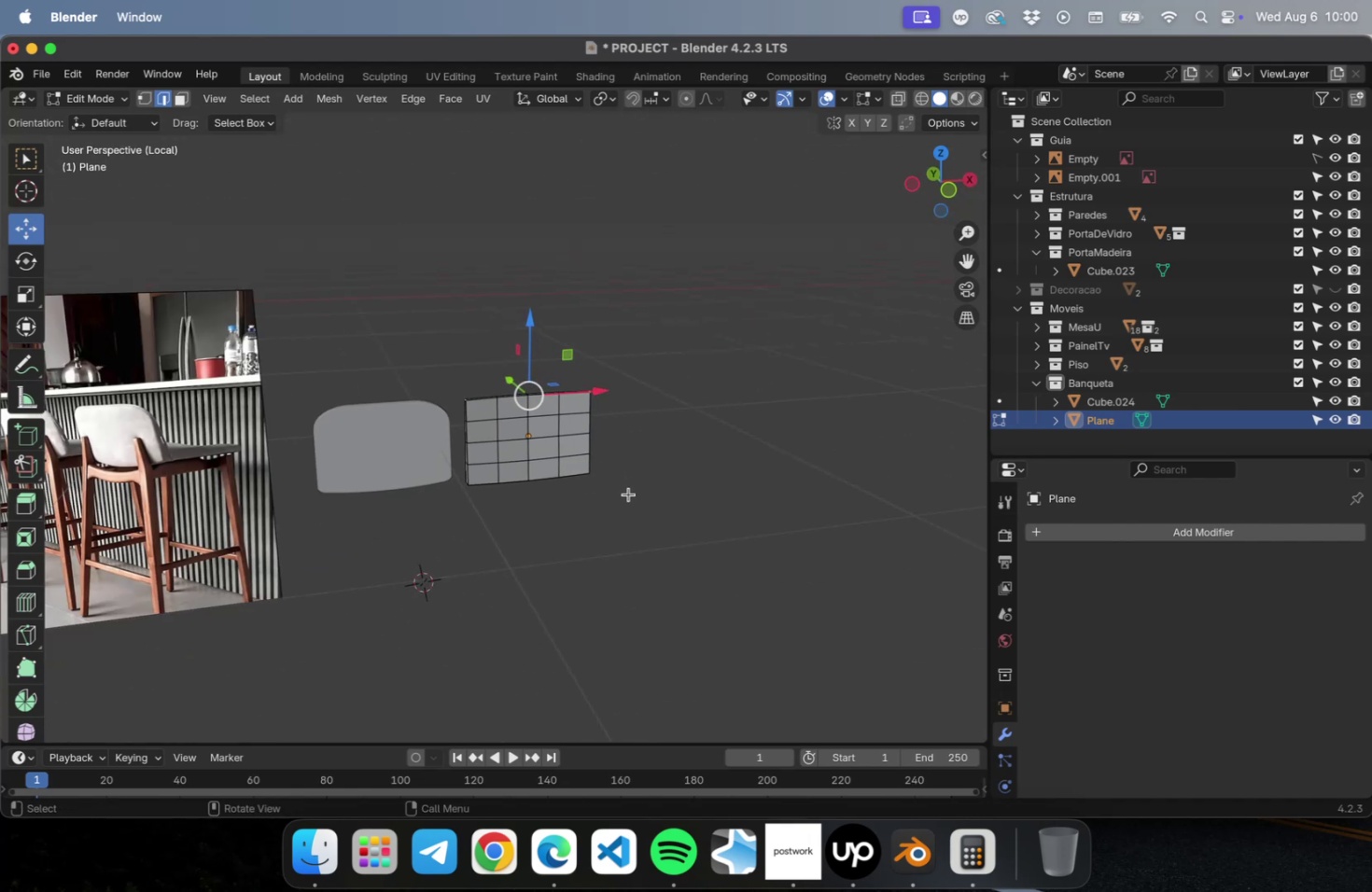 
scroll: coordinate [609, 453], scroll_direction: up, amount: 8.0
 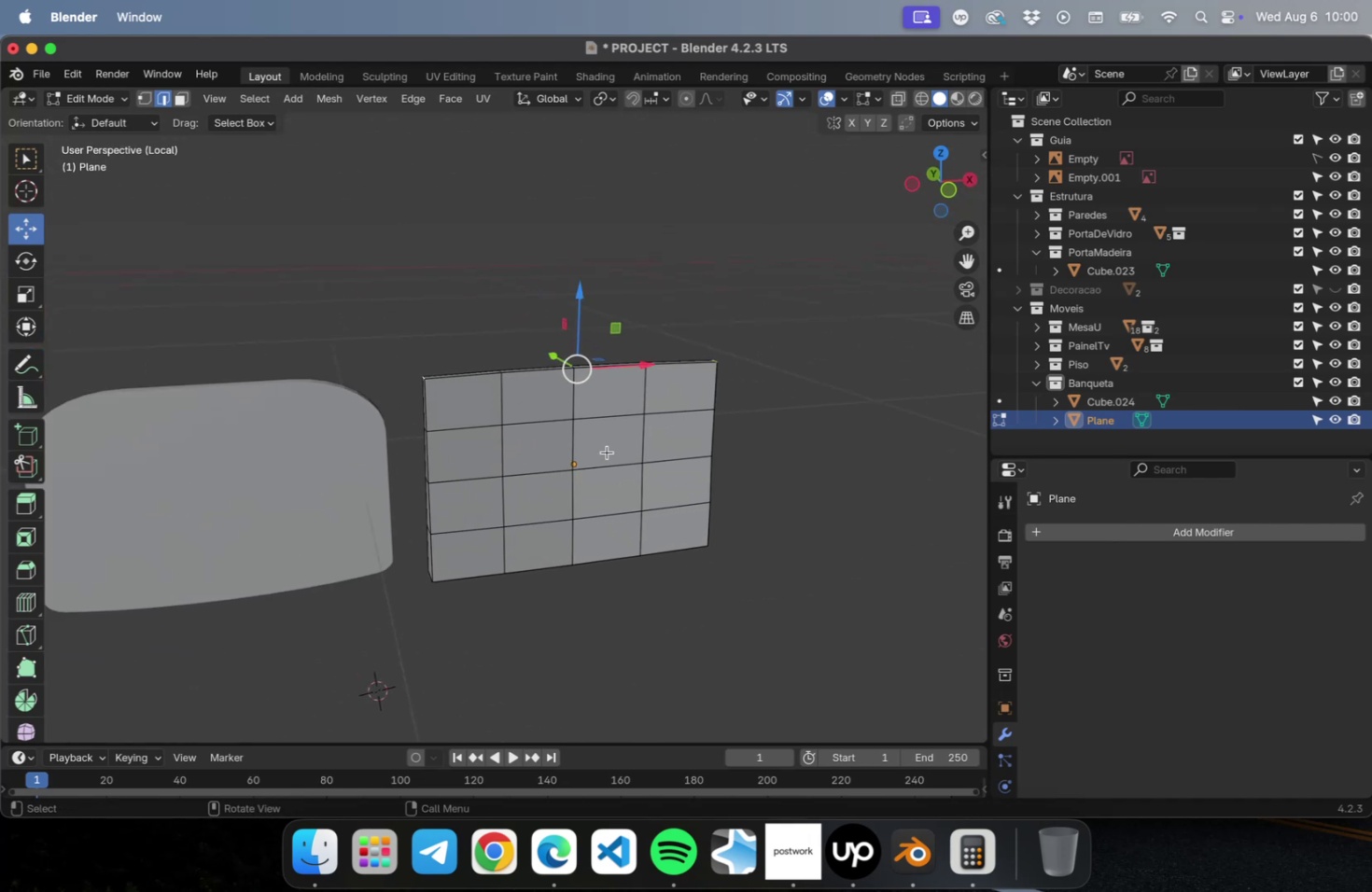 
key(Meta+B)
 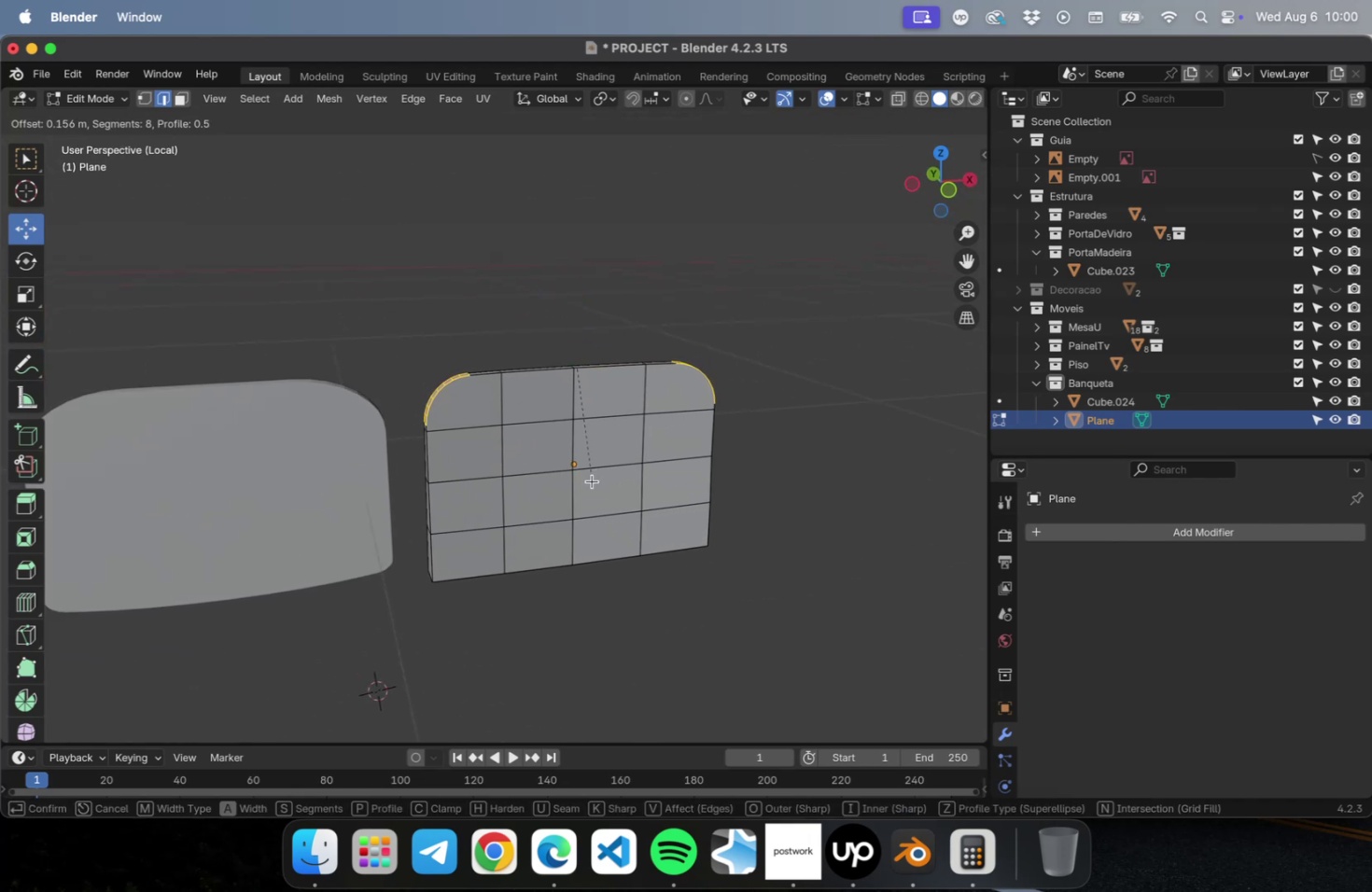 
left_click([592, 481])
 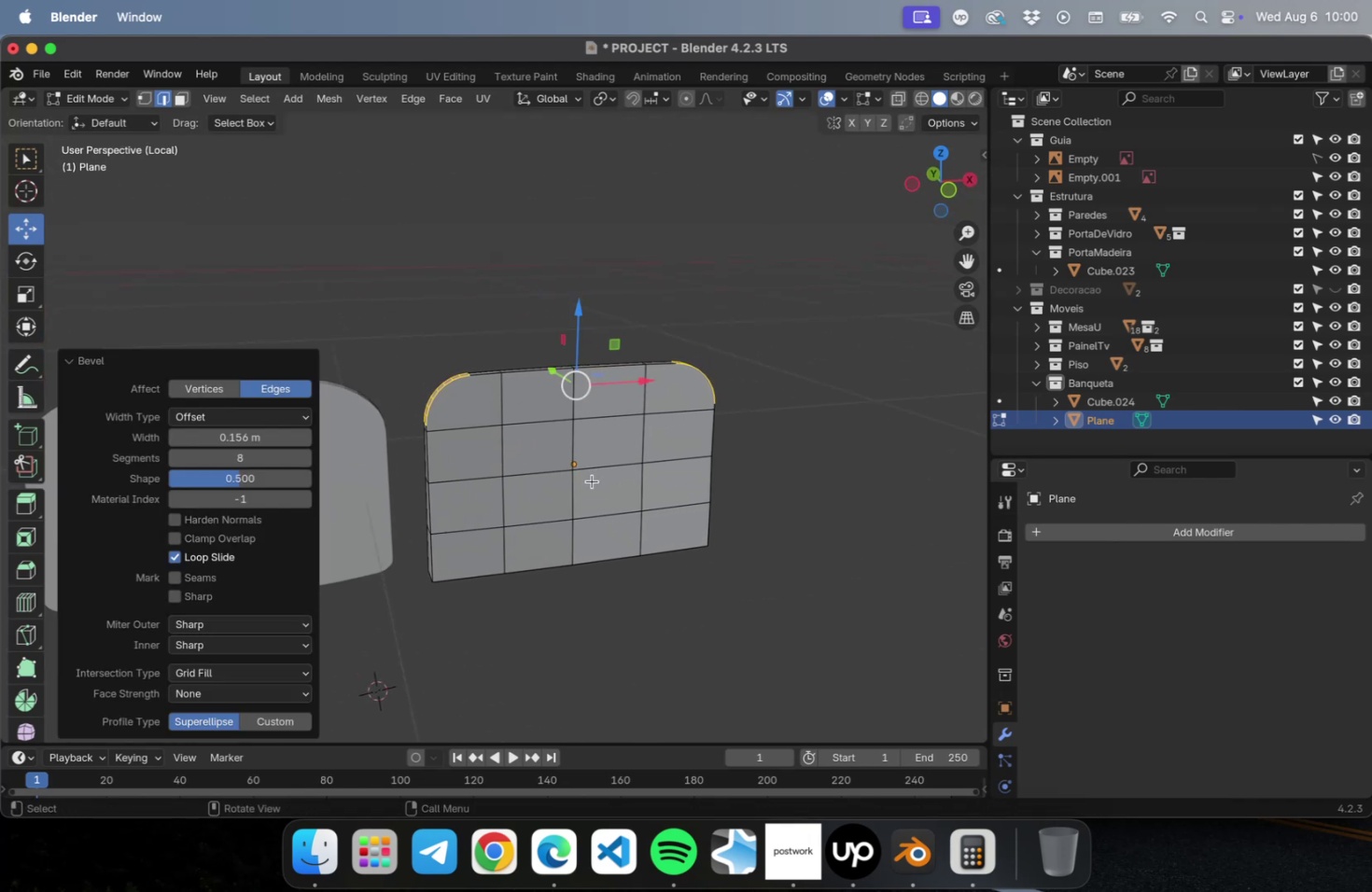 
scroll: coordinate [592, 500], scroll_direction: down, amount: 7.0
 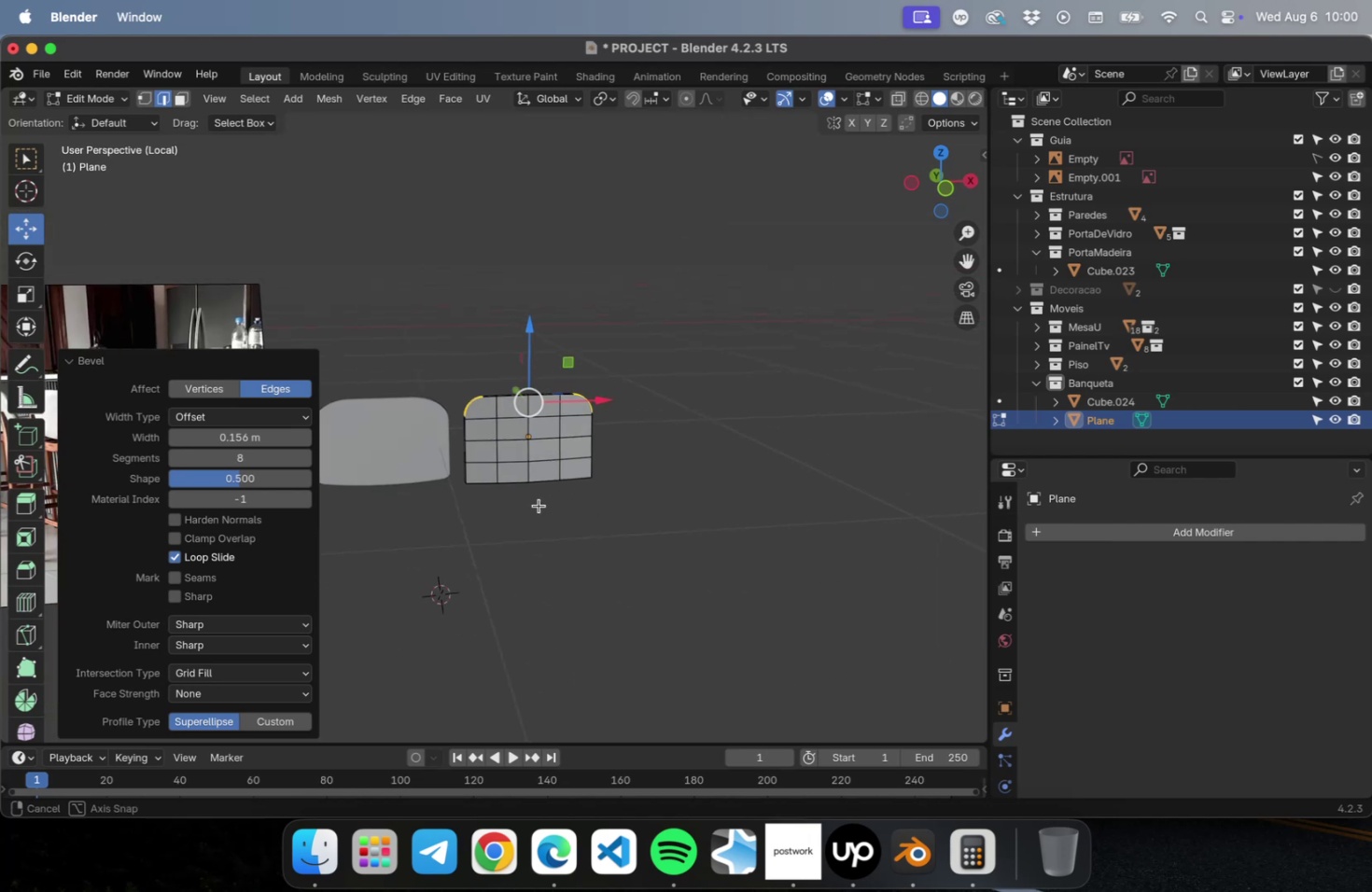 
hold_key(key=ShiftLeft, duration=0.36)
 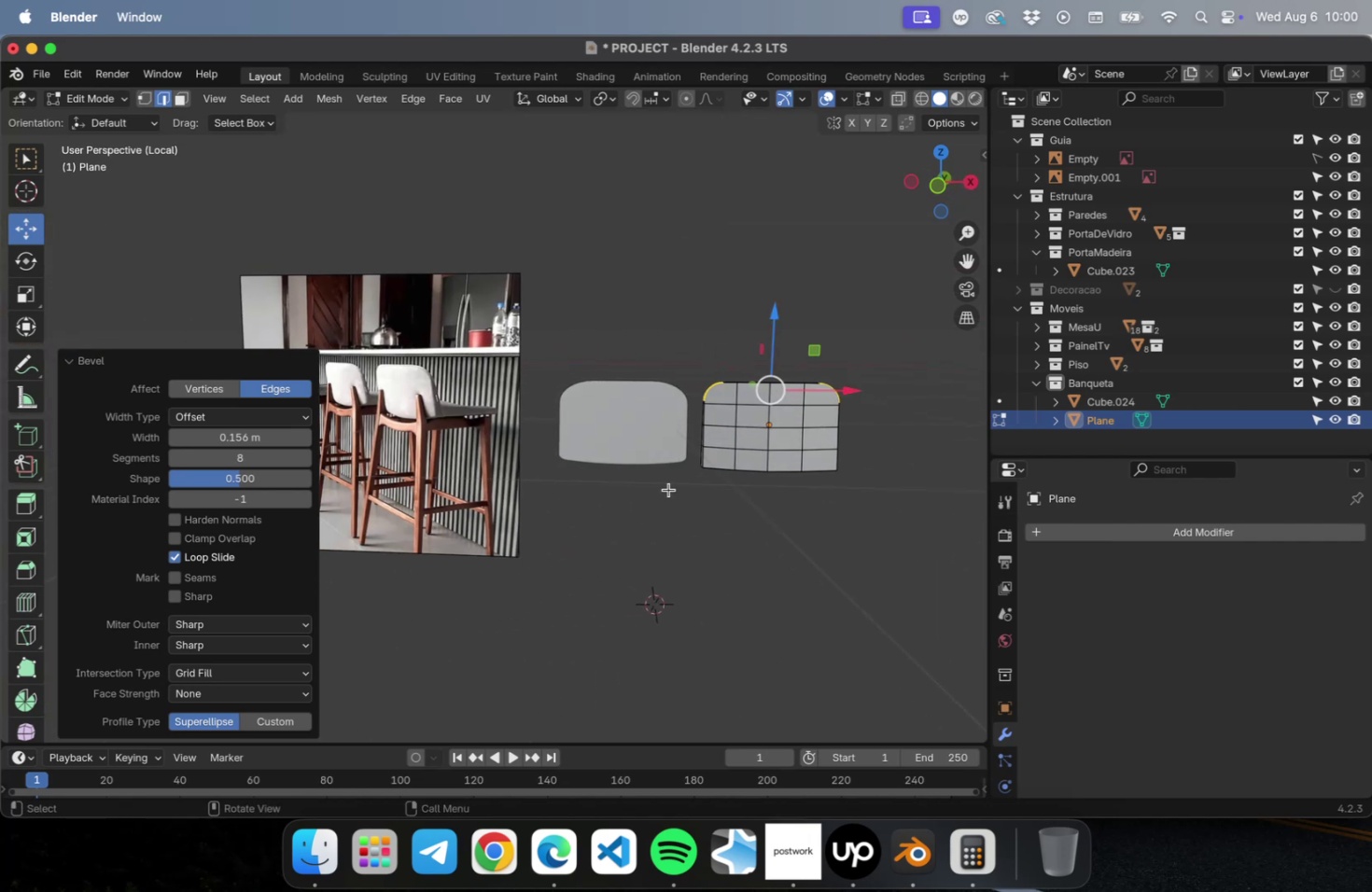 
scroll: coordinate [787, 511], scroll_direction: up, amount: 4.0
 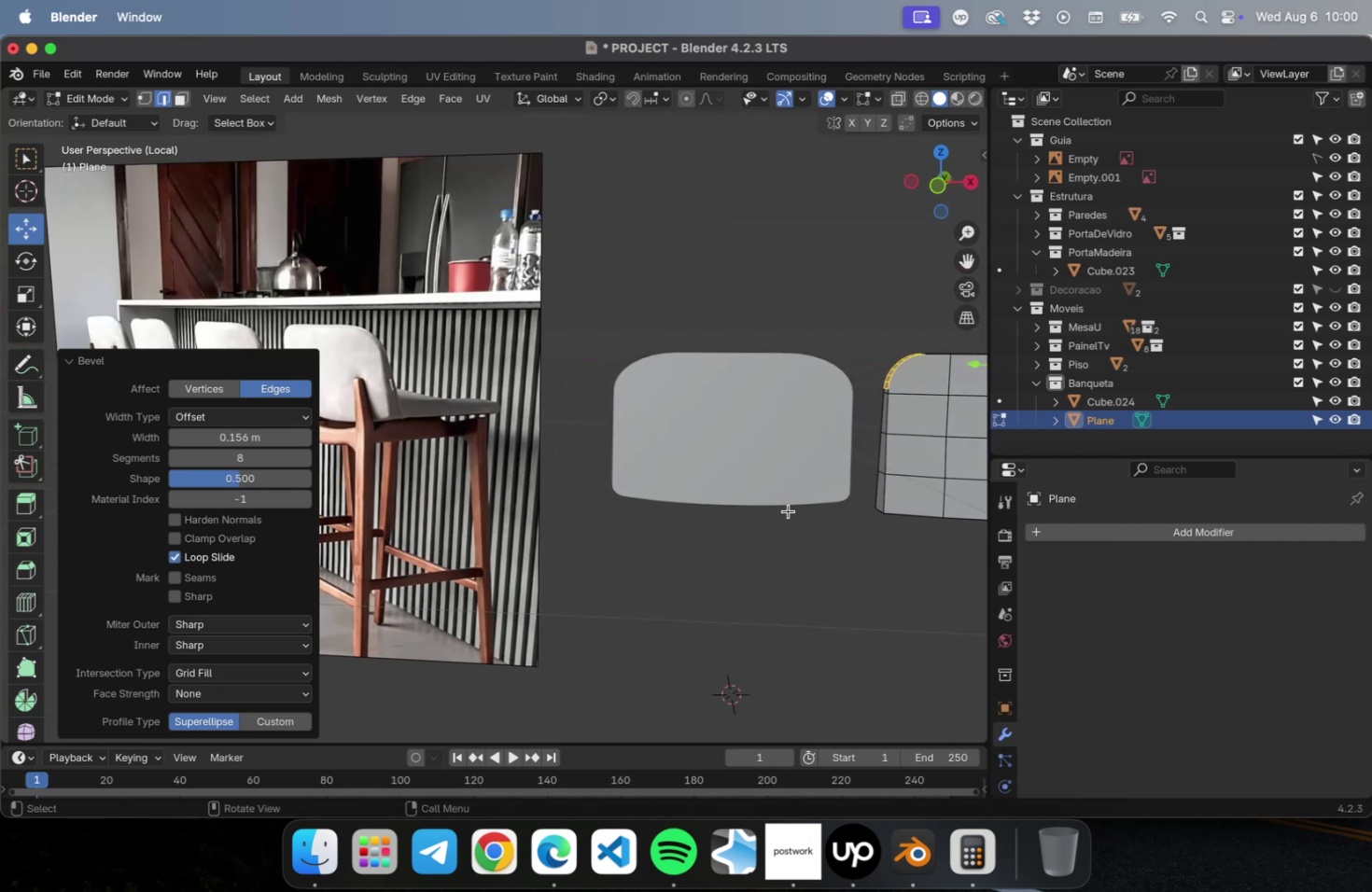 
hold_key(key=ShiftLeft, duration=0.41)
 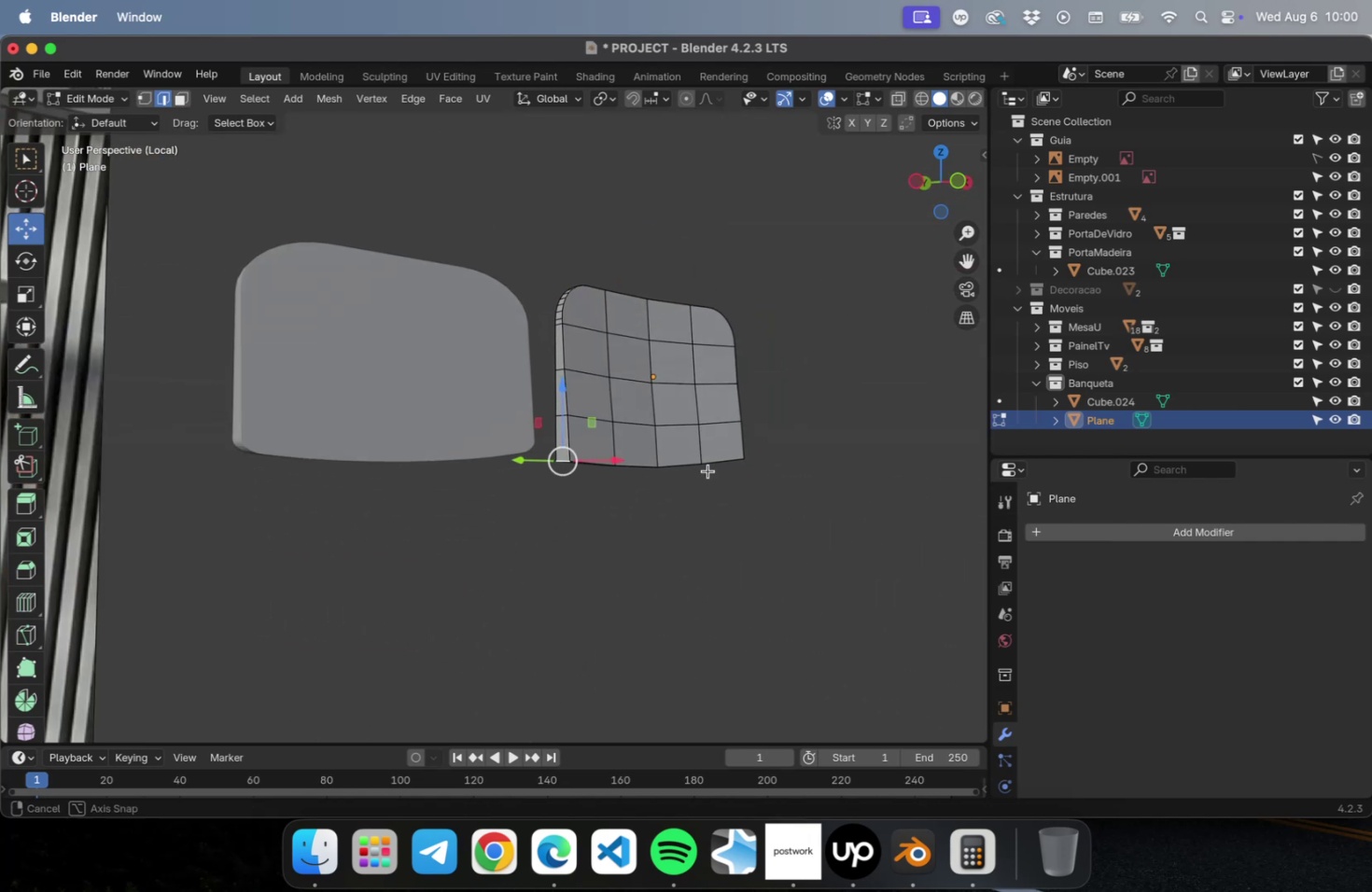 
hold_key(key=ShiftLeft, duration=1.22)
left_click([835, 495])
 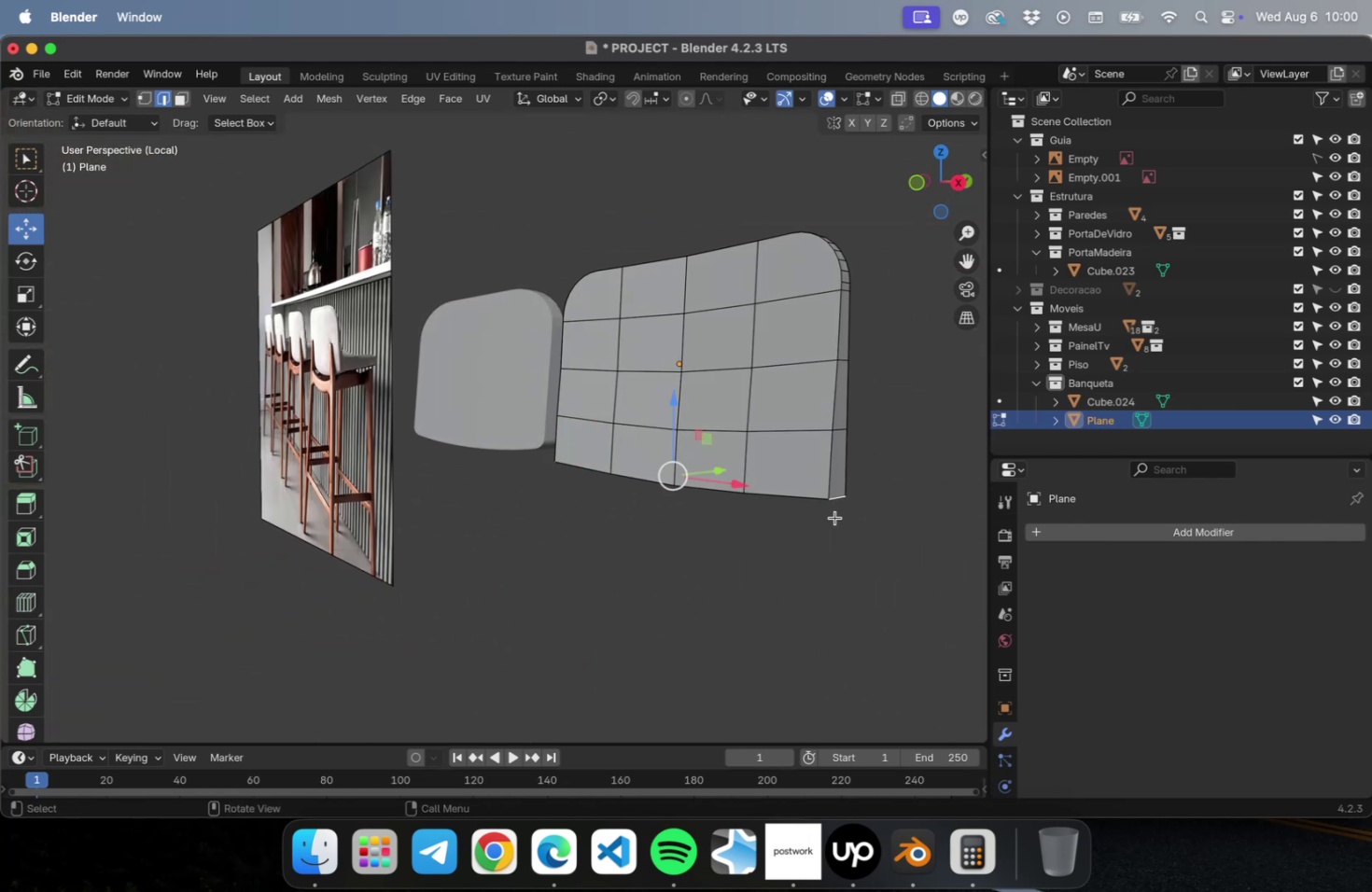 
hold_key(key=ShiftLeft, duration=0.35)
 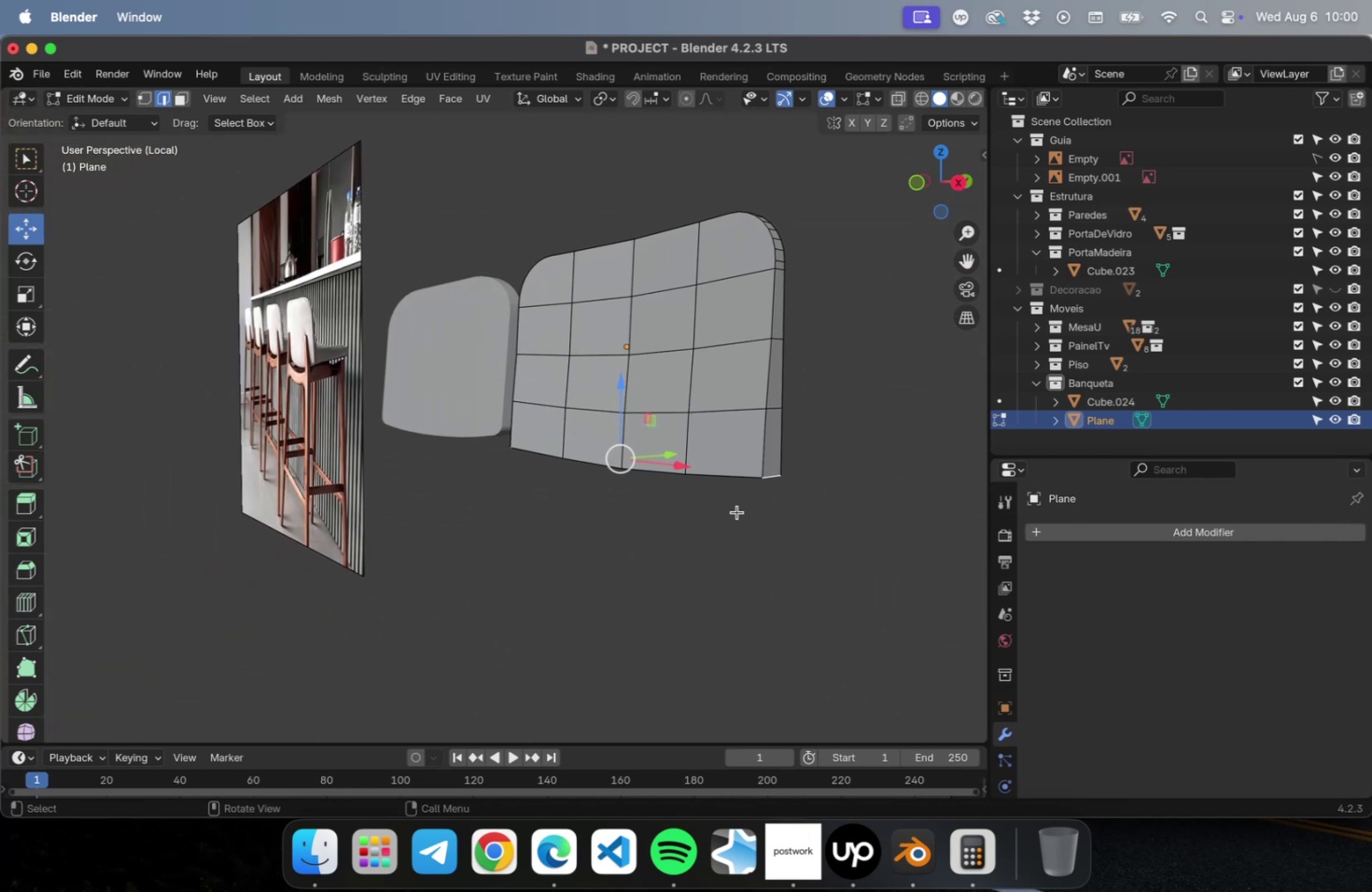 
key(Meta+B)
 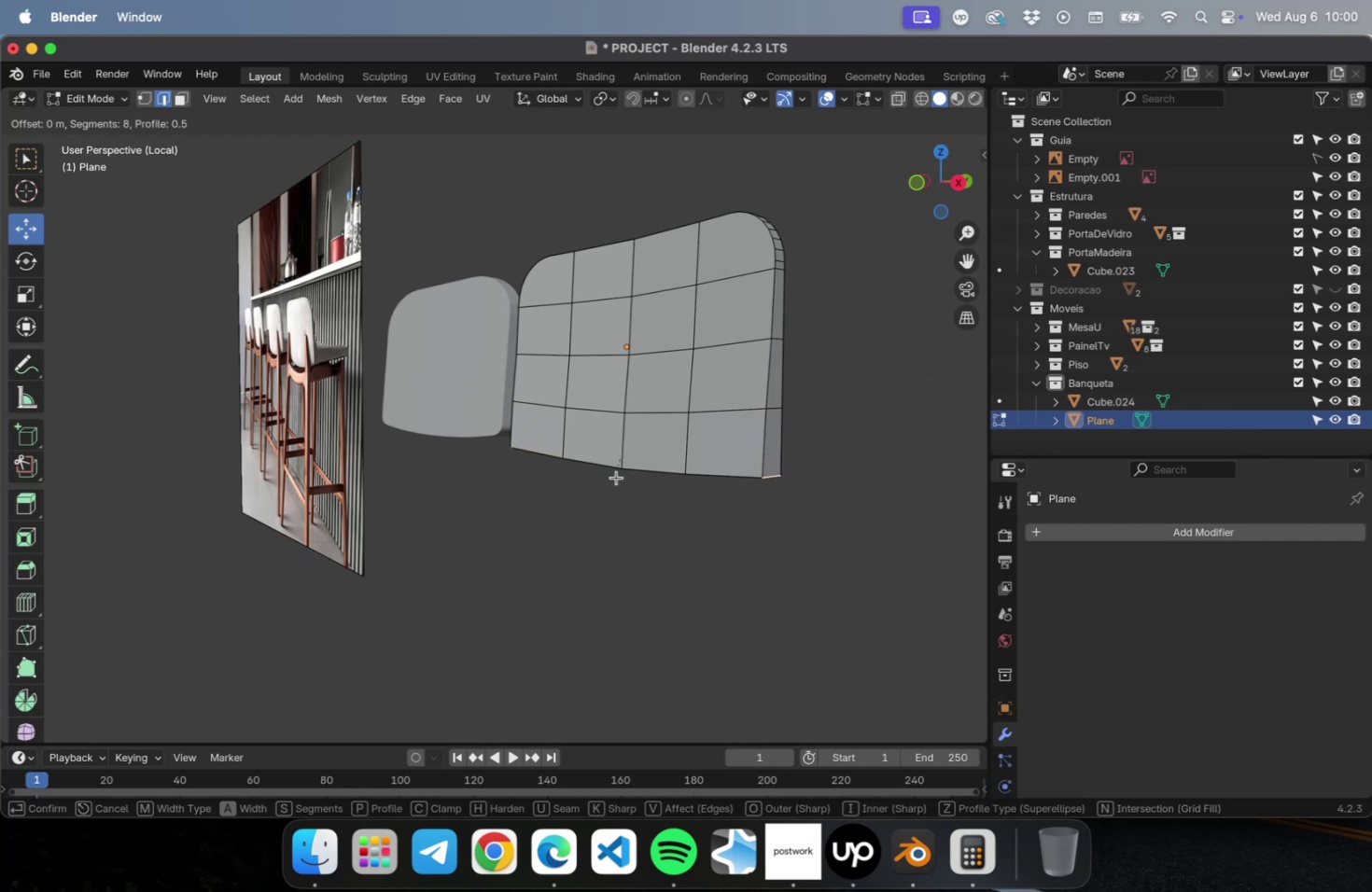 
wait(10.59)
 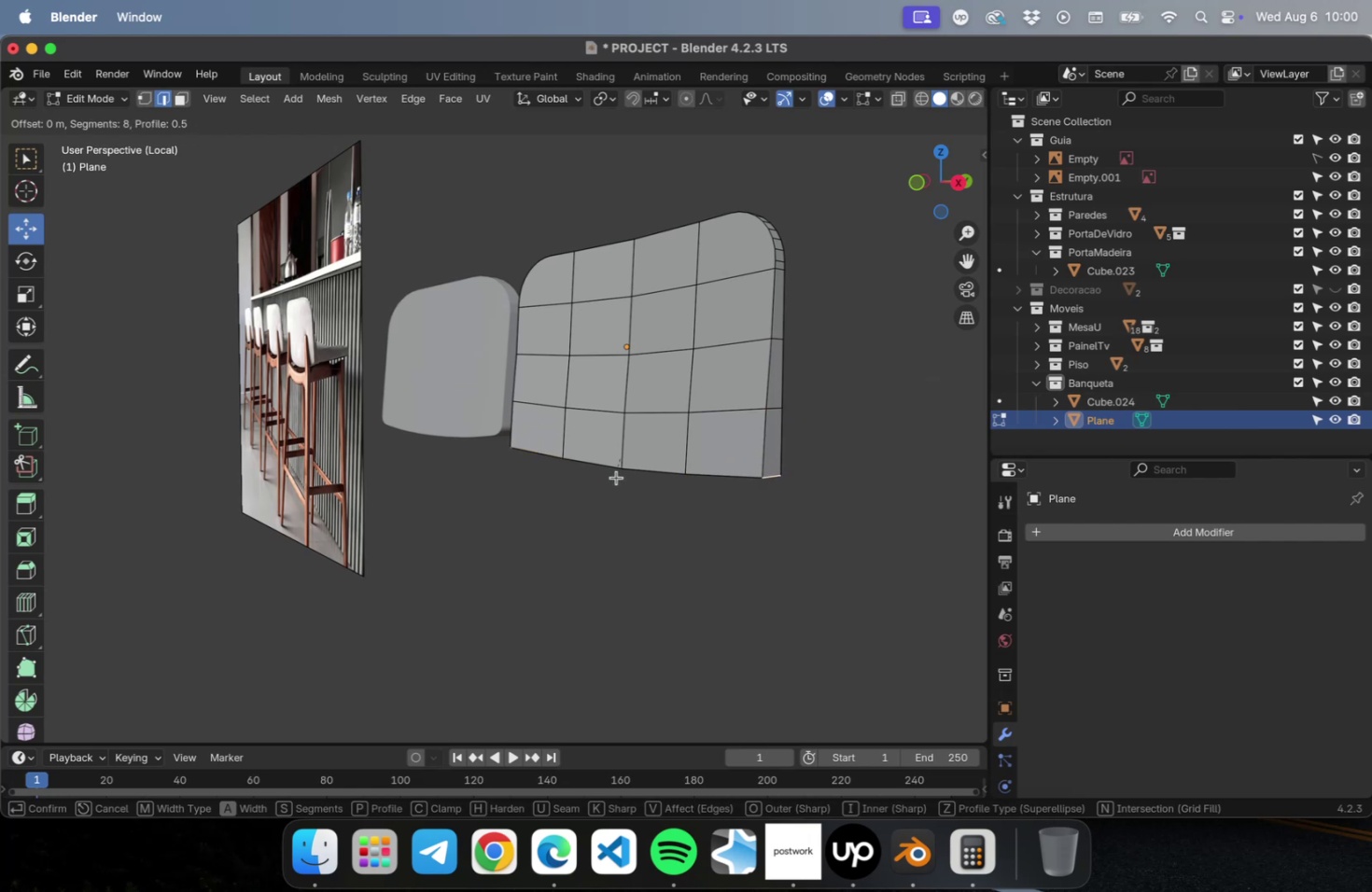 
left_click([479, 460])
 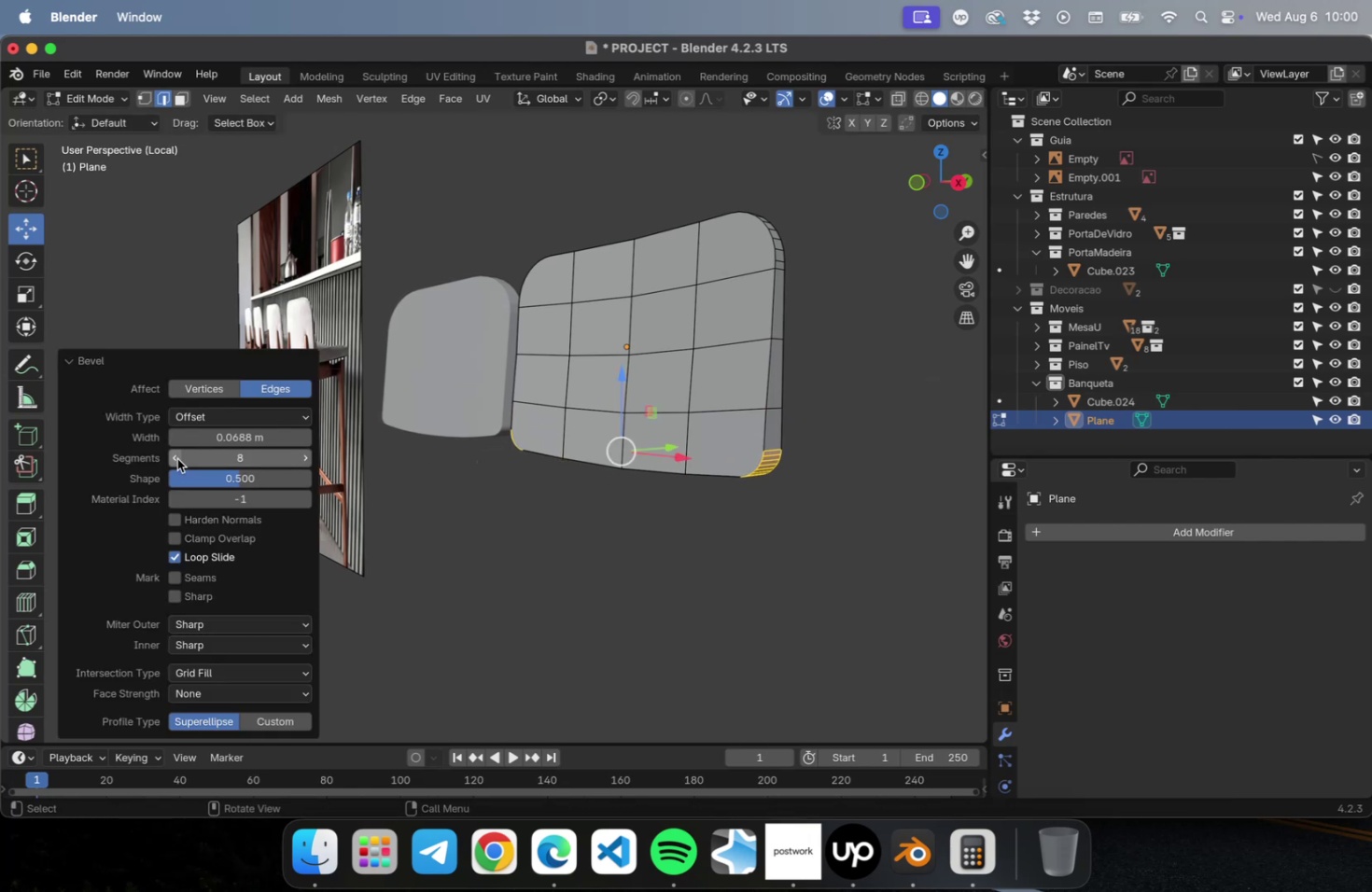 
double_click([176, 459])
 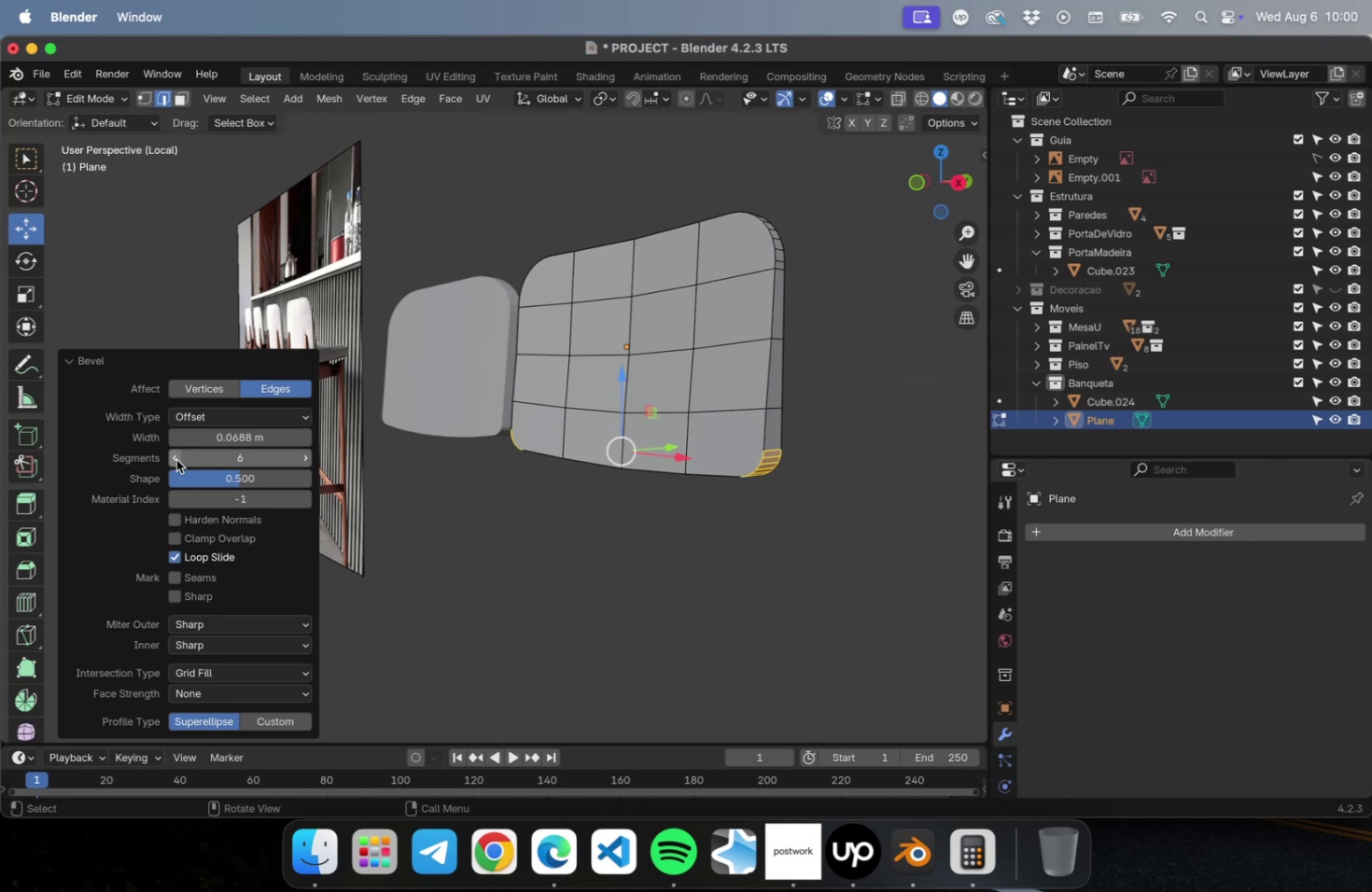 
triple_click([176, 459])
 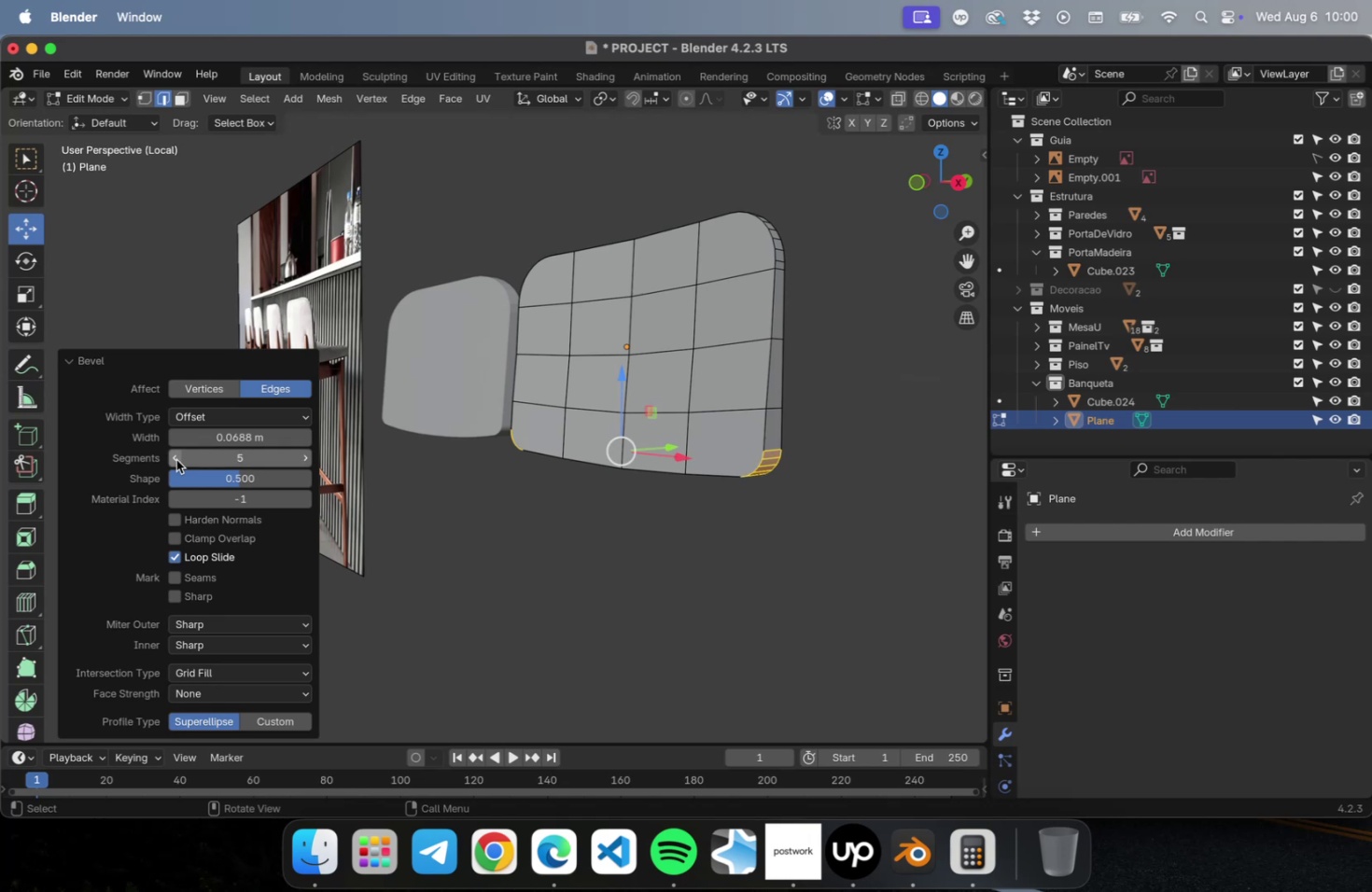 
triple_click([176, 459])
 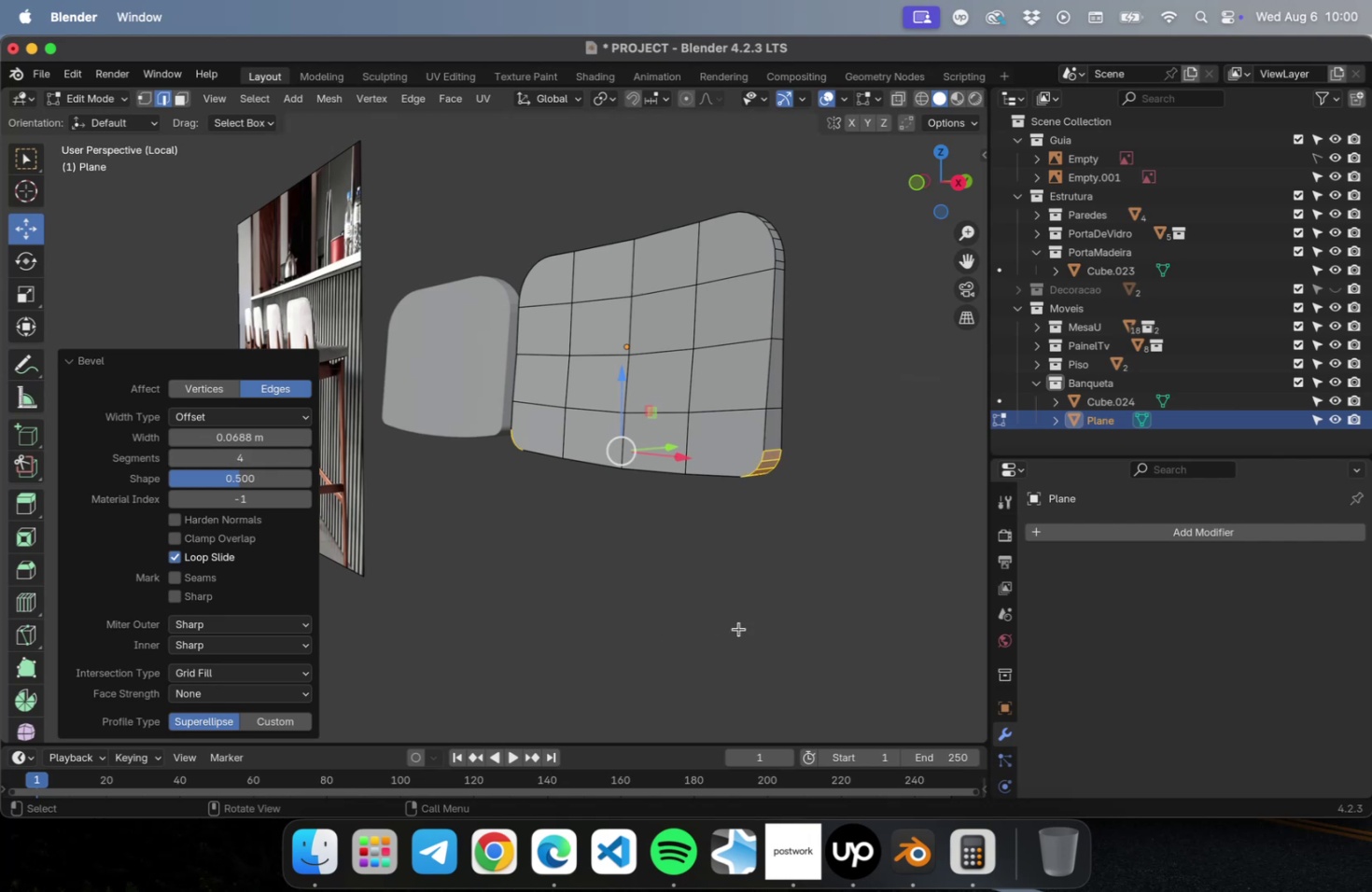 
left_click([746, 593])
 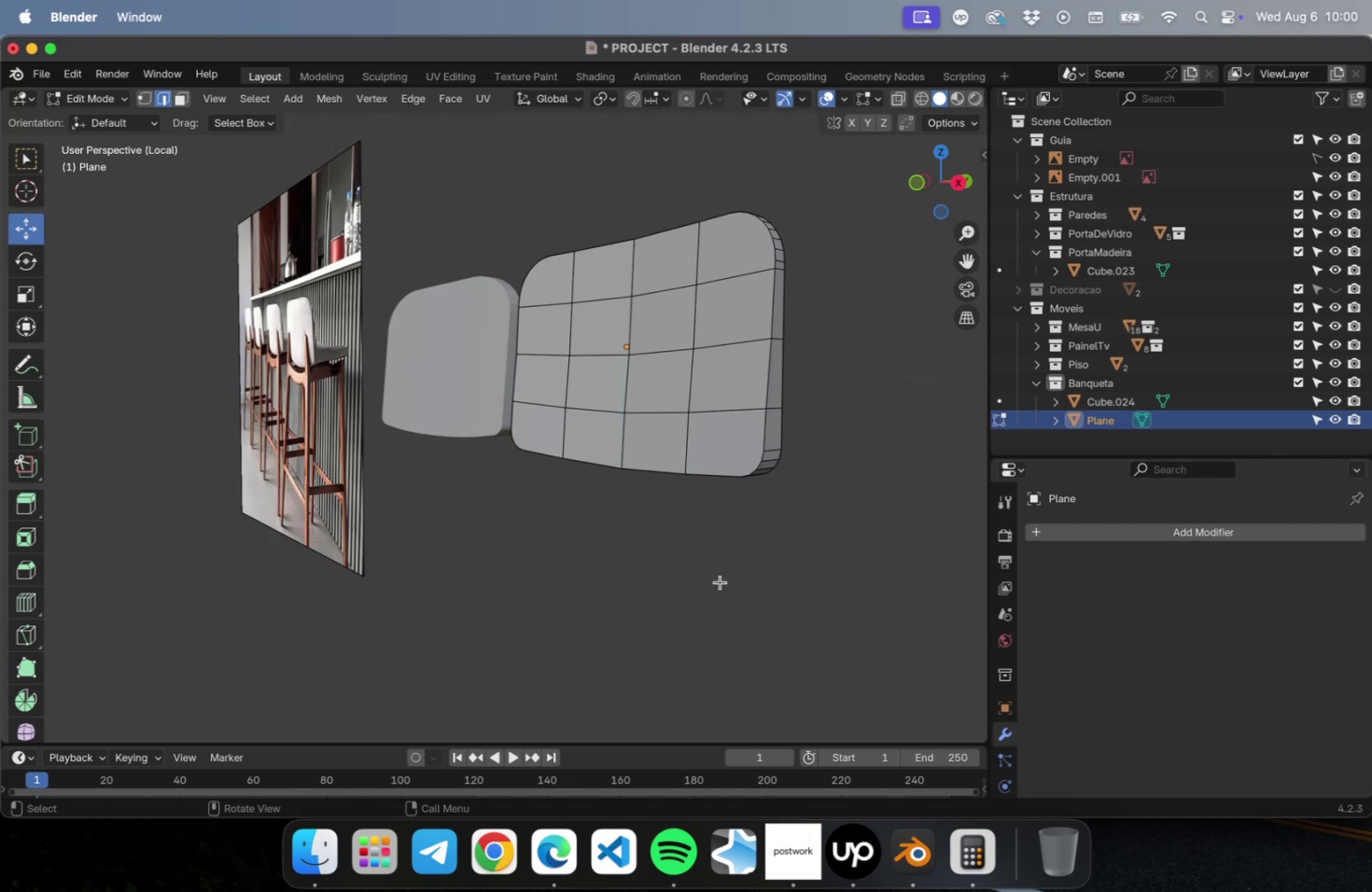 
scroll: coordinate [719, 581], scroll_direction: down, amount: 5.0
 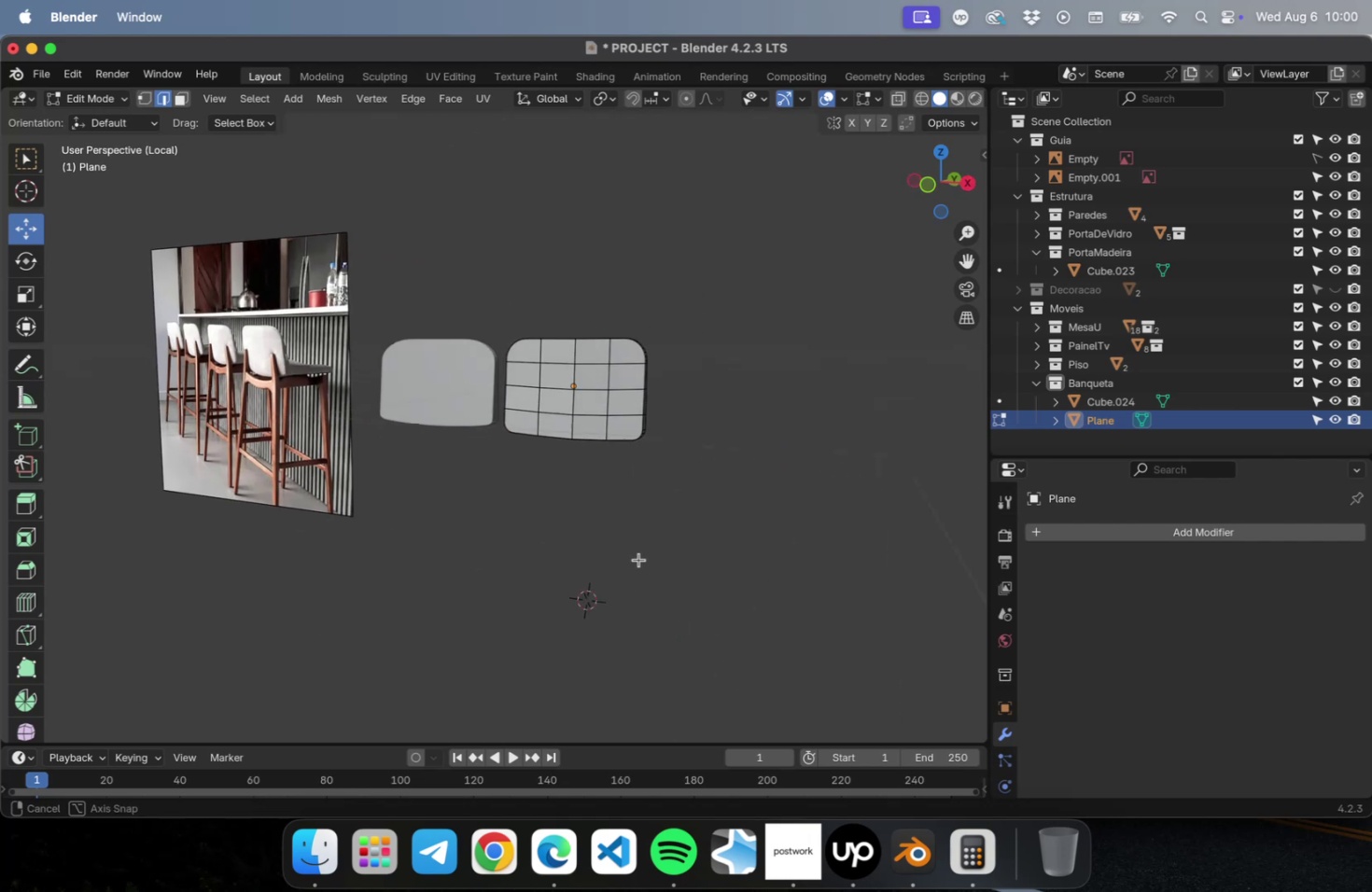 
key(Tab)
 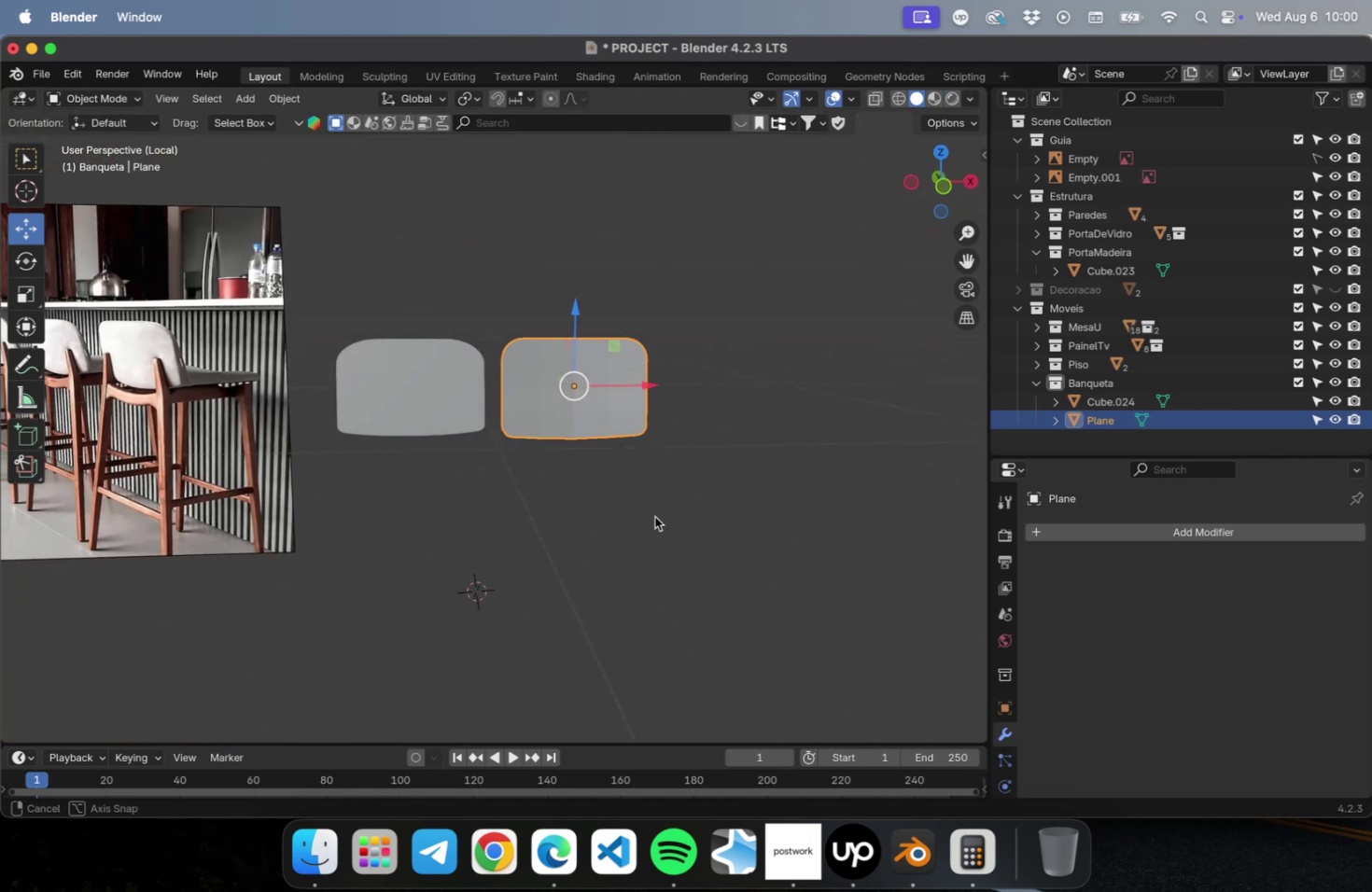 
right_click([592, 422])
 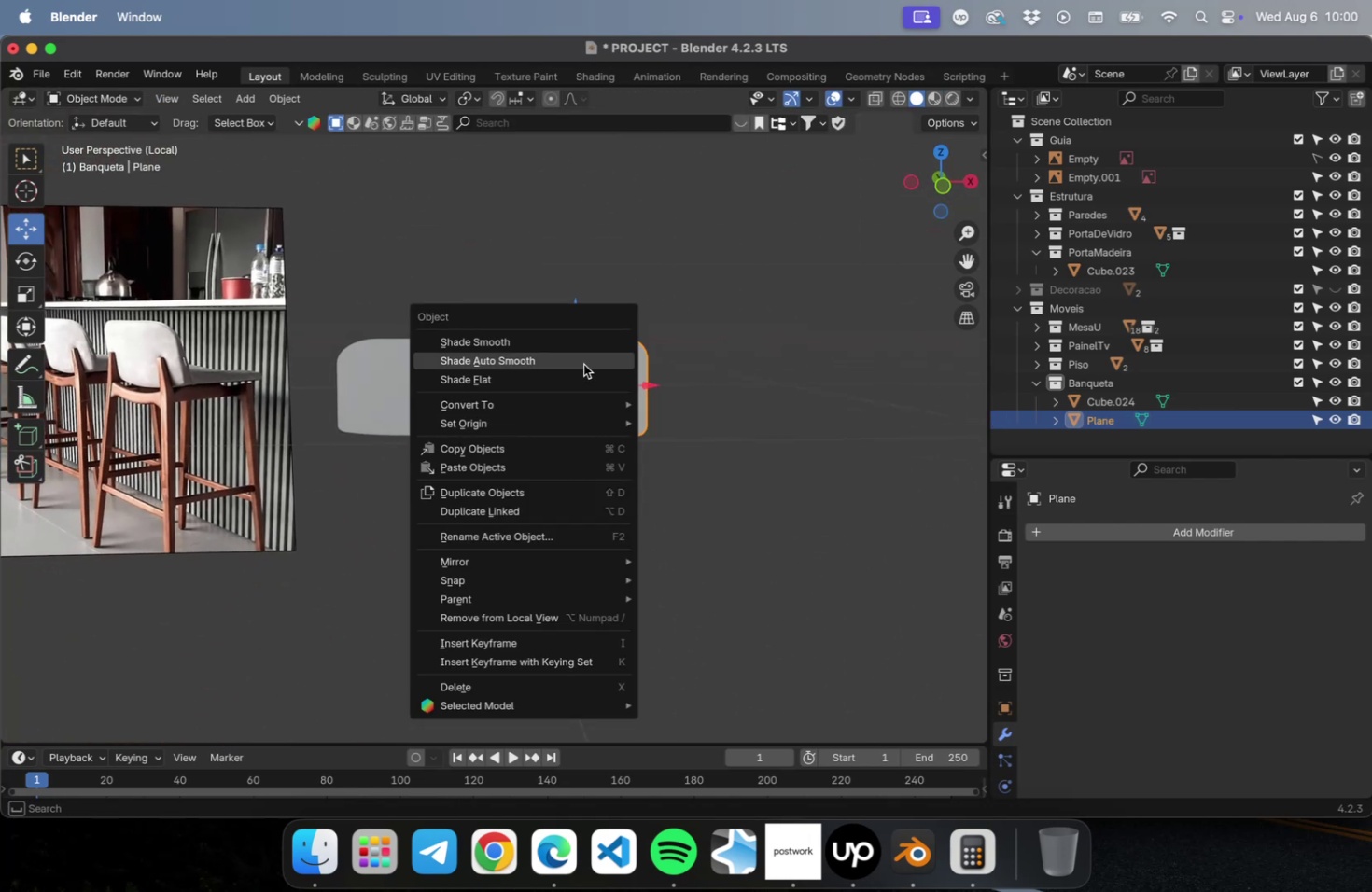 
left_click([582, 364])
 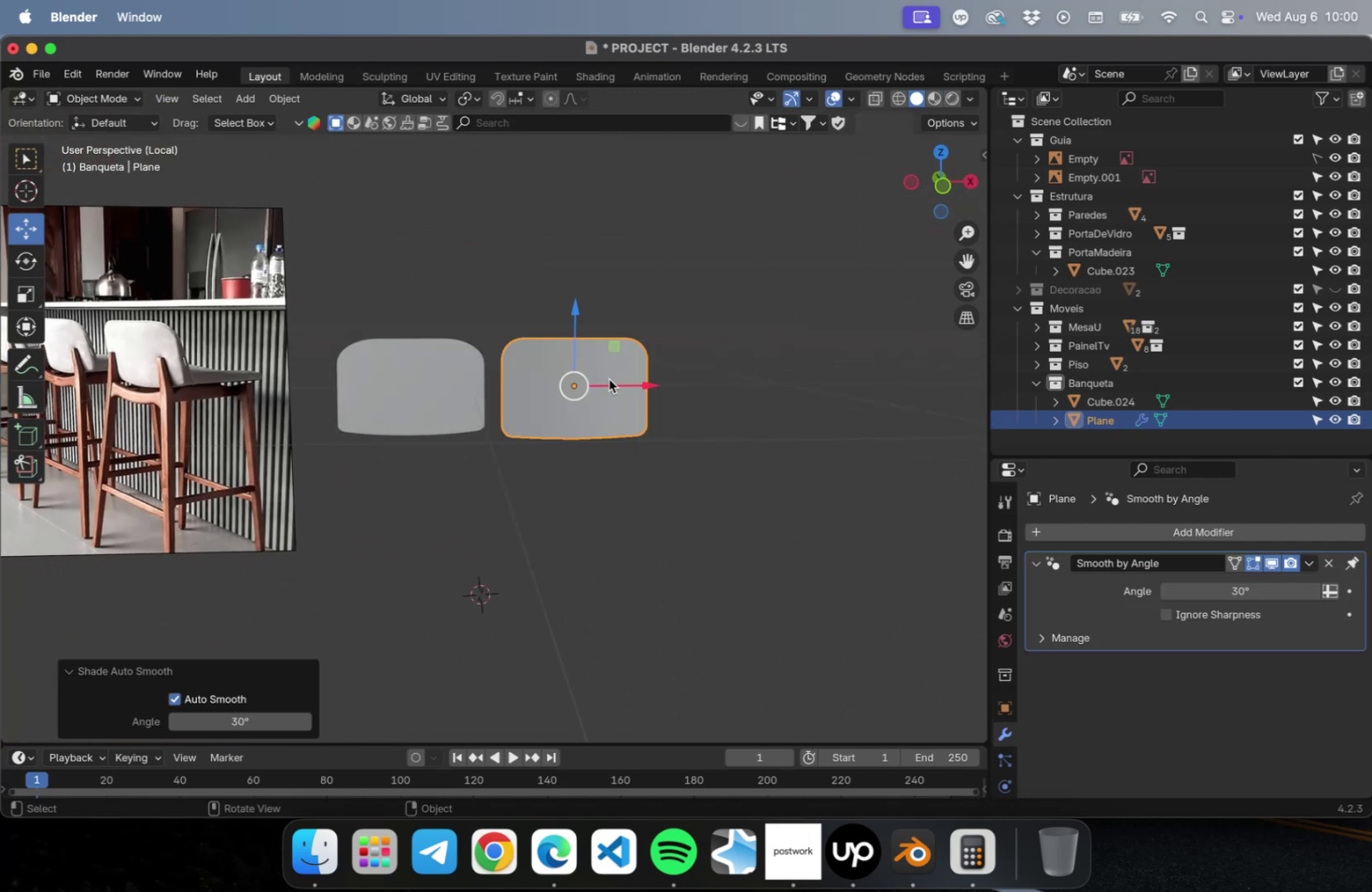 
scroll: coordinate [602, 382], scroll_direction: up, amount: 9.0
 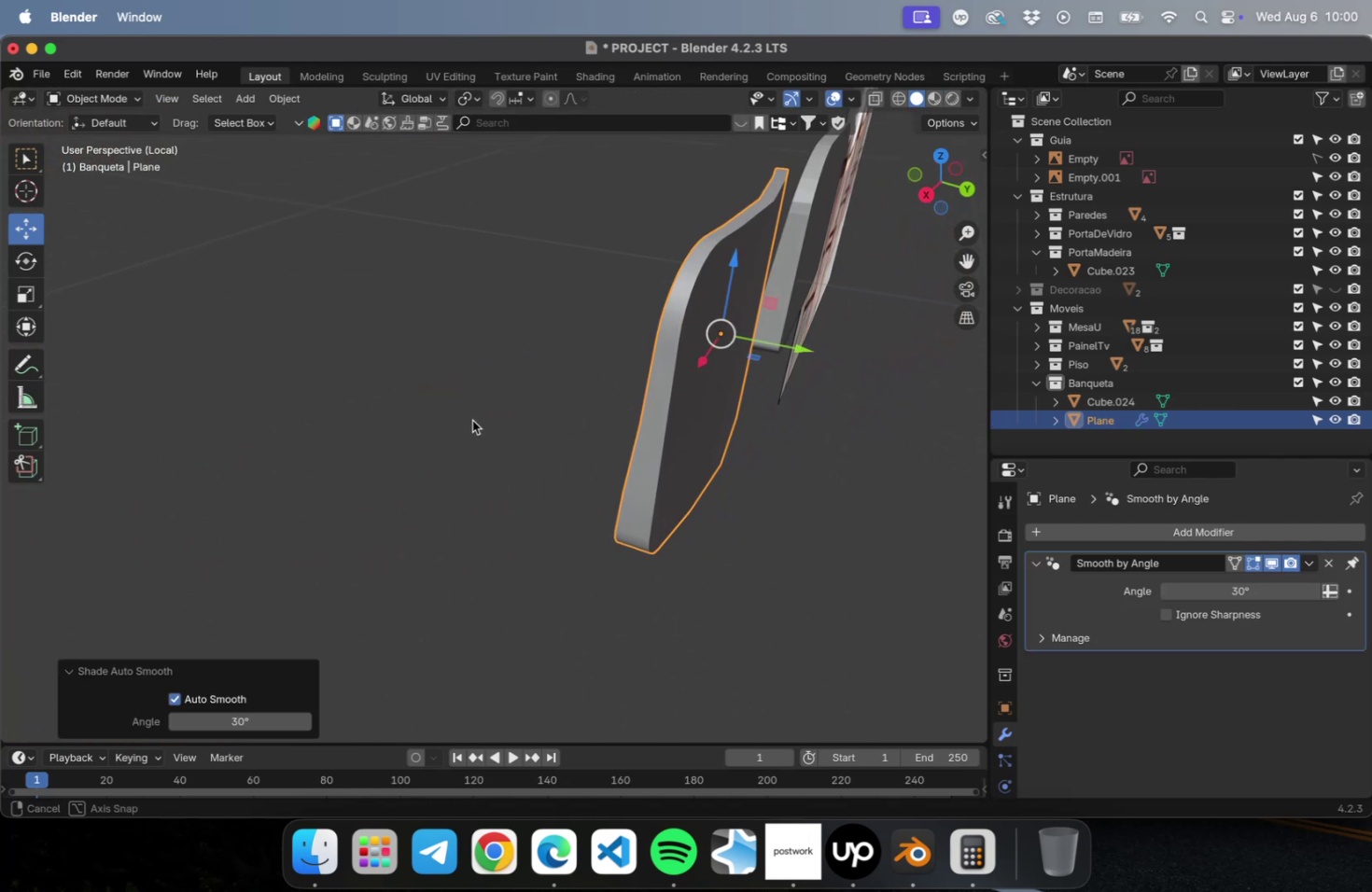 
scroll: coordinate [839, 399], scroll_direction: down, amount: 4.0
 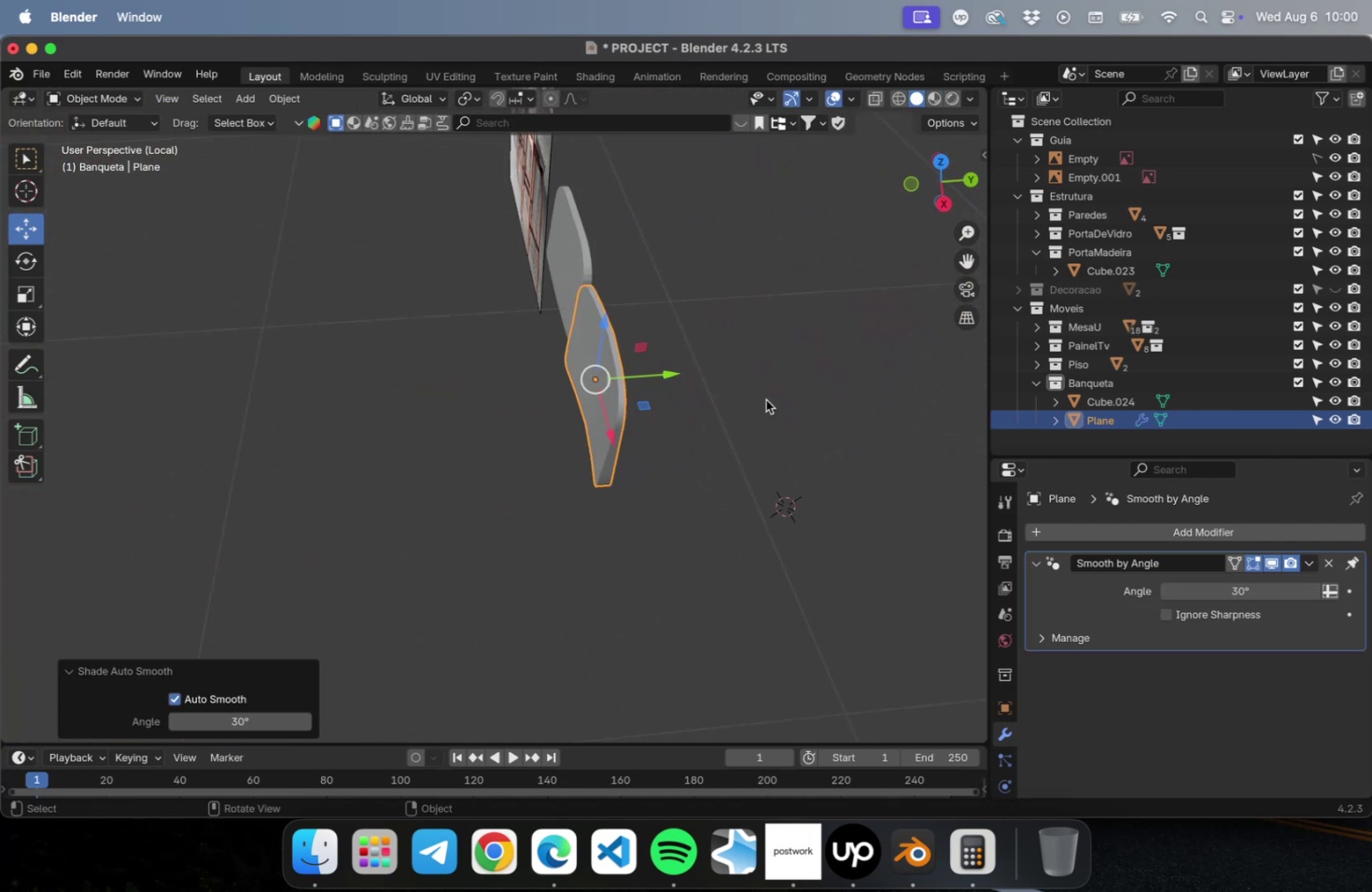 
hold_key(key=ShiftLeft, duration=0.45)
 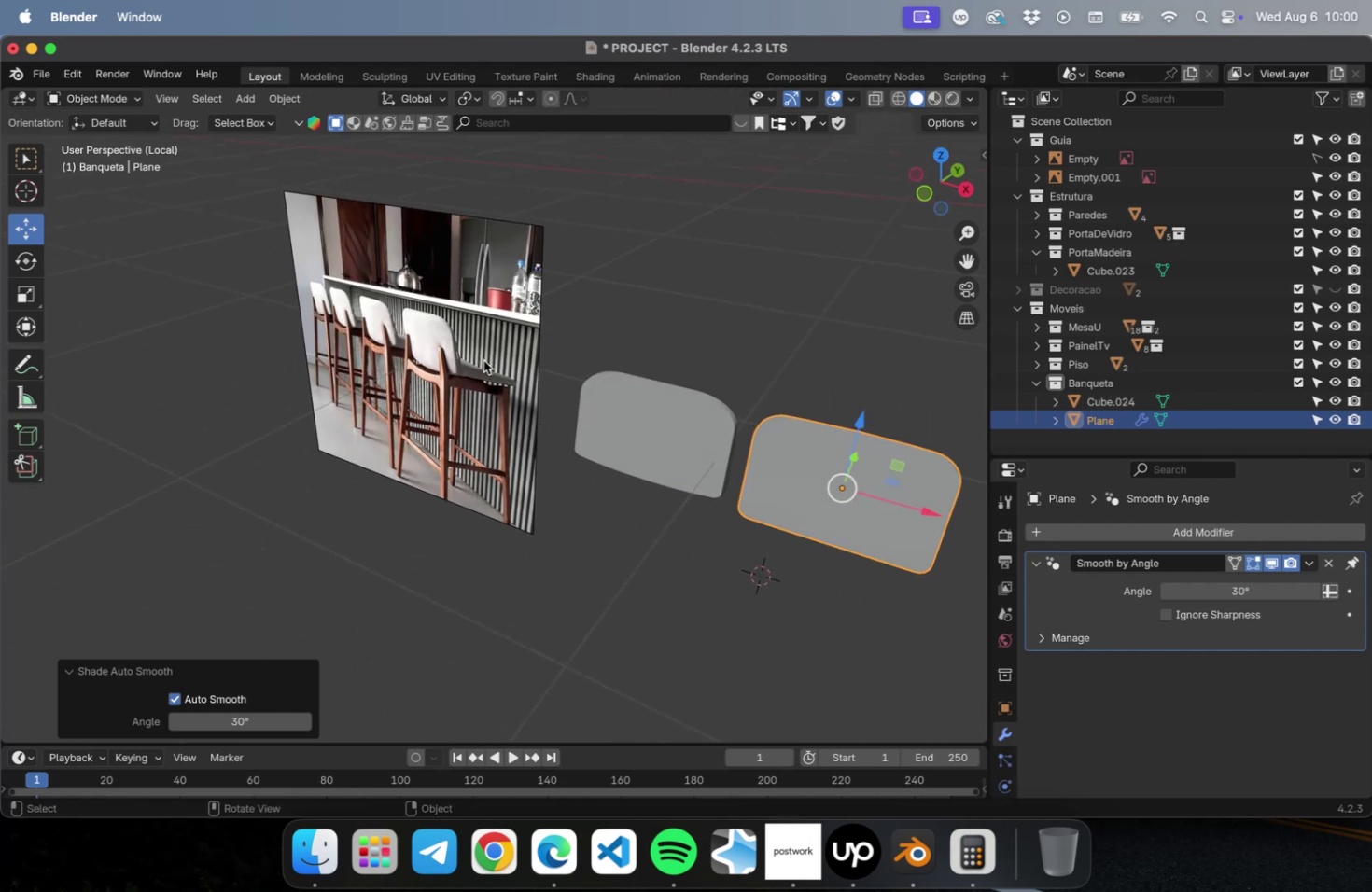 
scroll: coordinate [445, 326], scroll_direction: up, amount: 16.0
 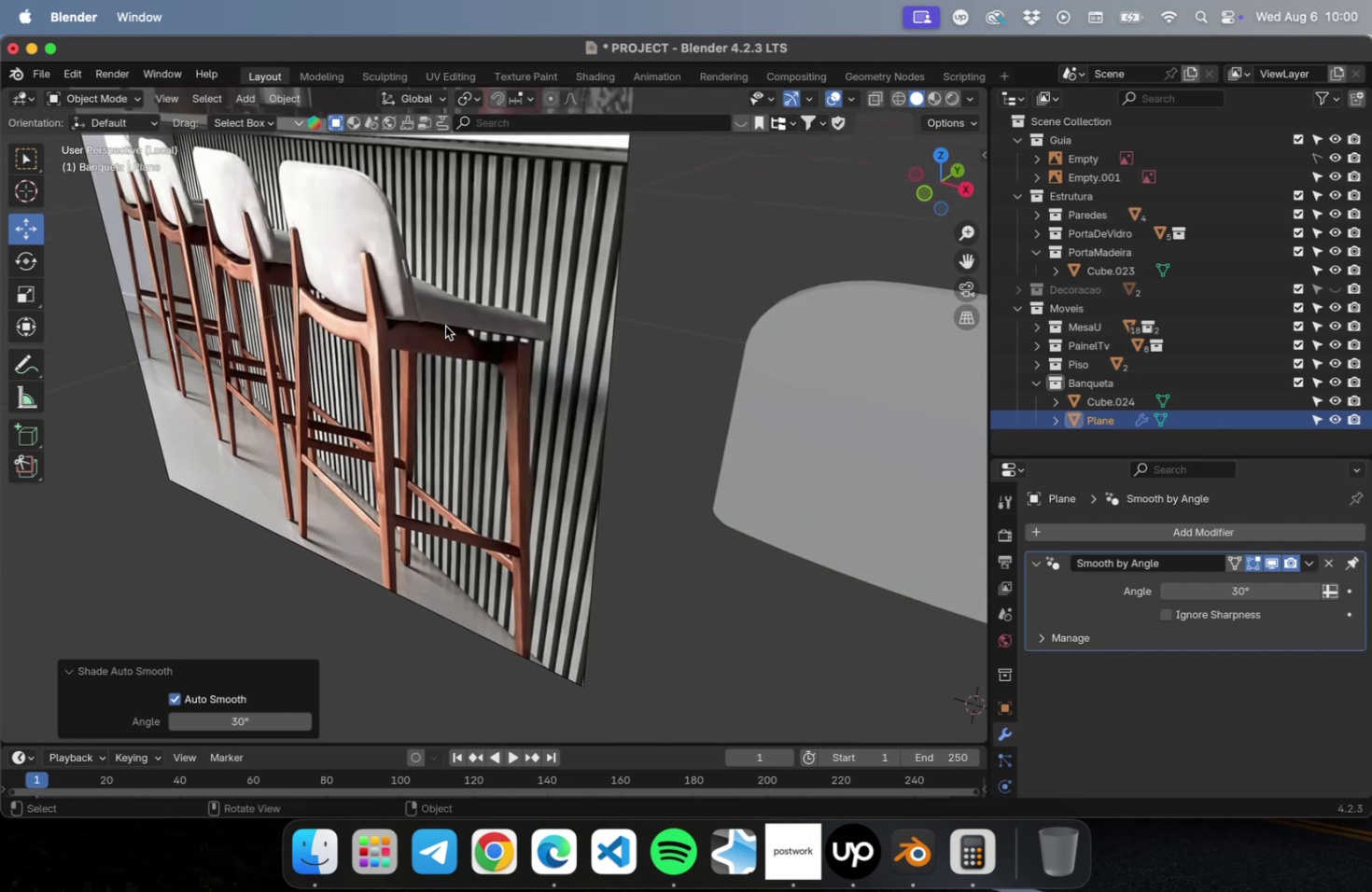 
hold_key(key=ShiftLeft, duration=0.69)
 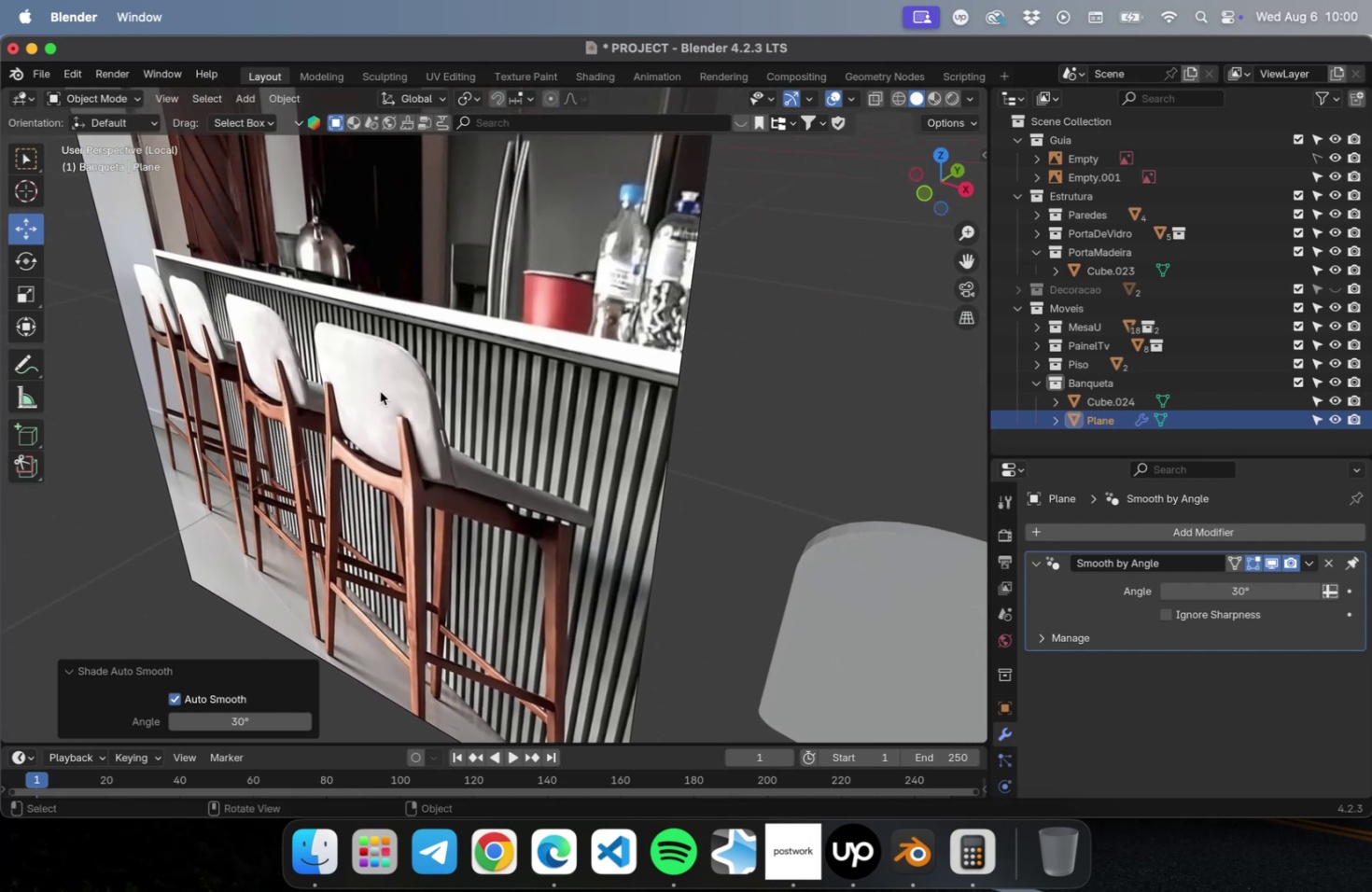 
scroll: coordinate [392, 383], scroll_direction: up, amount: 8.0
 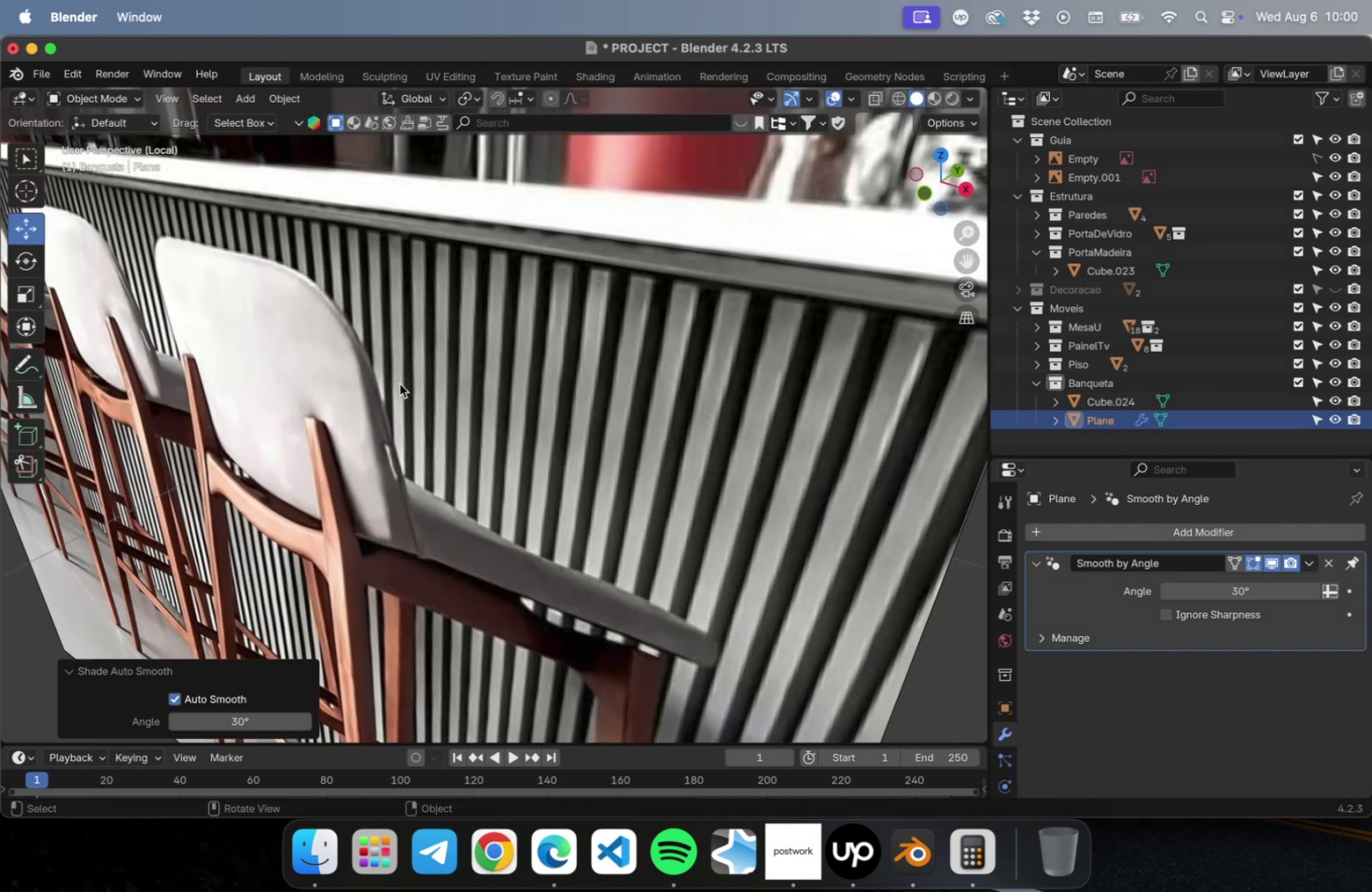 
scroll: coordinate [482, 397], scroll_direction: down, amount: 9.0
 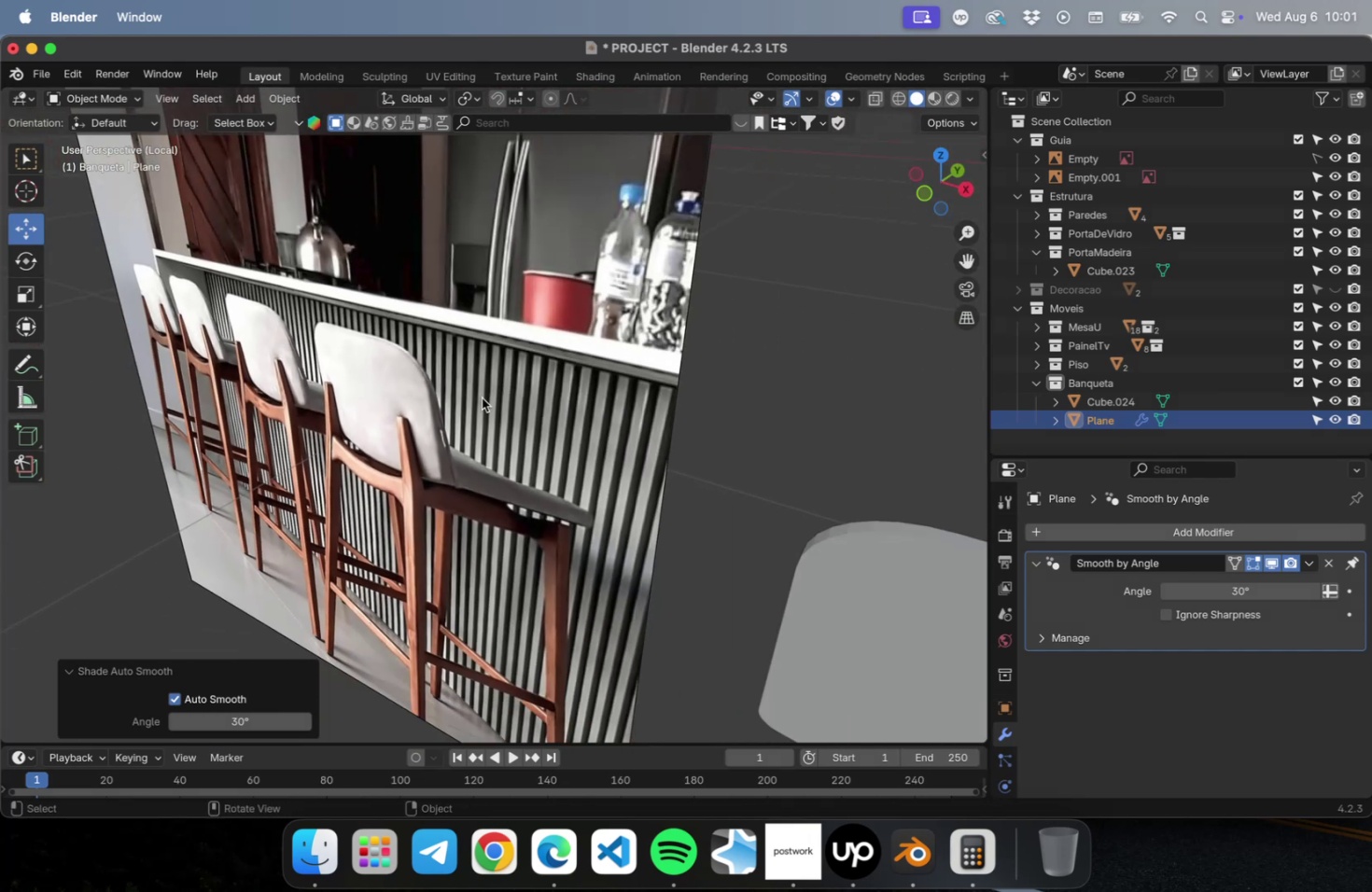 
wait(5.36)
 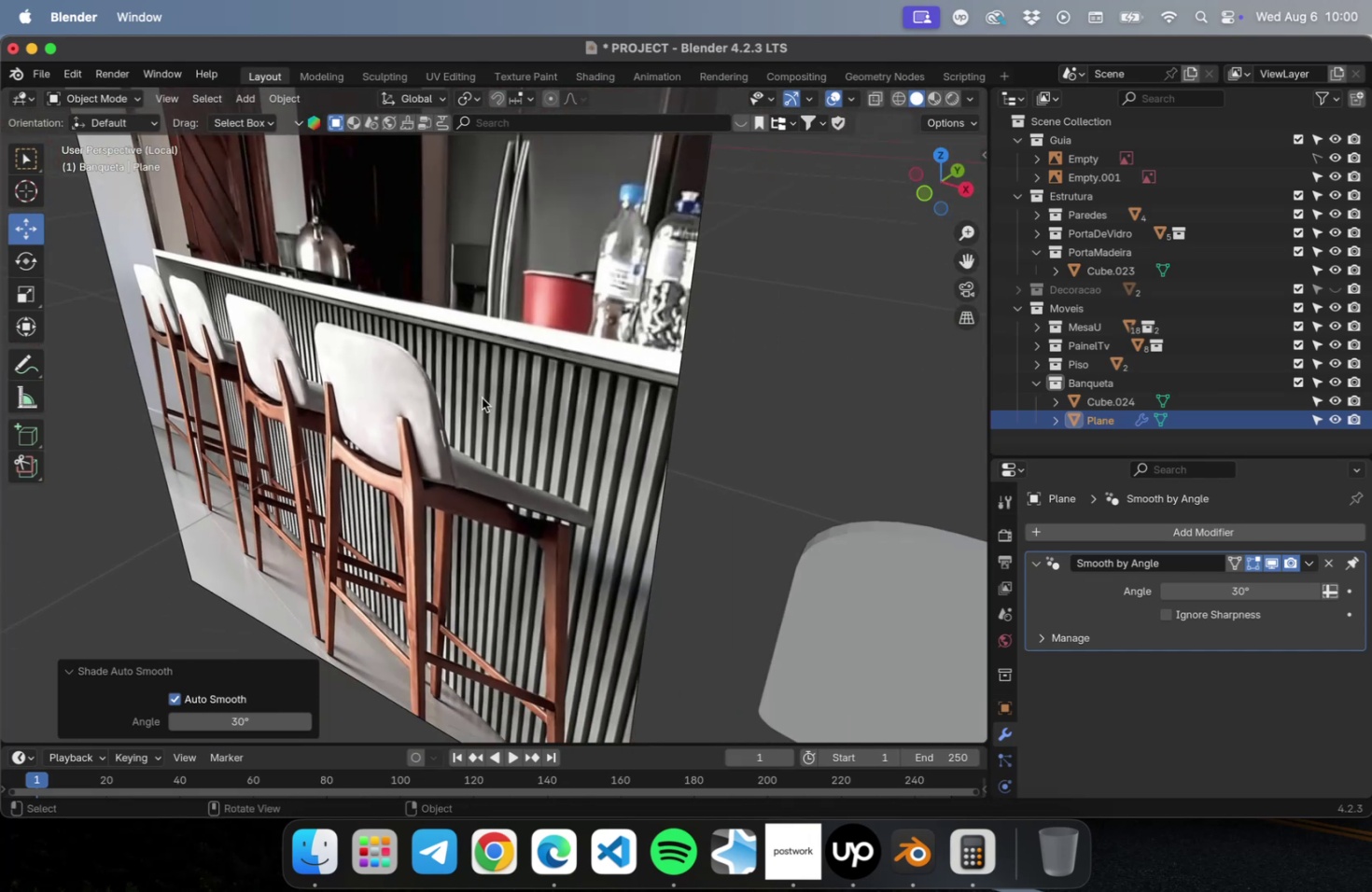 
scroll: coordinate [553, 382], scroll_direction: down, amount: 16.0
 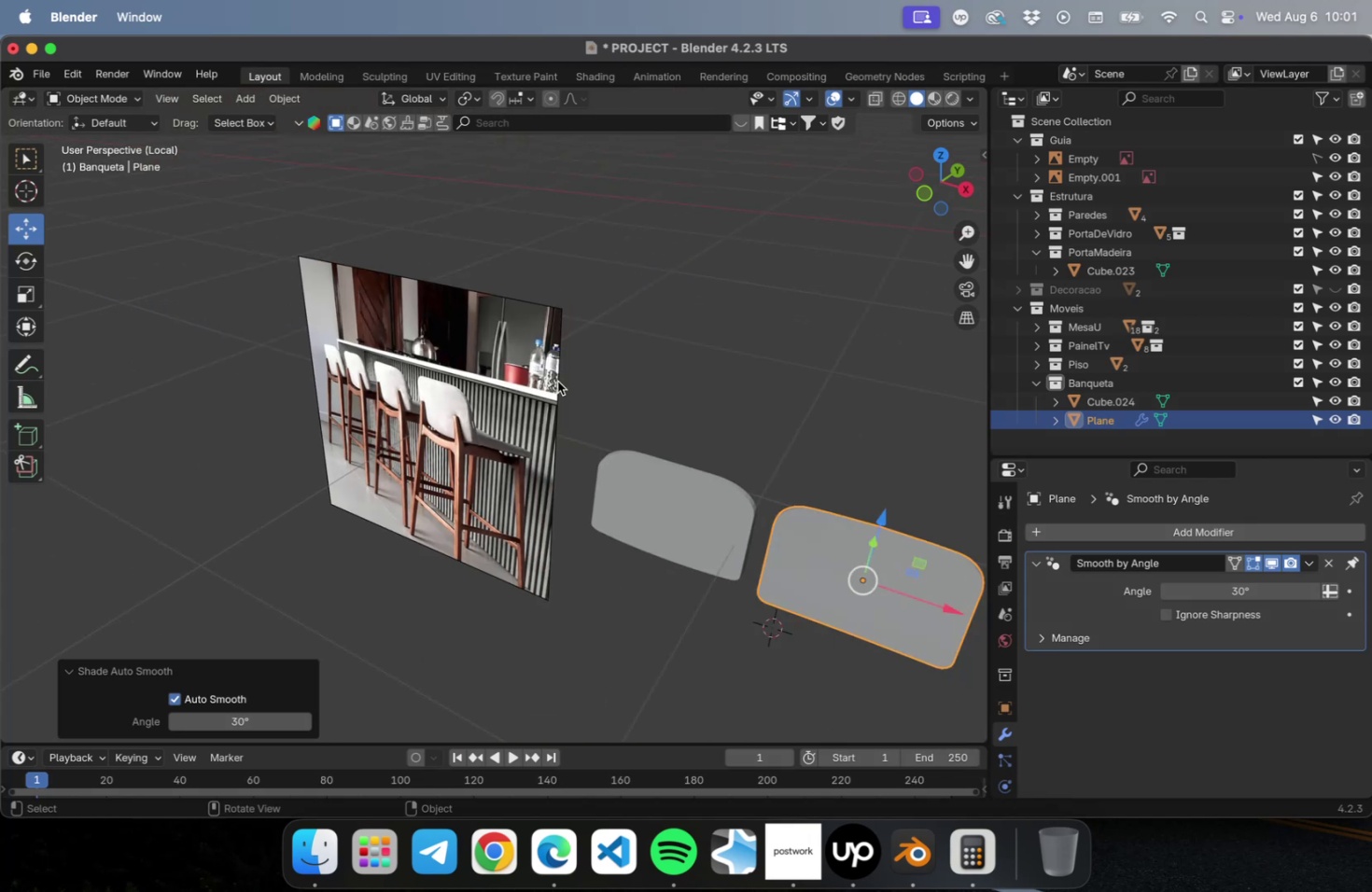 
hold_key(key=ShiftLeft, duration=0.41)
 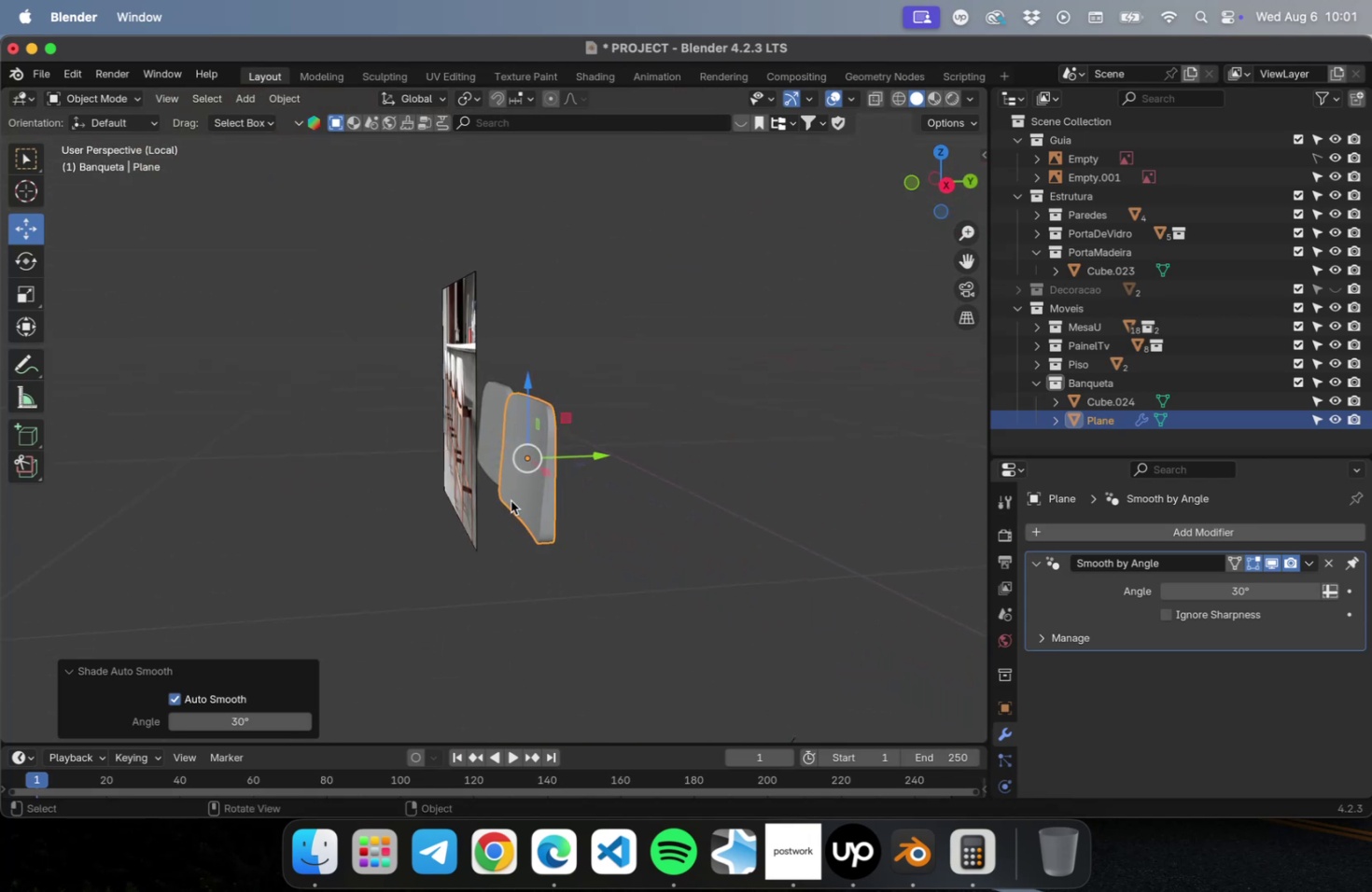 
left_click([444, 418])
 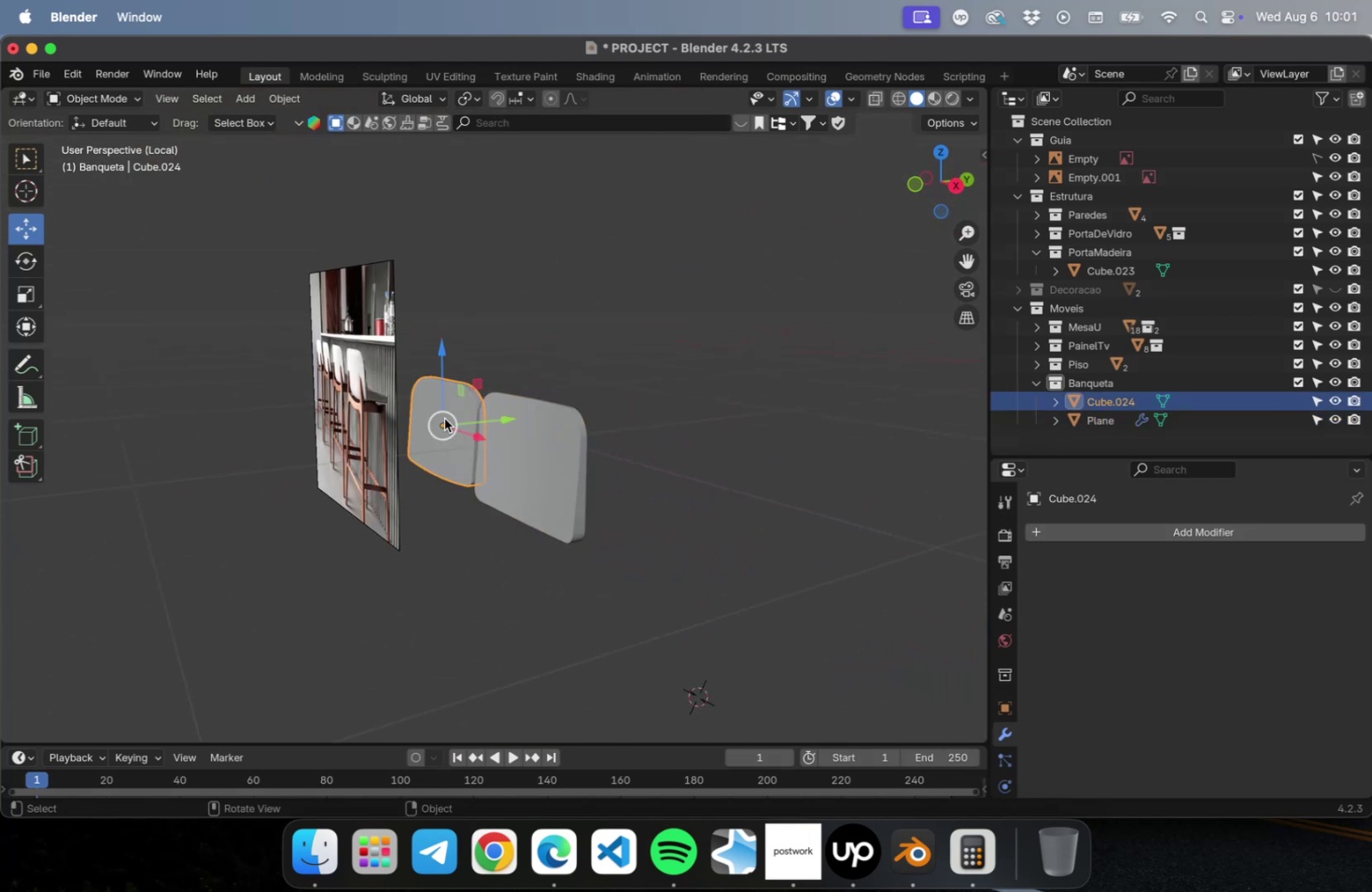 
key(Delete)
 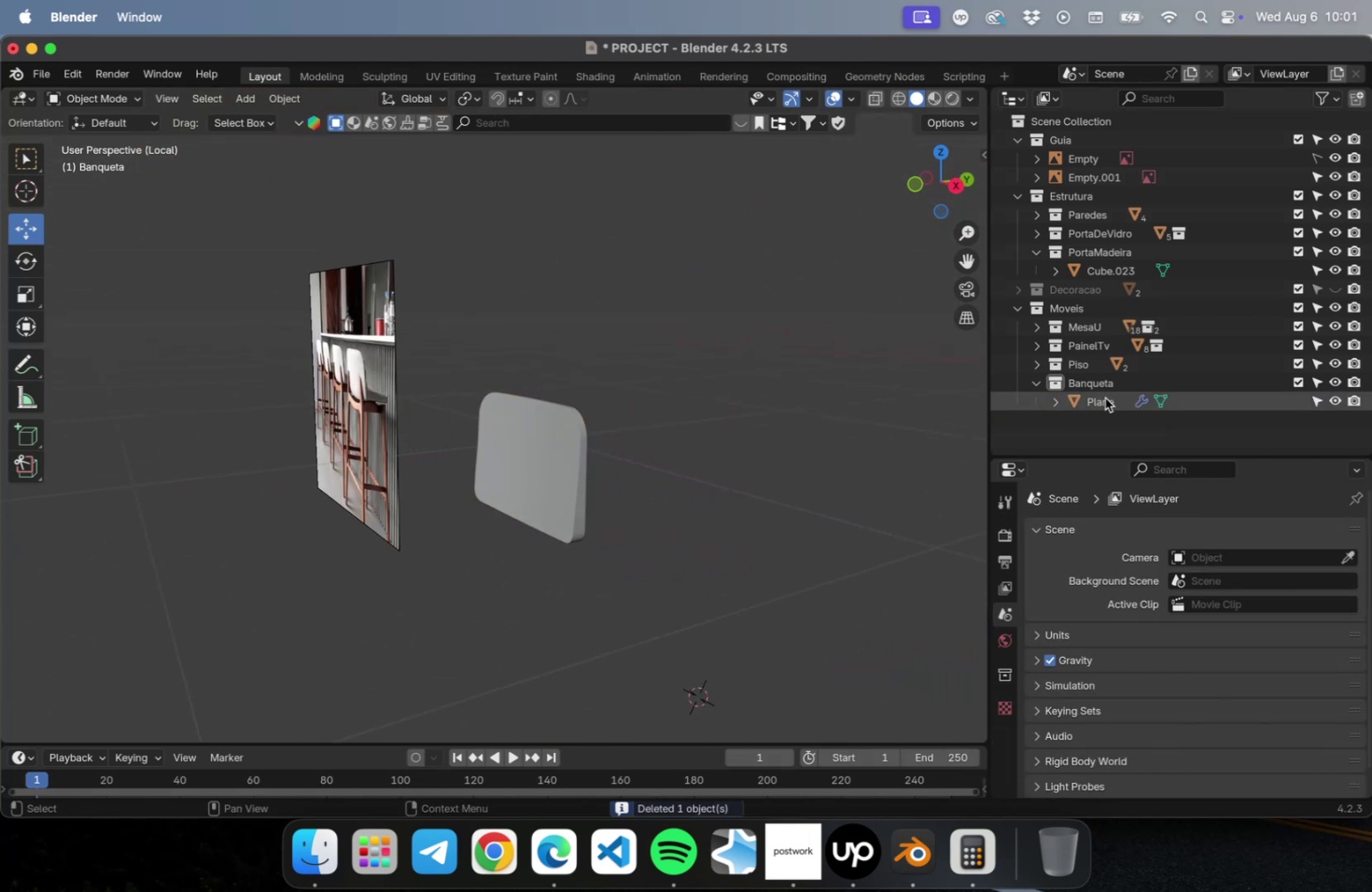 
type(Encosto)
 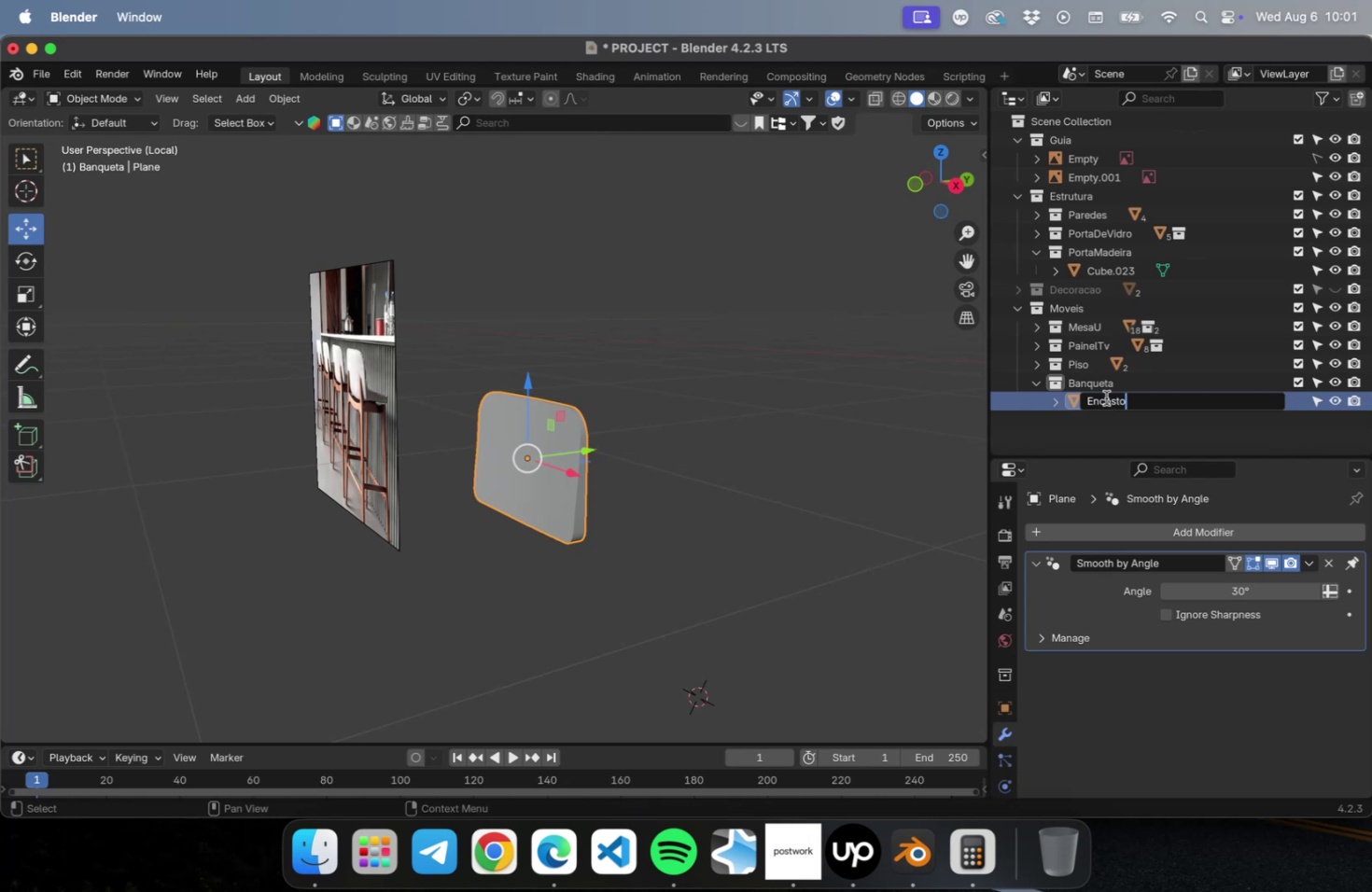 
key(Enter)
 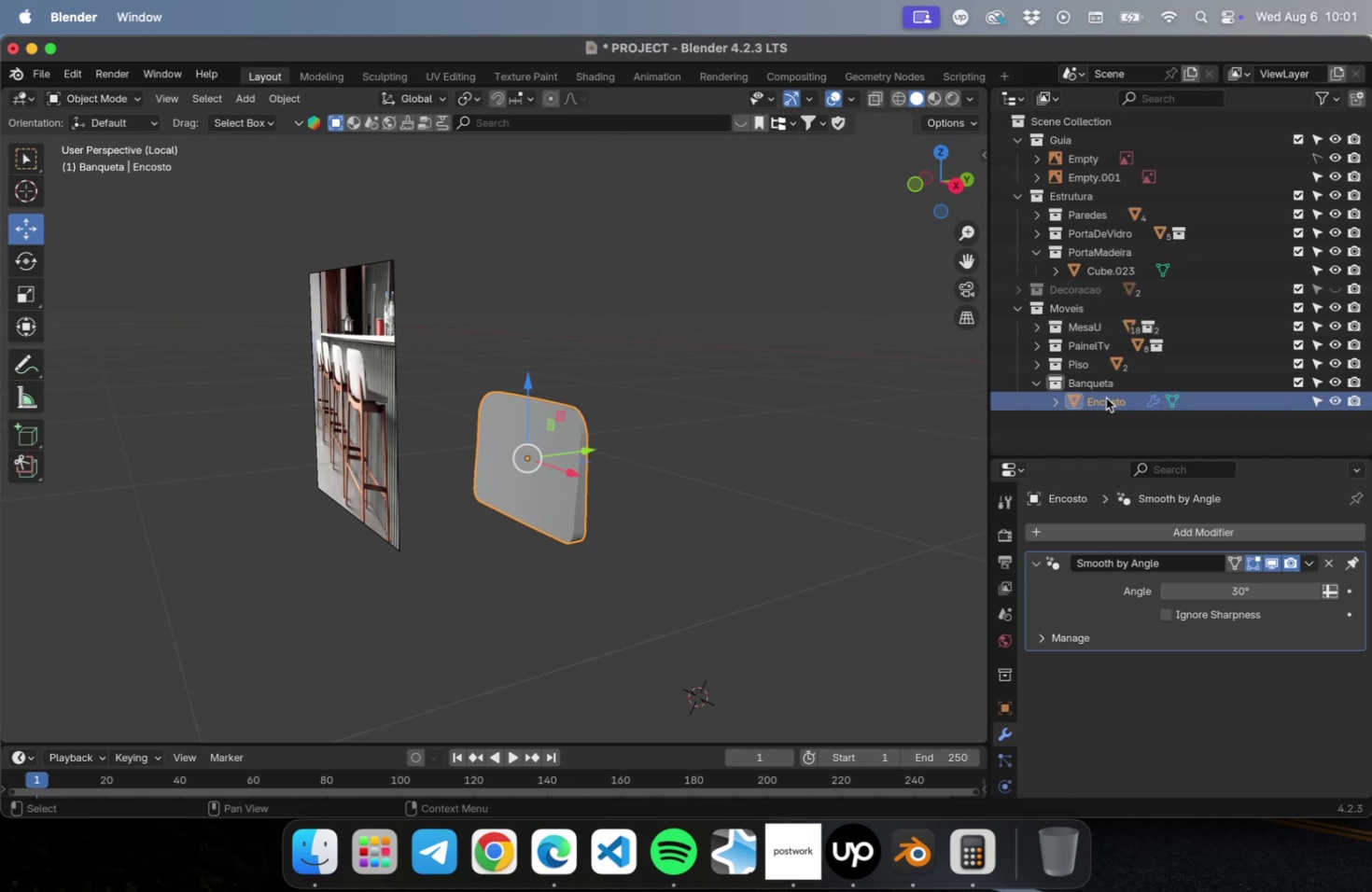 
key(Meta+CommandLeft)
 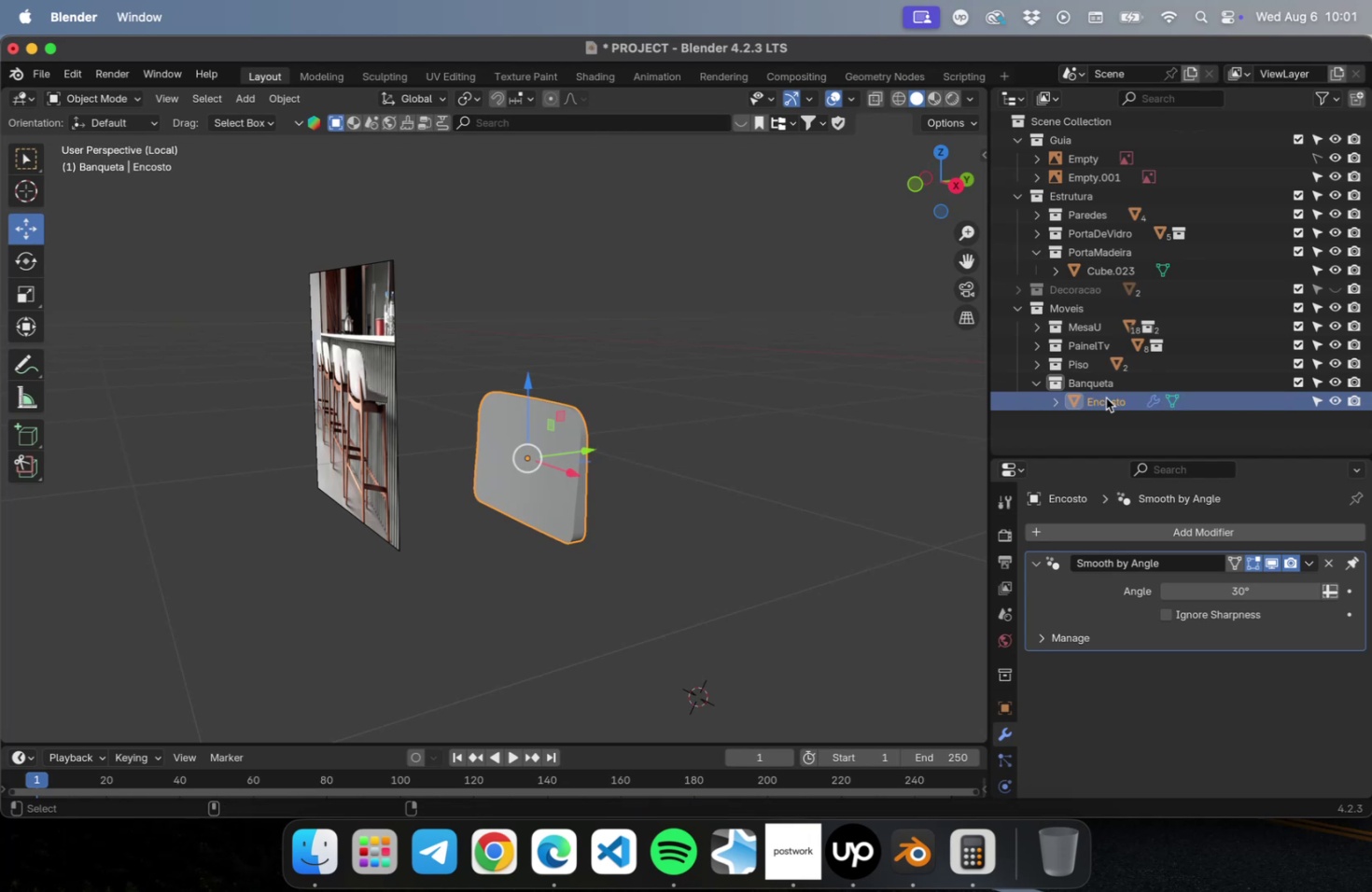 
key(Meta+S)
 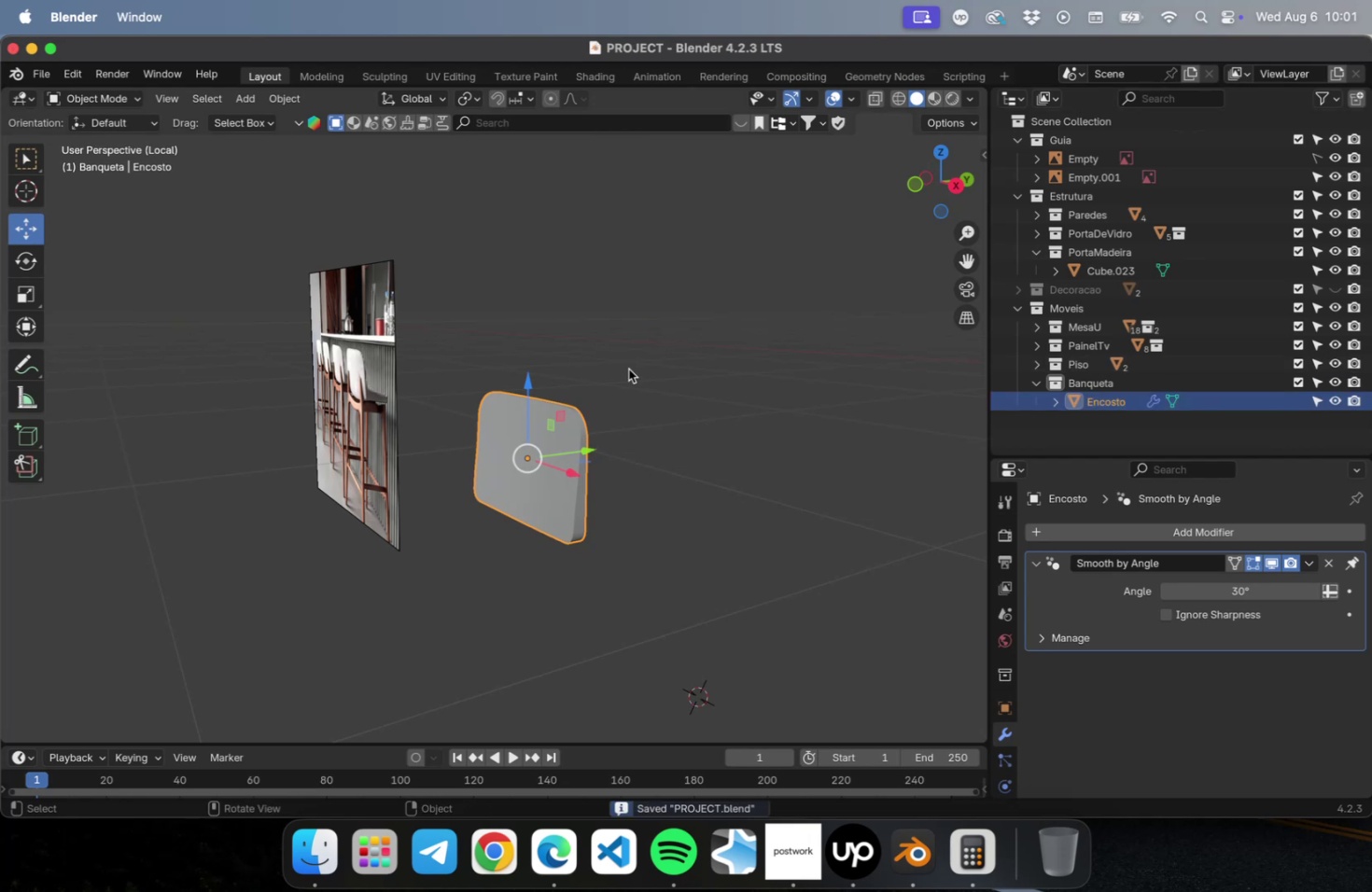 
hold_key(key=ShiftLeft, duration=0.53)
 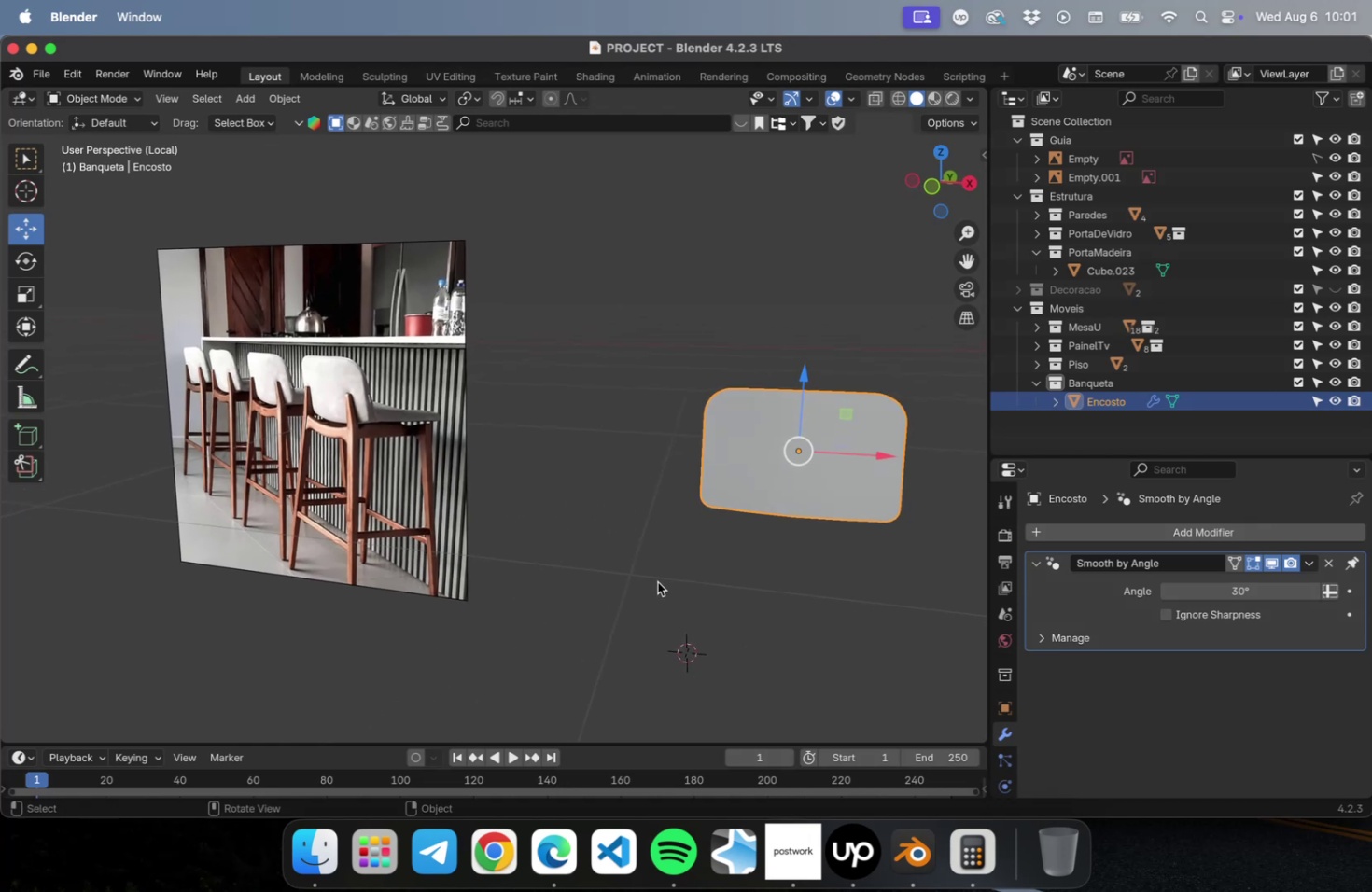 
wait(23.14)
 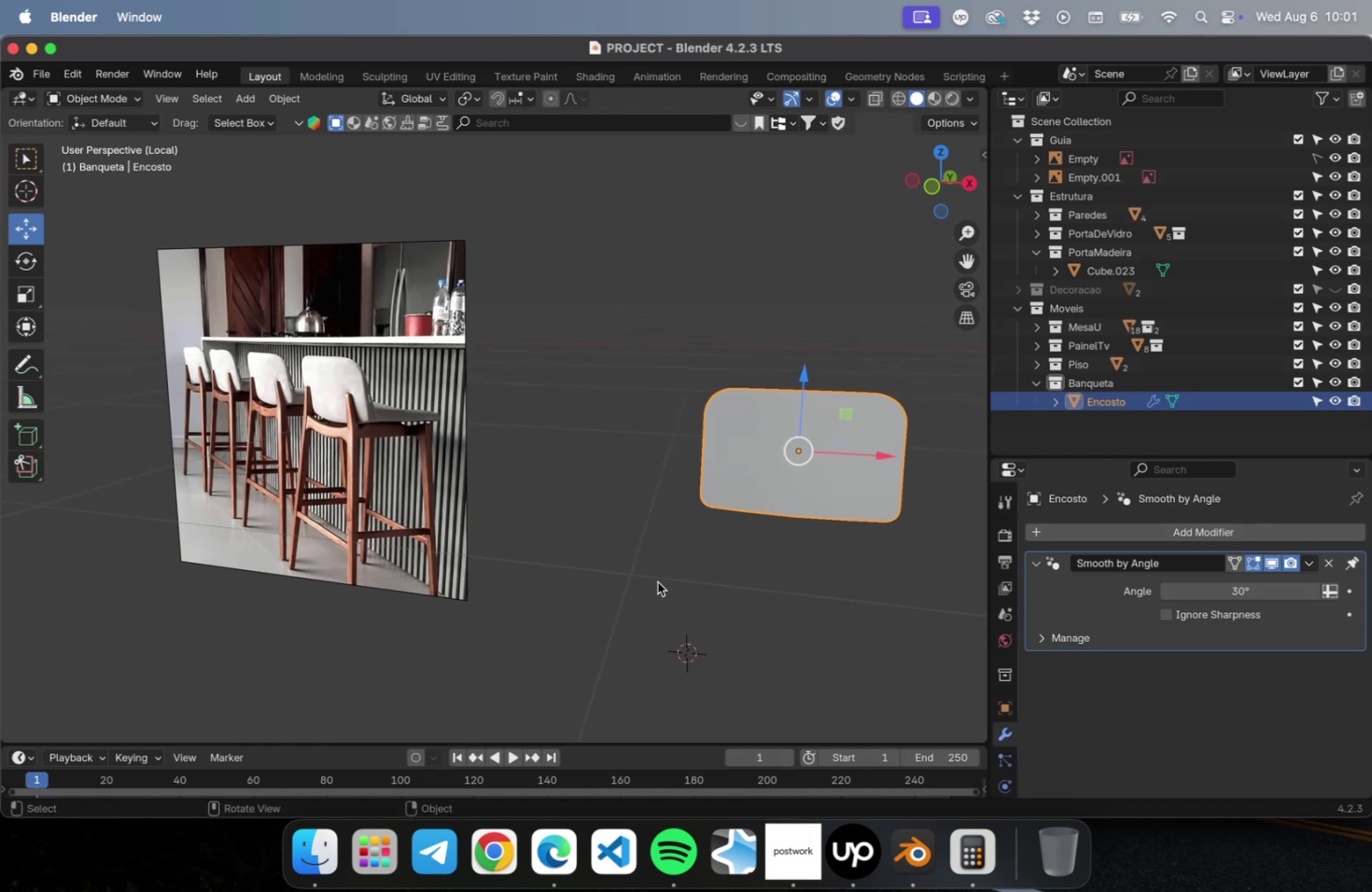 
scroll: coordinate [292, 479], scroll_direction: up, amount: 5.0
 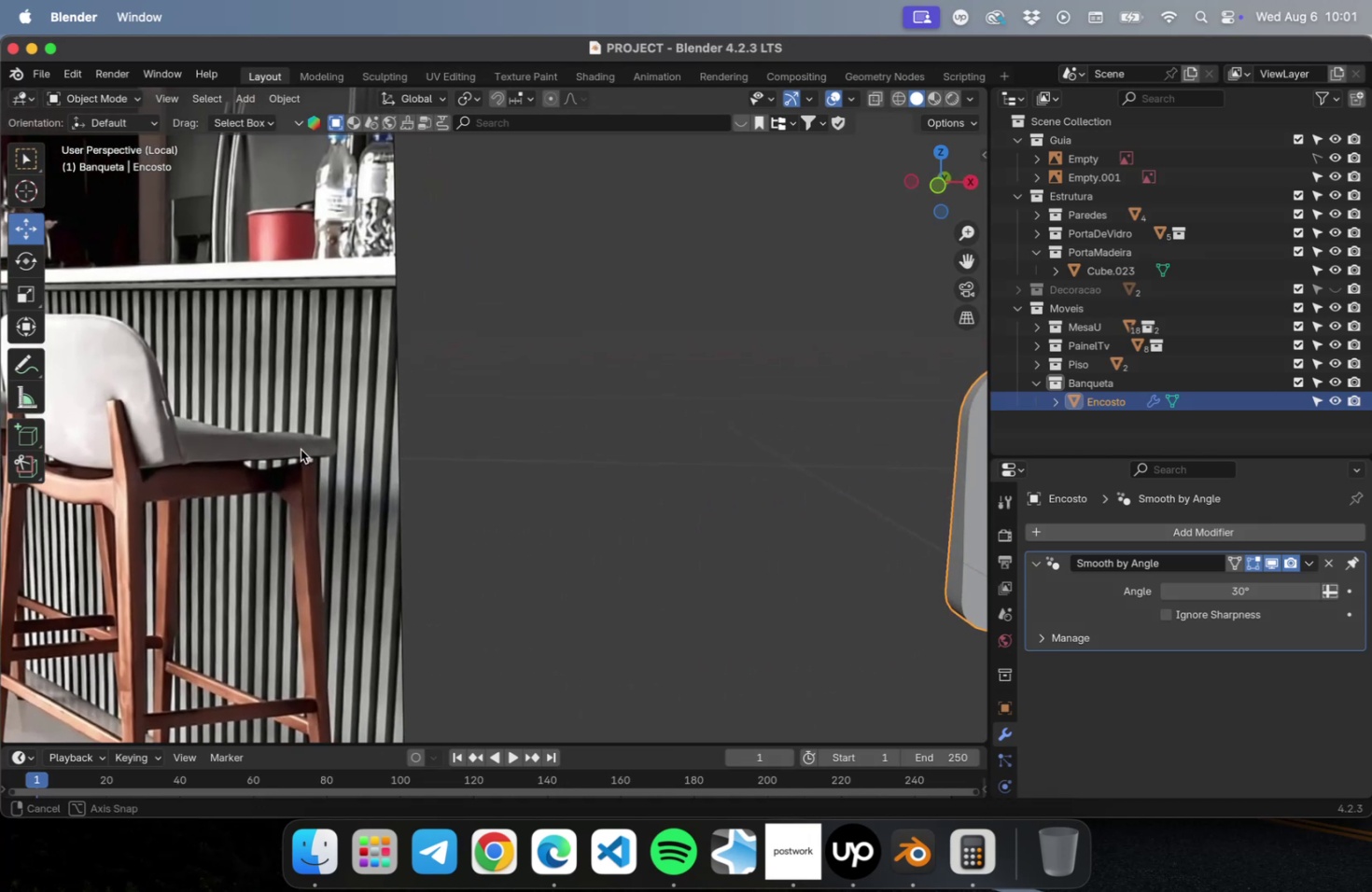 
scroll: coordinate [294, 453], scroll_direction: down, amount: 5.0
 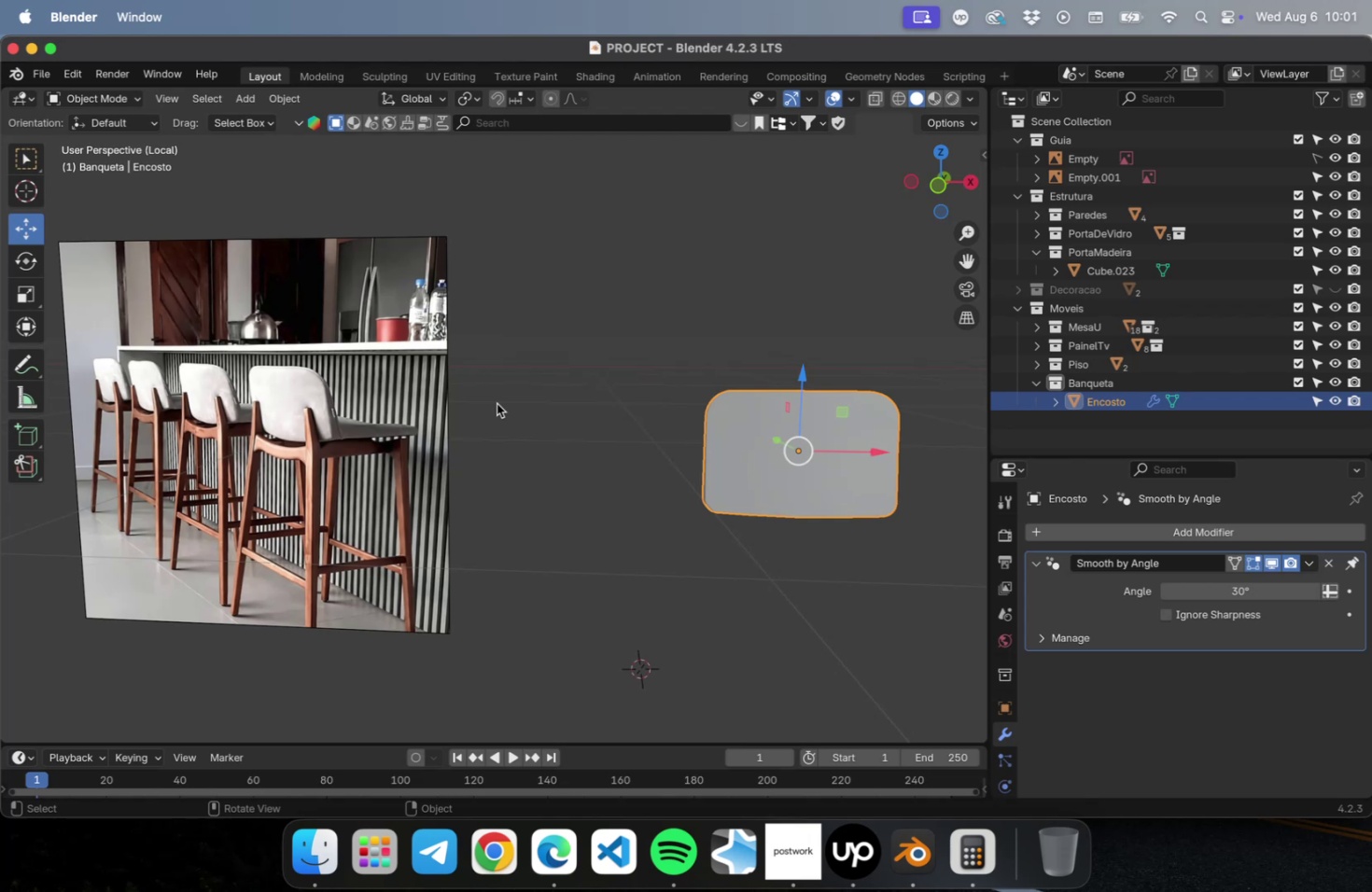 
wait(21.48)
 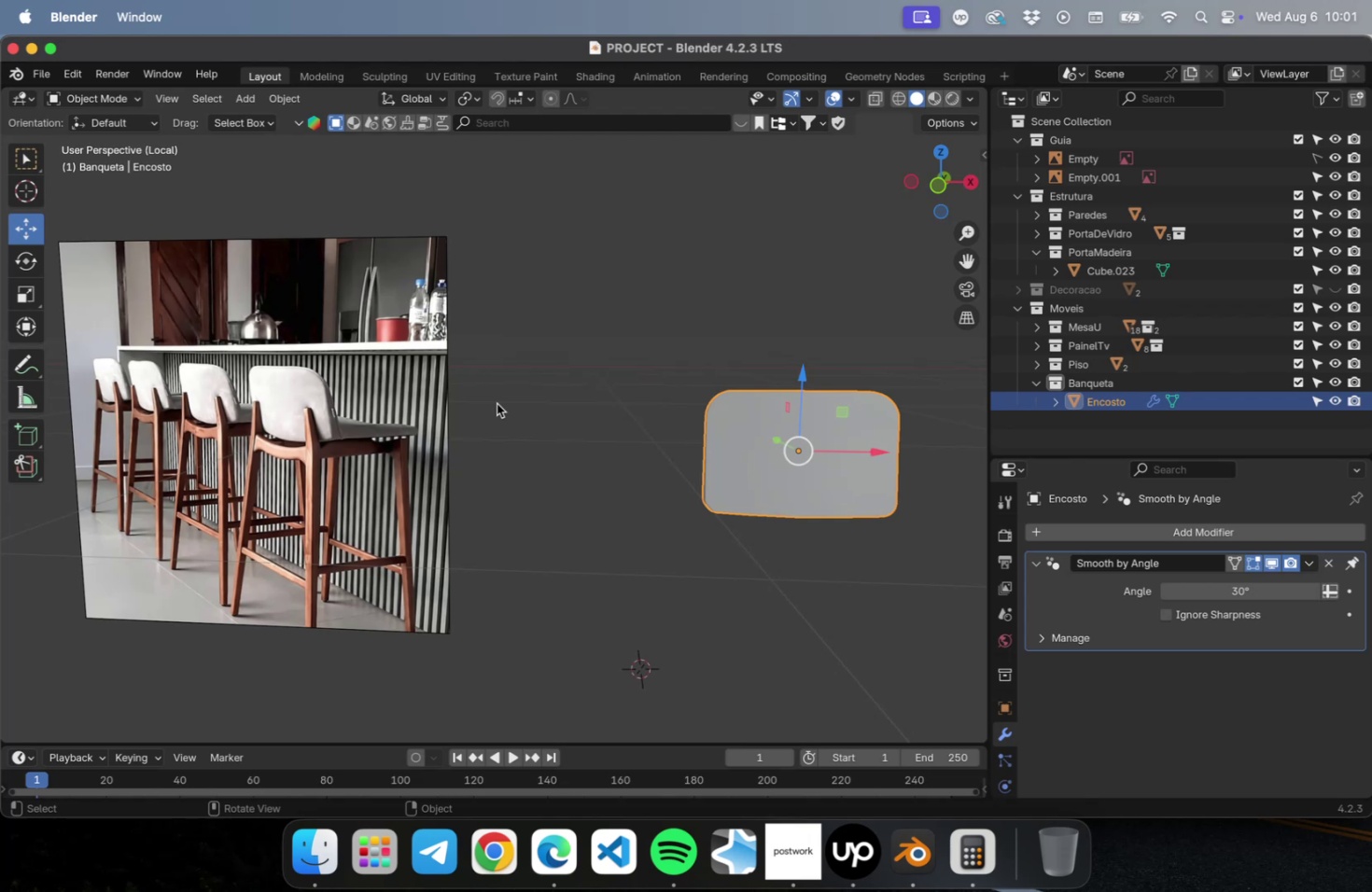 
key(NumLock)
 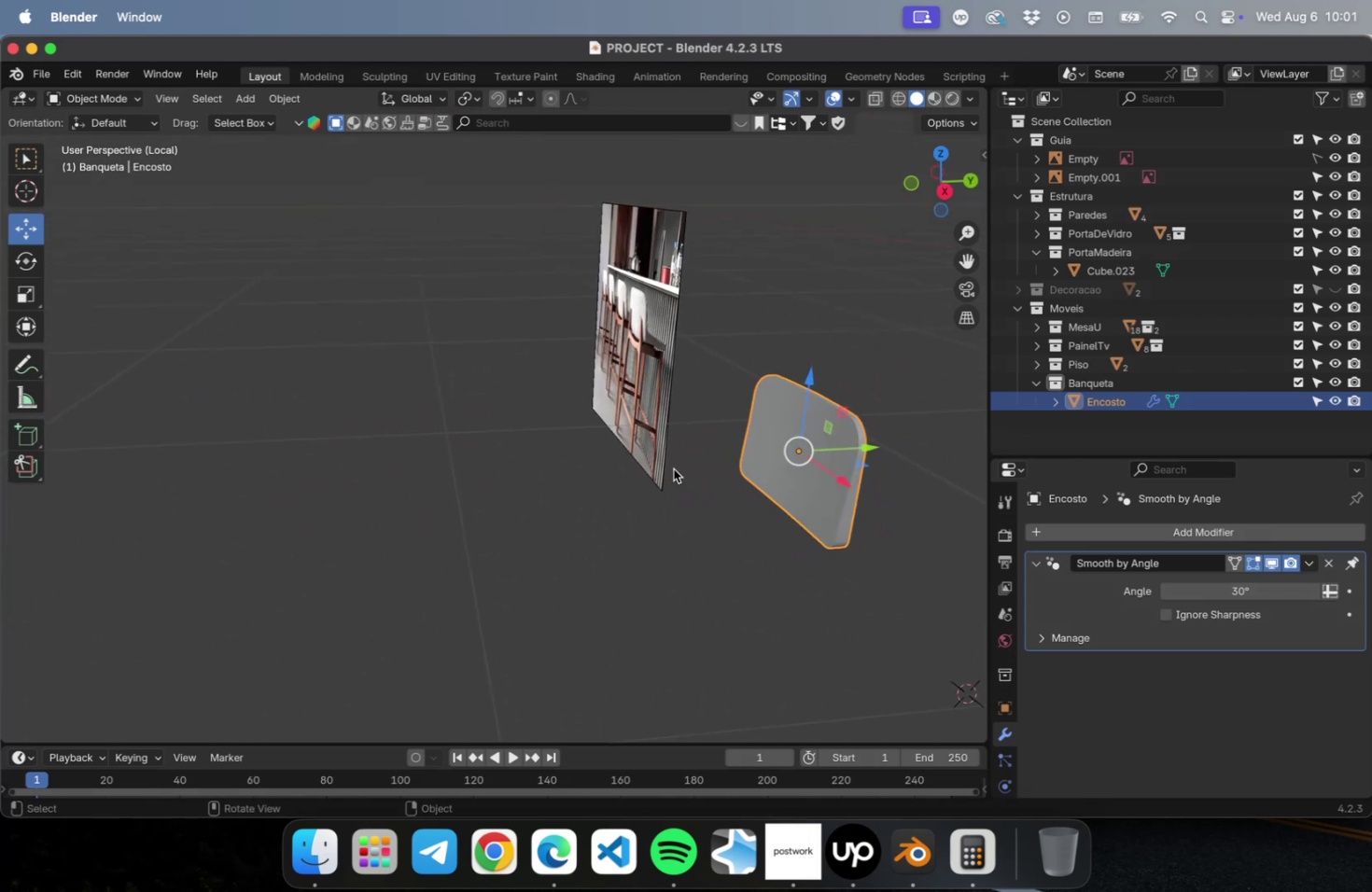 
key(Numpad7)
 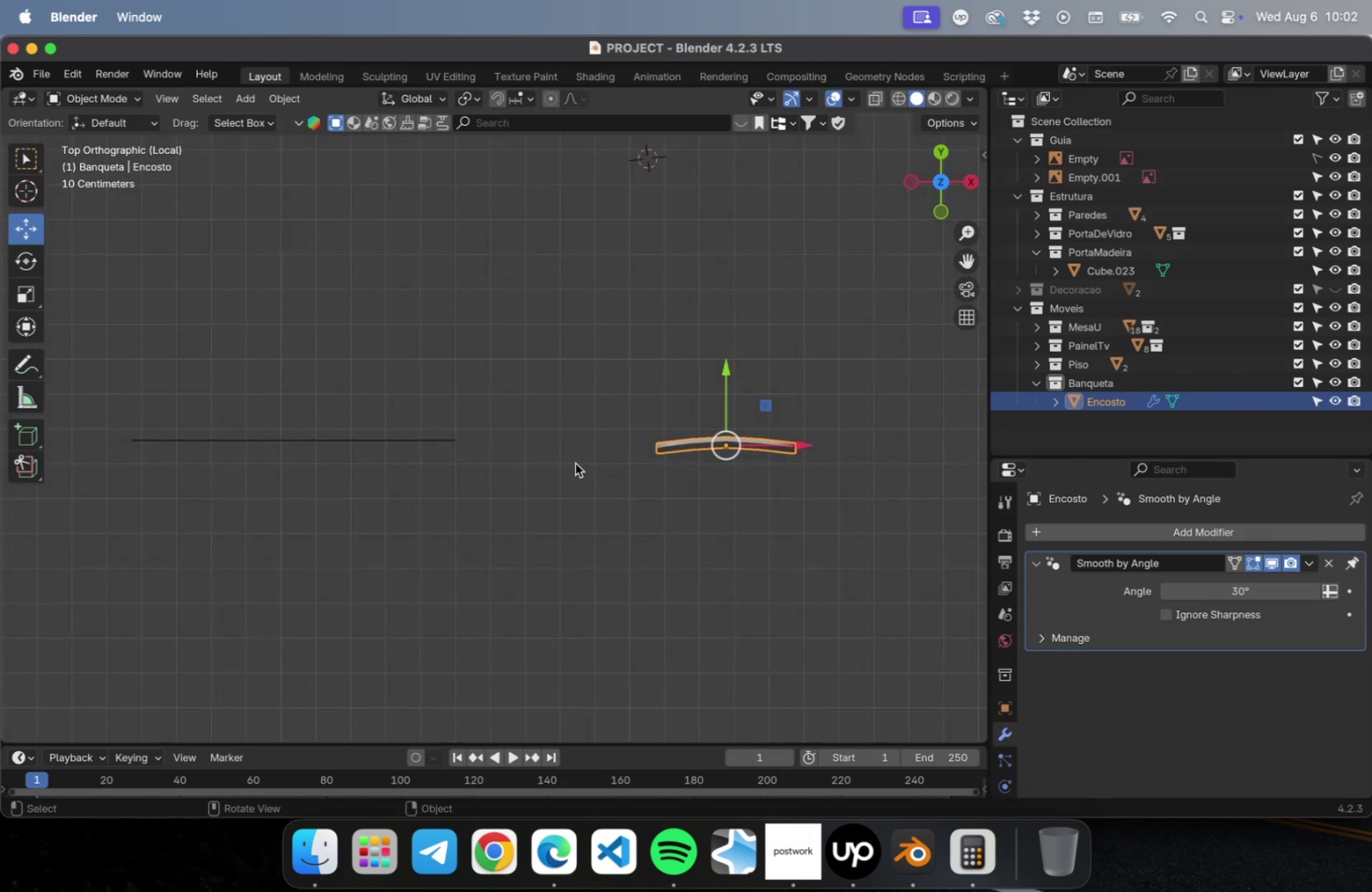 
scroll: coordinate [740, 474], scroll_direction: up, amount: 4.0
 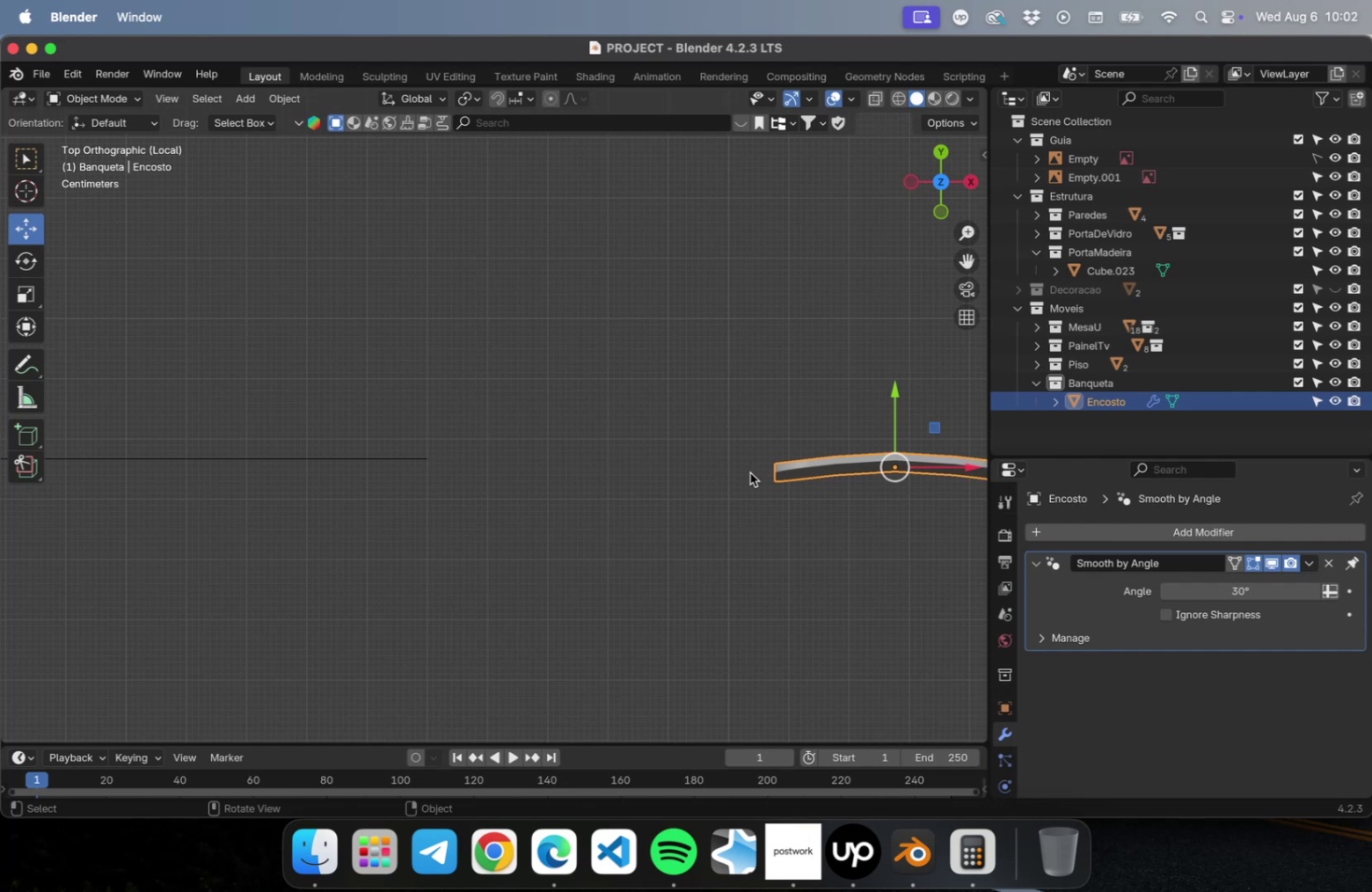 
hold_key(key=ShiftLeft, duration=0.56)
 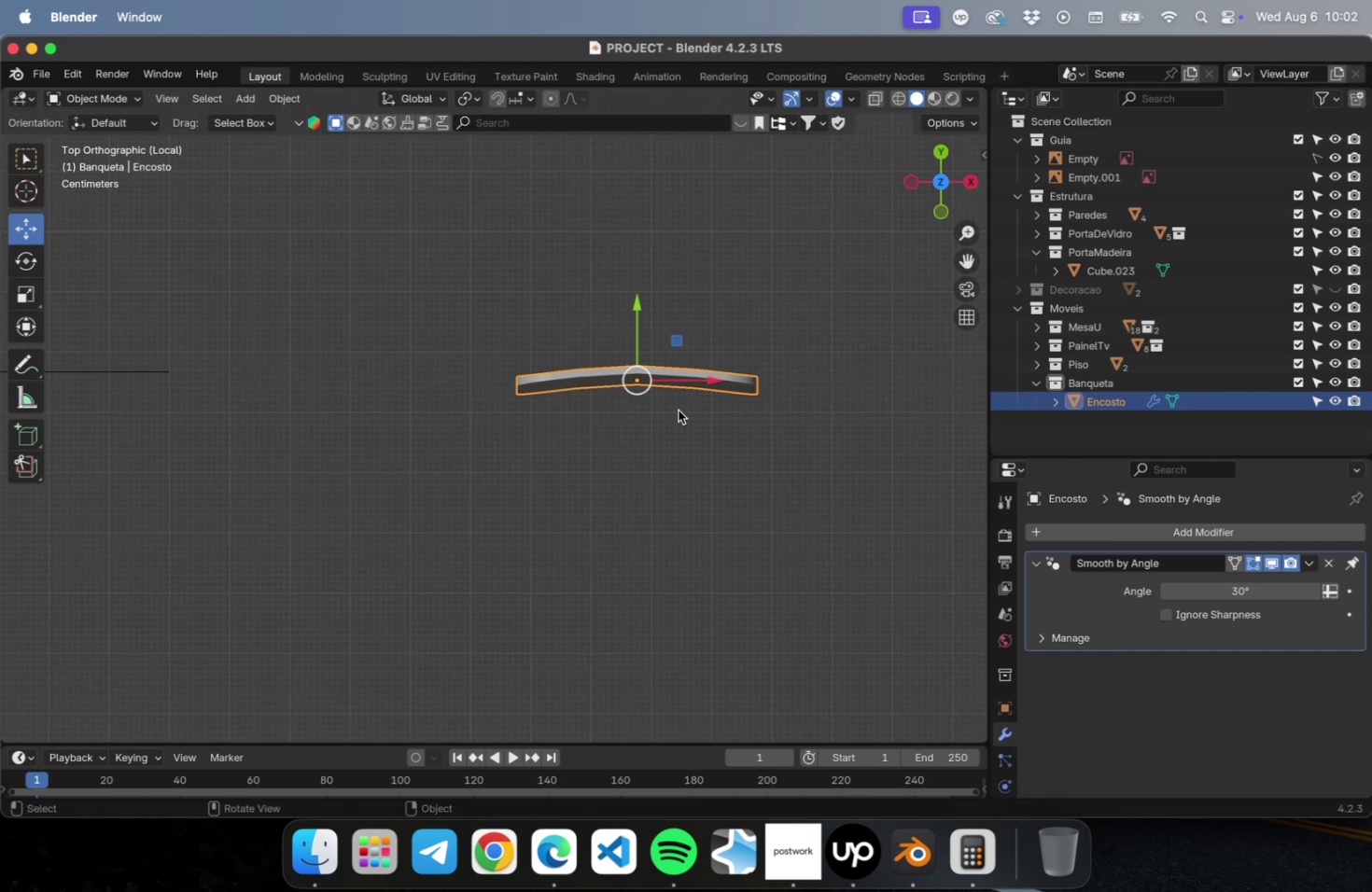 
scroll: coordinate [680, 411], scroll_direction: up, amount: 5.0
 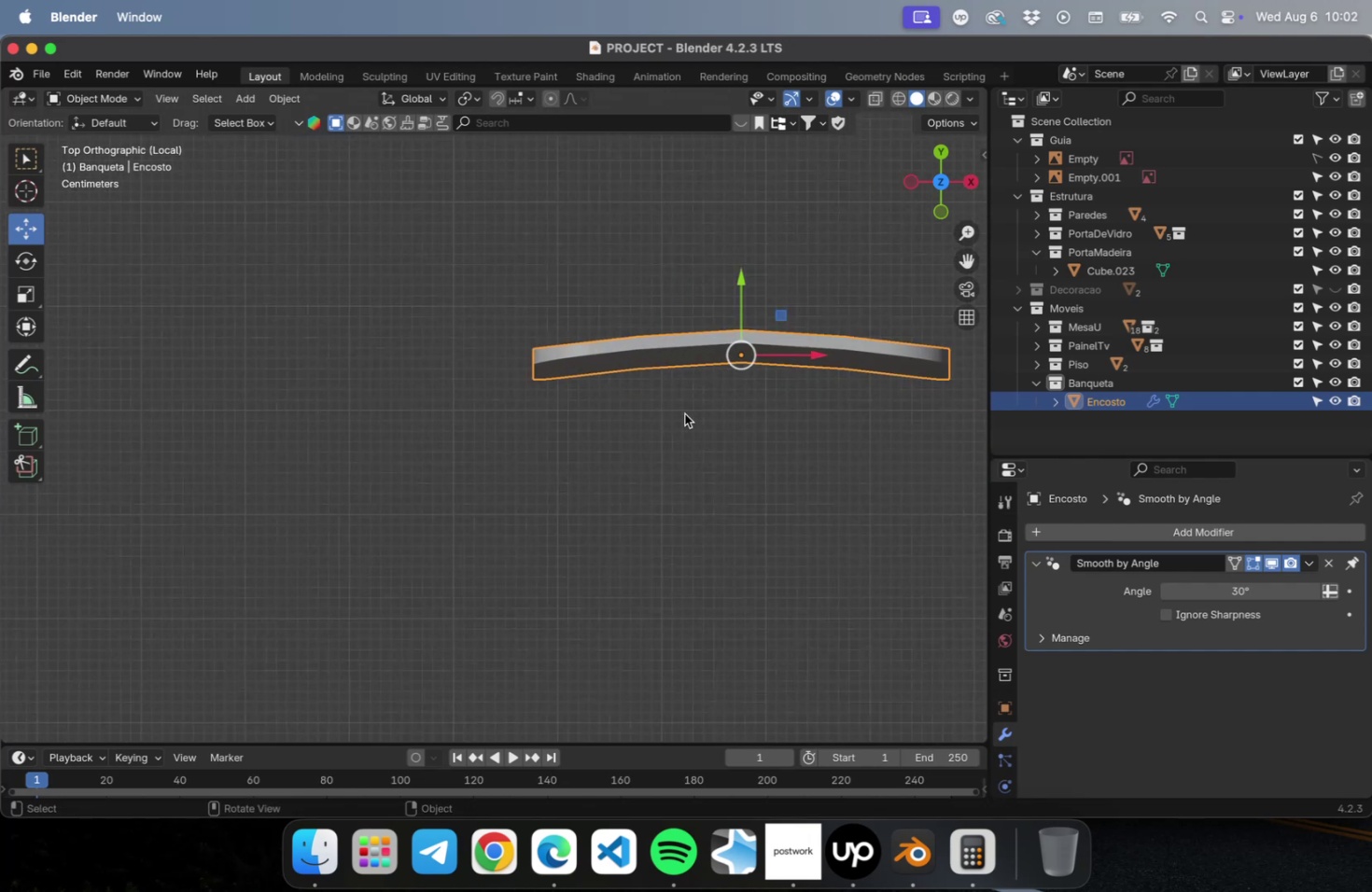 
hold_key(key=ShiftLeft, duration=0.47)
 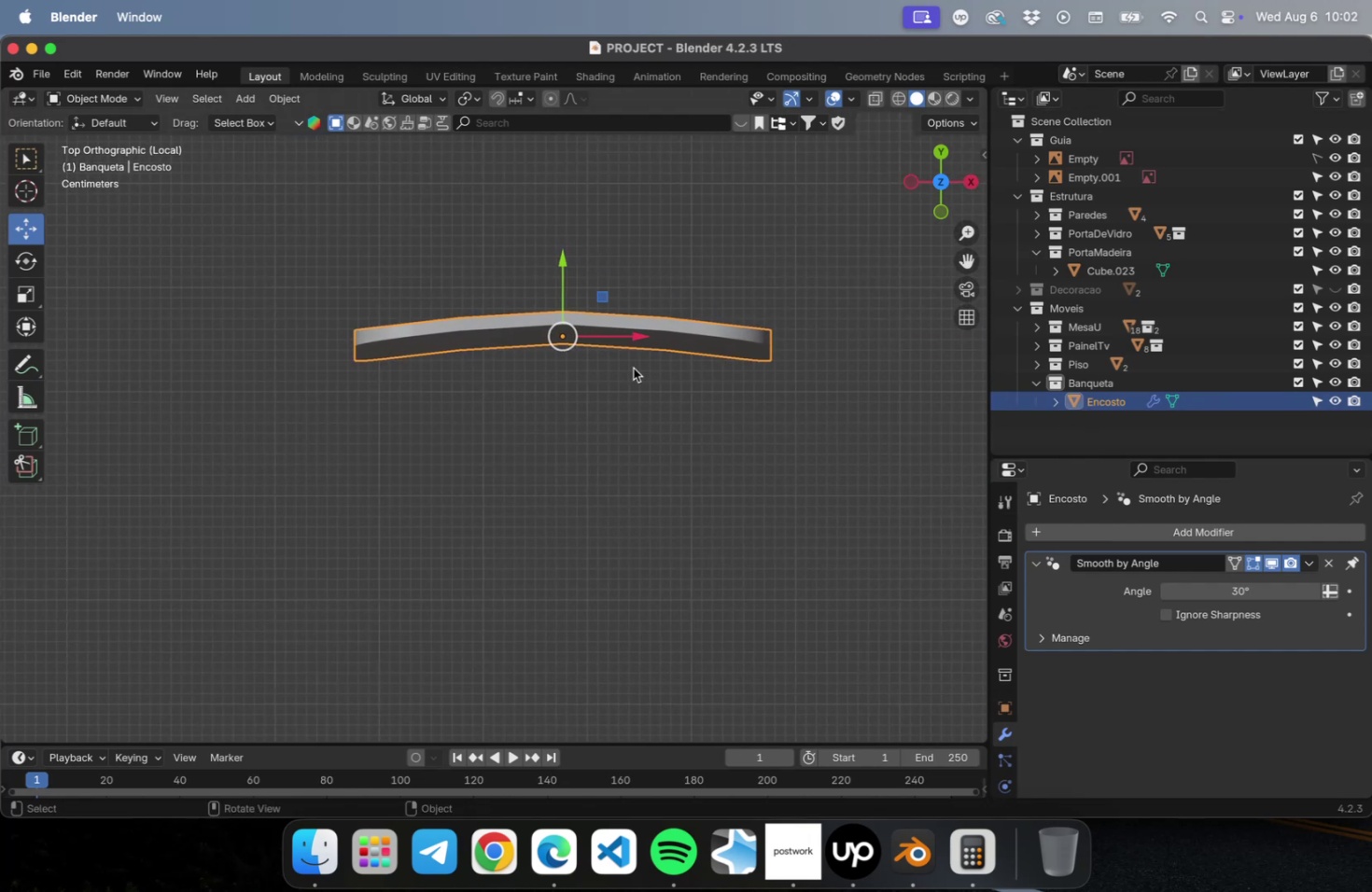 
hold_key(key=ShiftLeft, duration=0.72)
right_click([581, 413])
 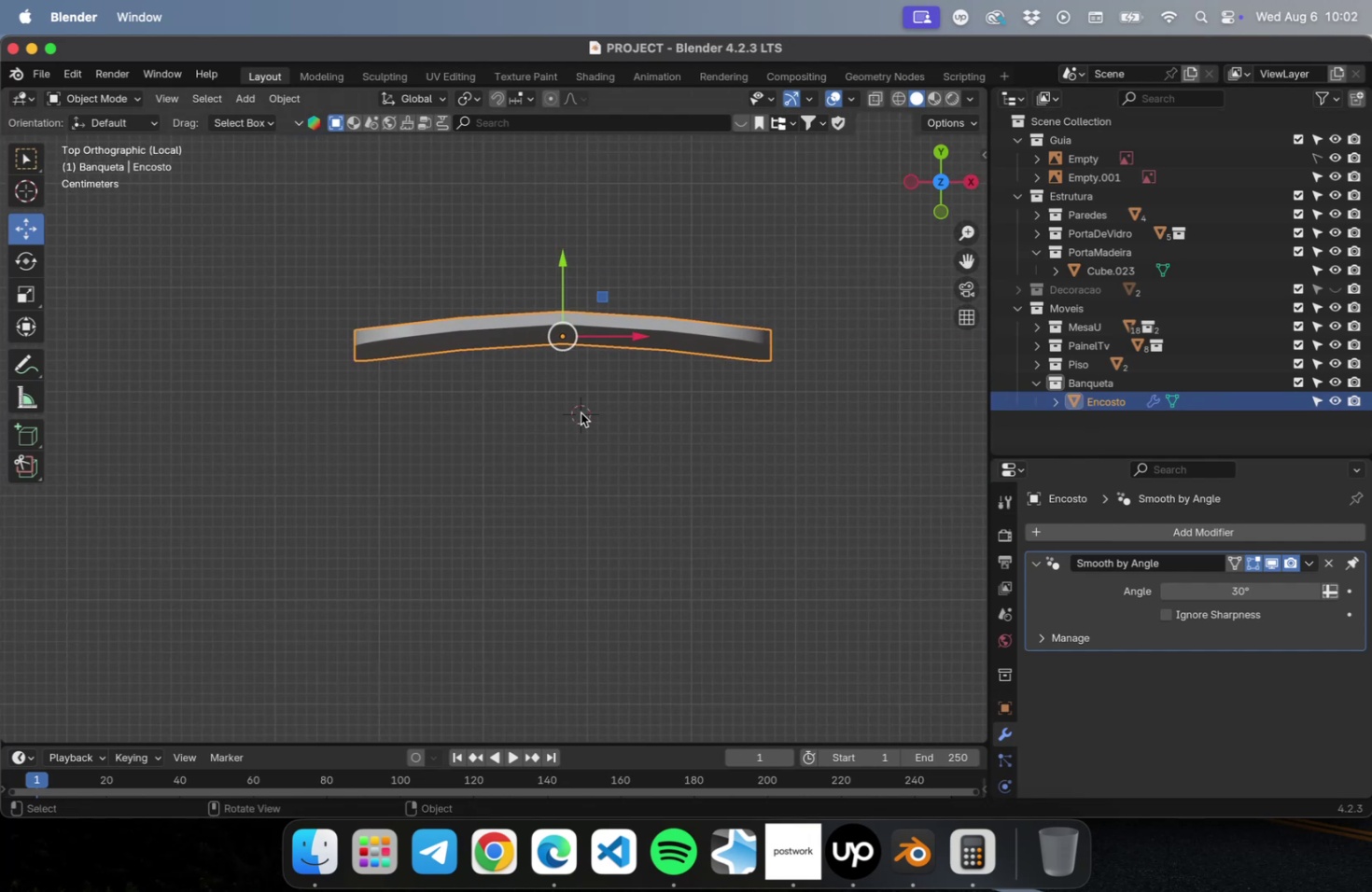 
hold_key(key=ShiftLeft, duration=0.5)
 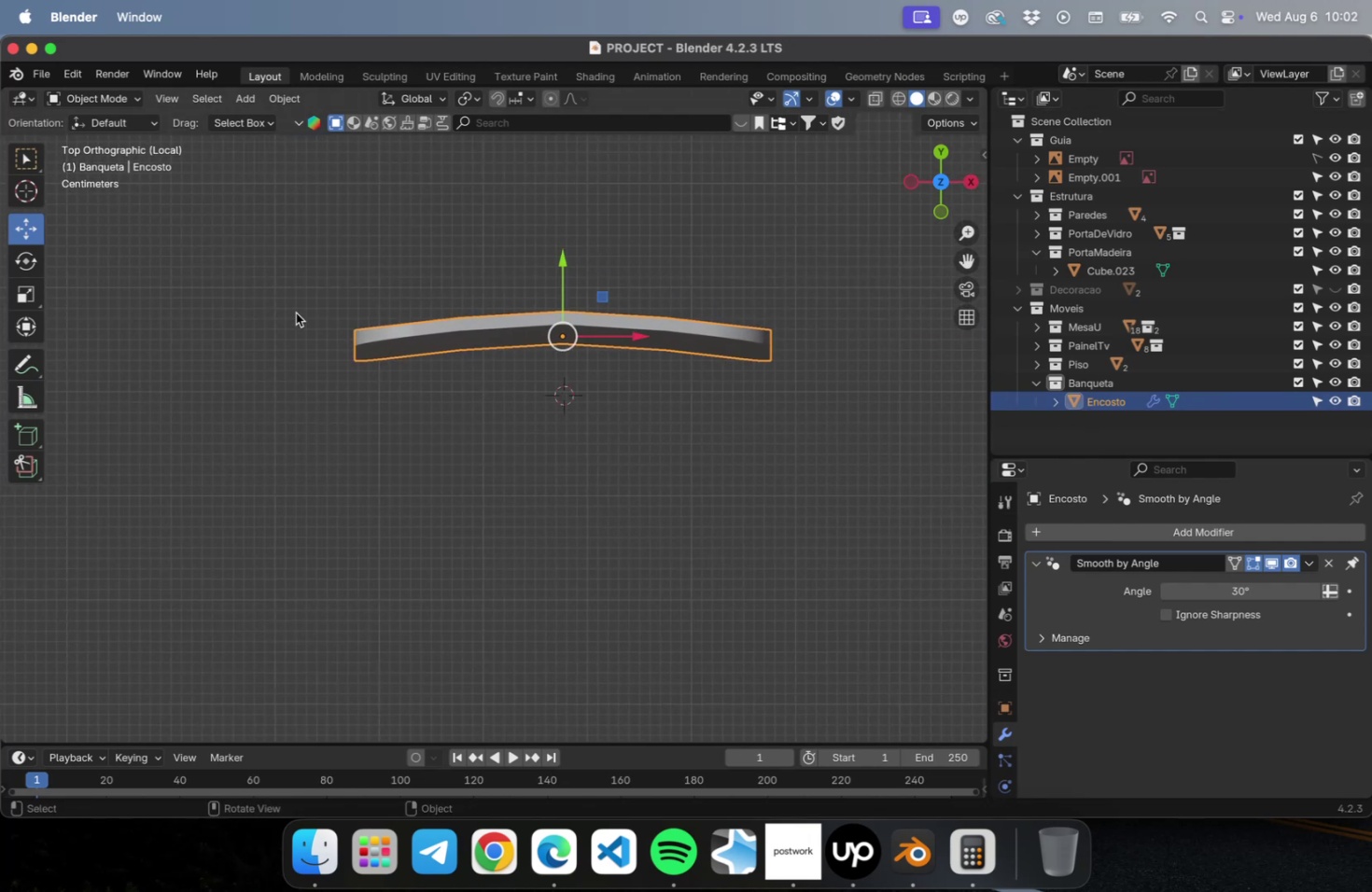 
key(Shift+ShiftLeft)
 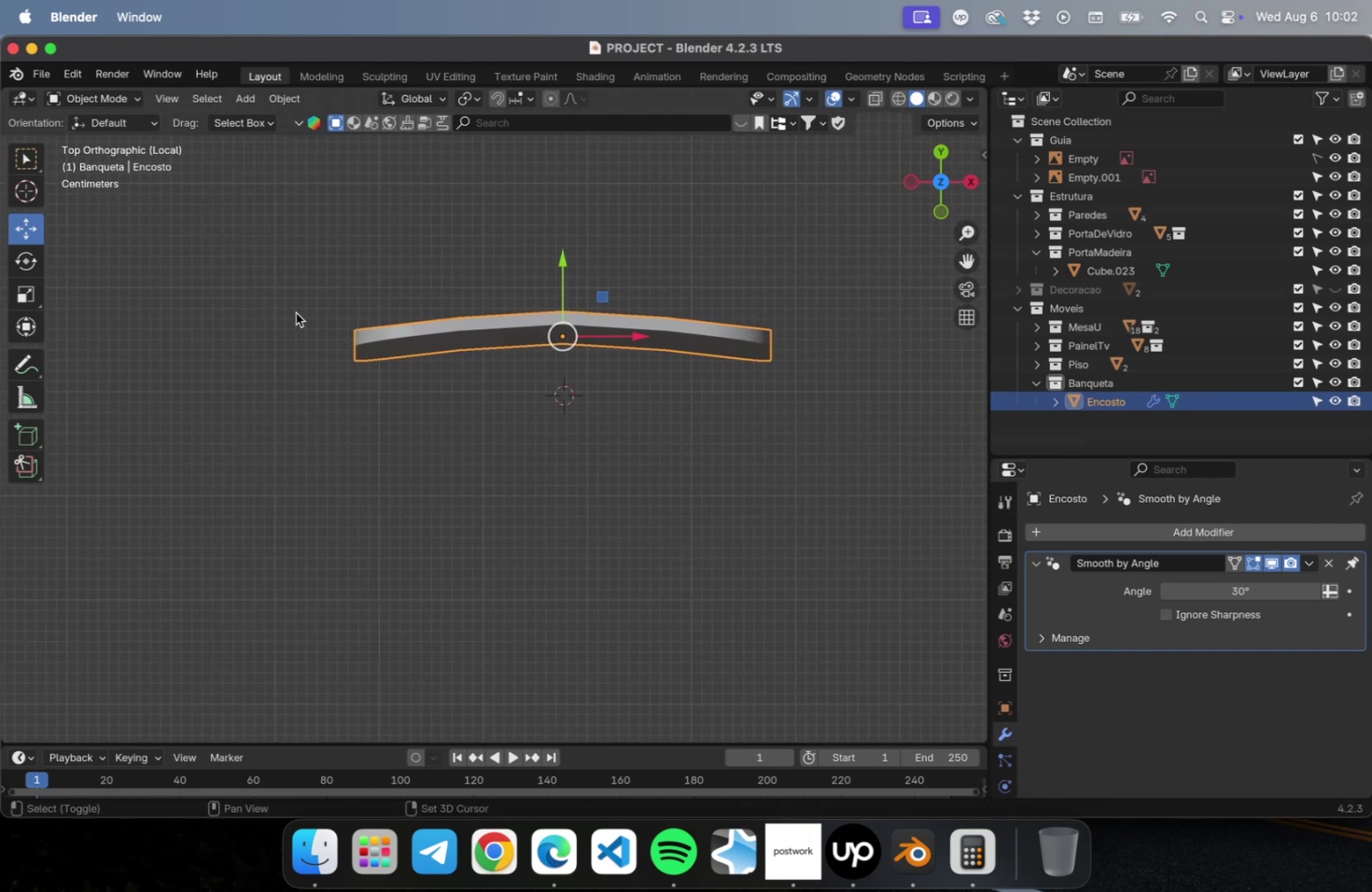 
key(Shift+A)
 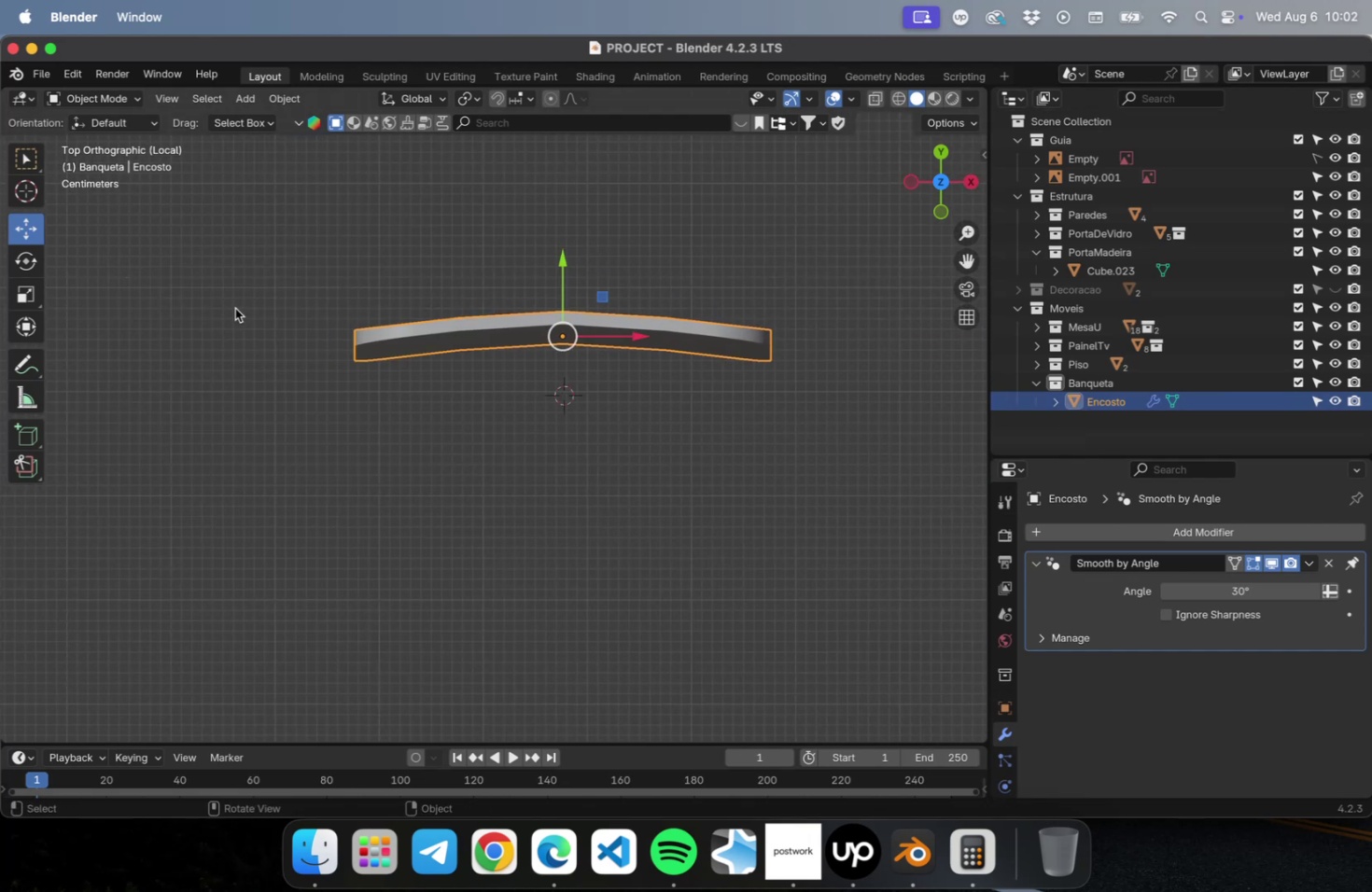 
key(Shift+ShiftLeft)
 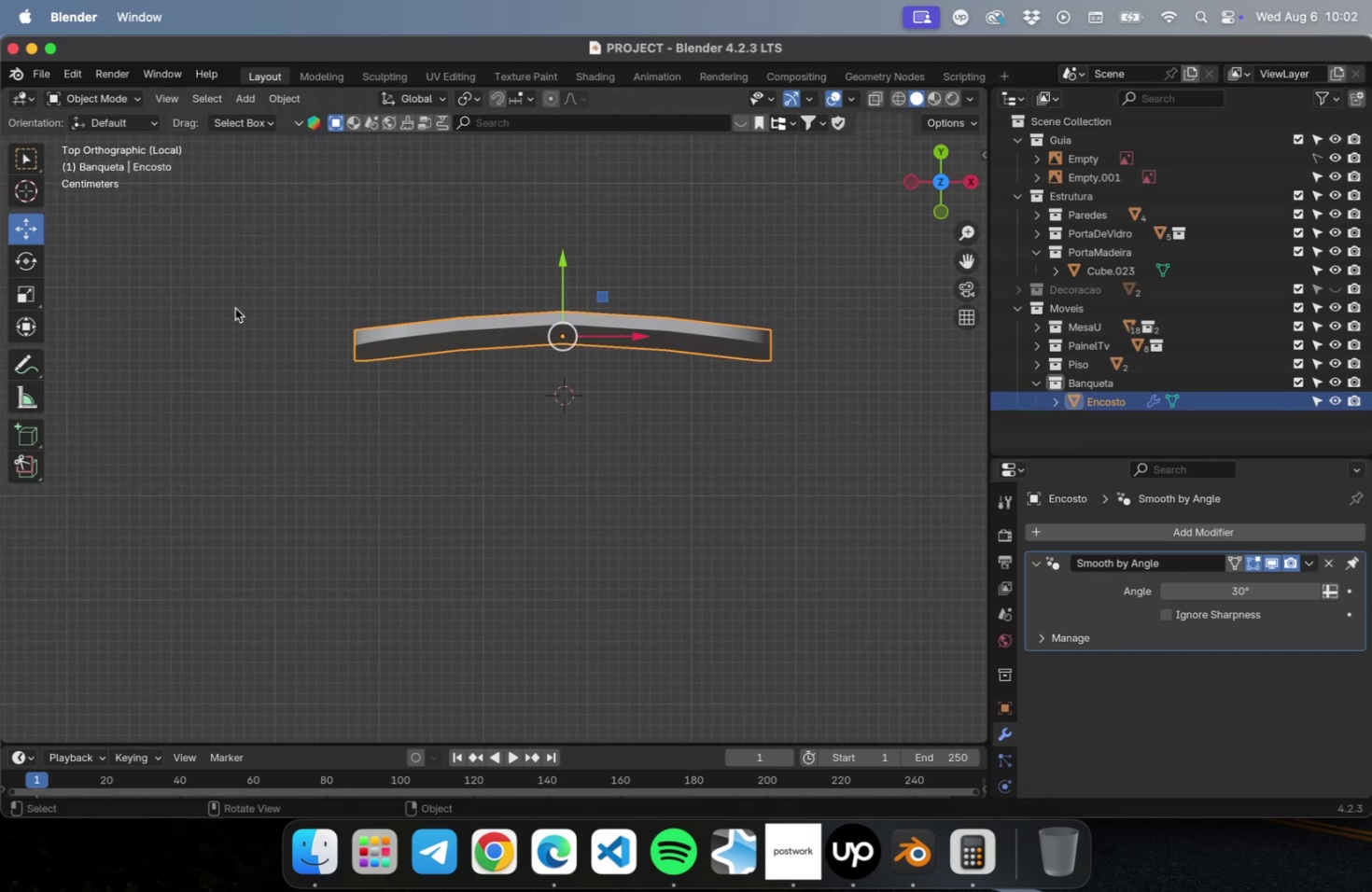 
key(Shift+ShiftLeft)
 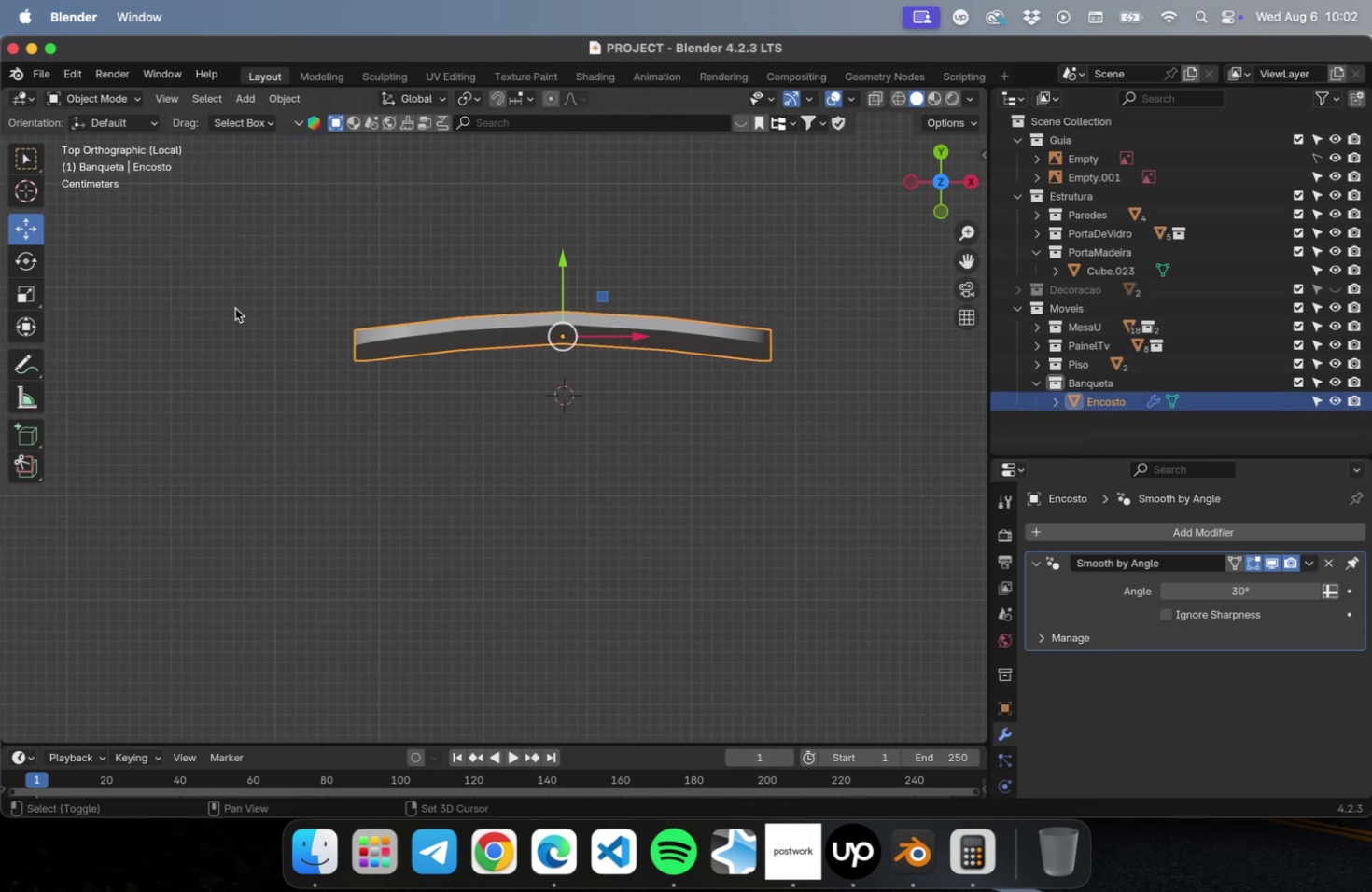 
key(Shift+A)
 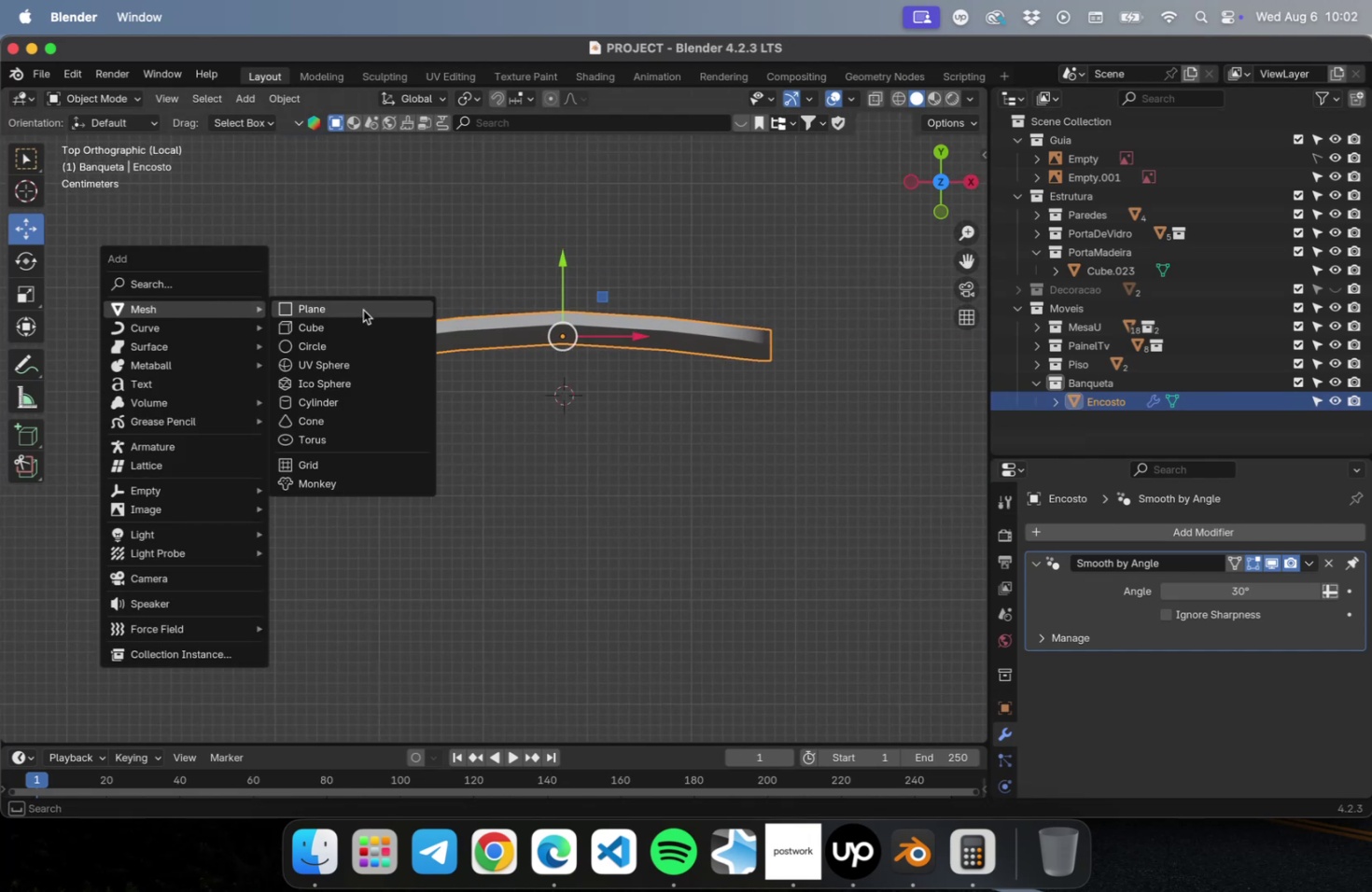 
left_click([363, 310])
 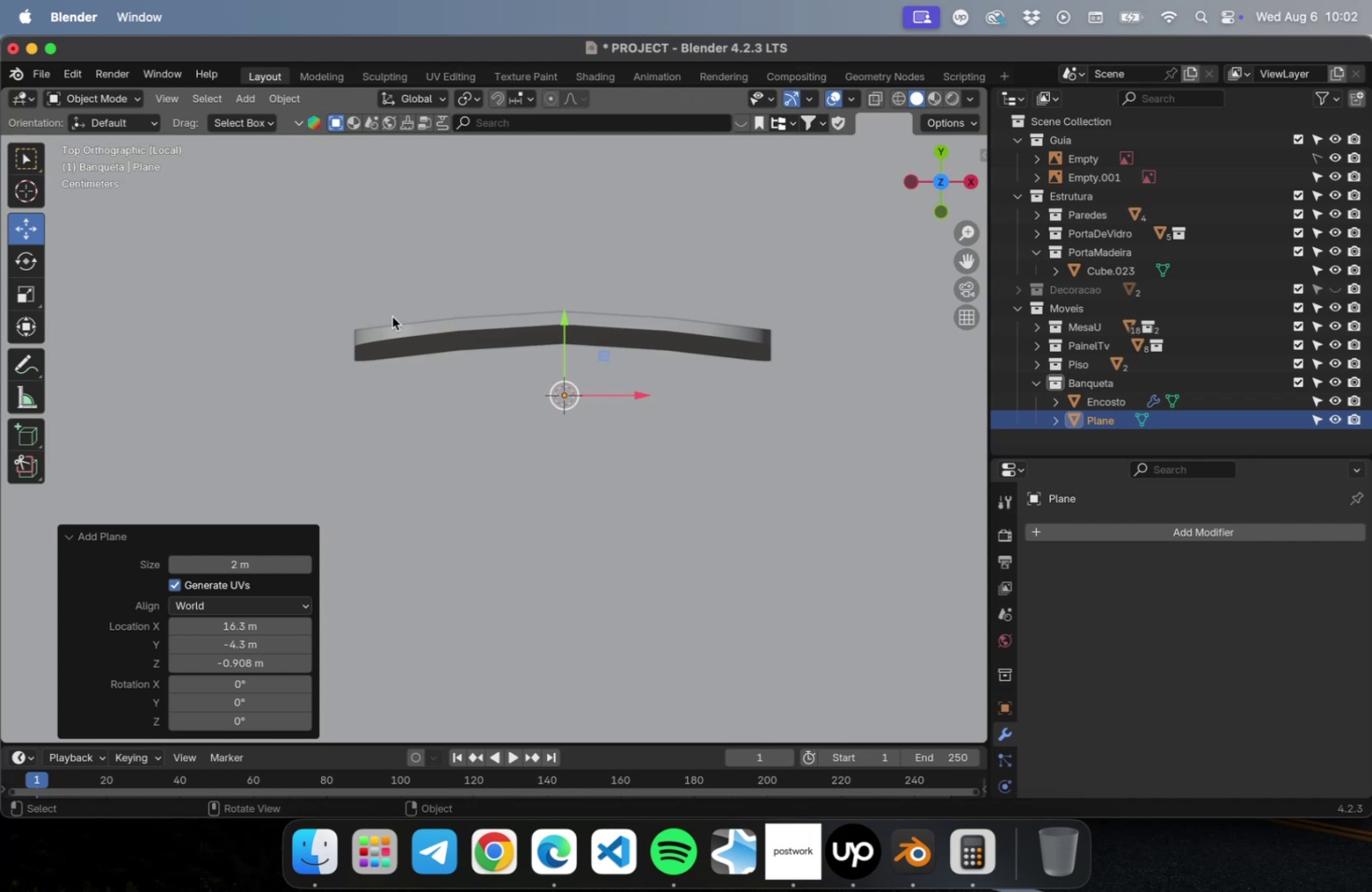 
scroll: coordinate [587, 439], scroll_direction: down, amount: 10.0
 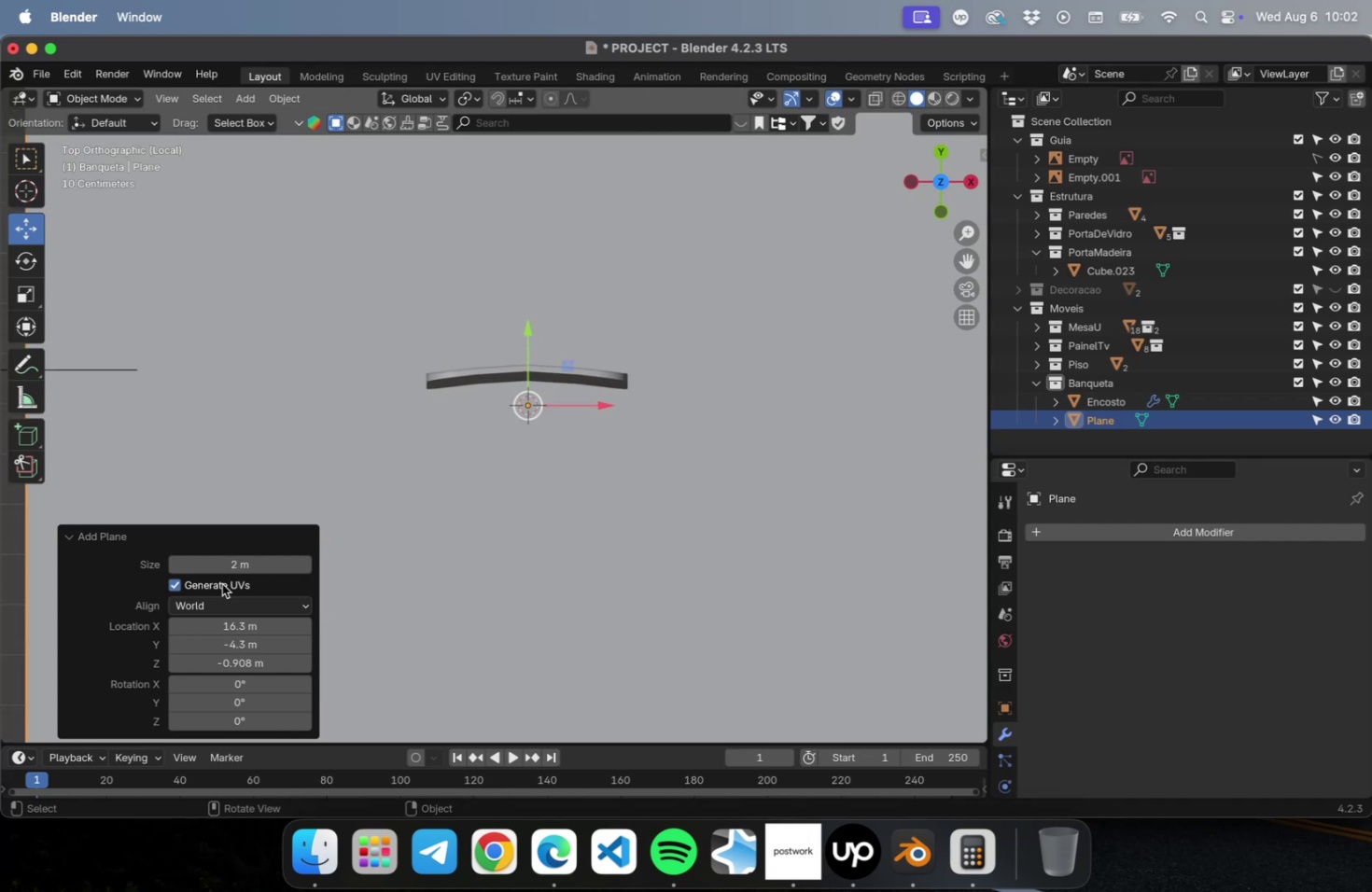 
left_click_drag(start_coordinate=[246, 565], to_coordinate=[162, 579])
 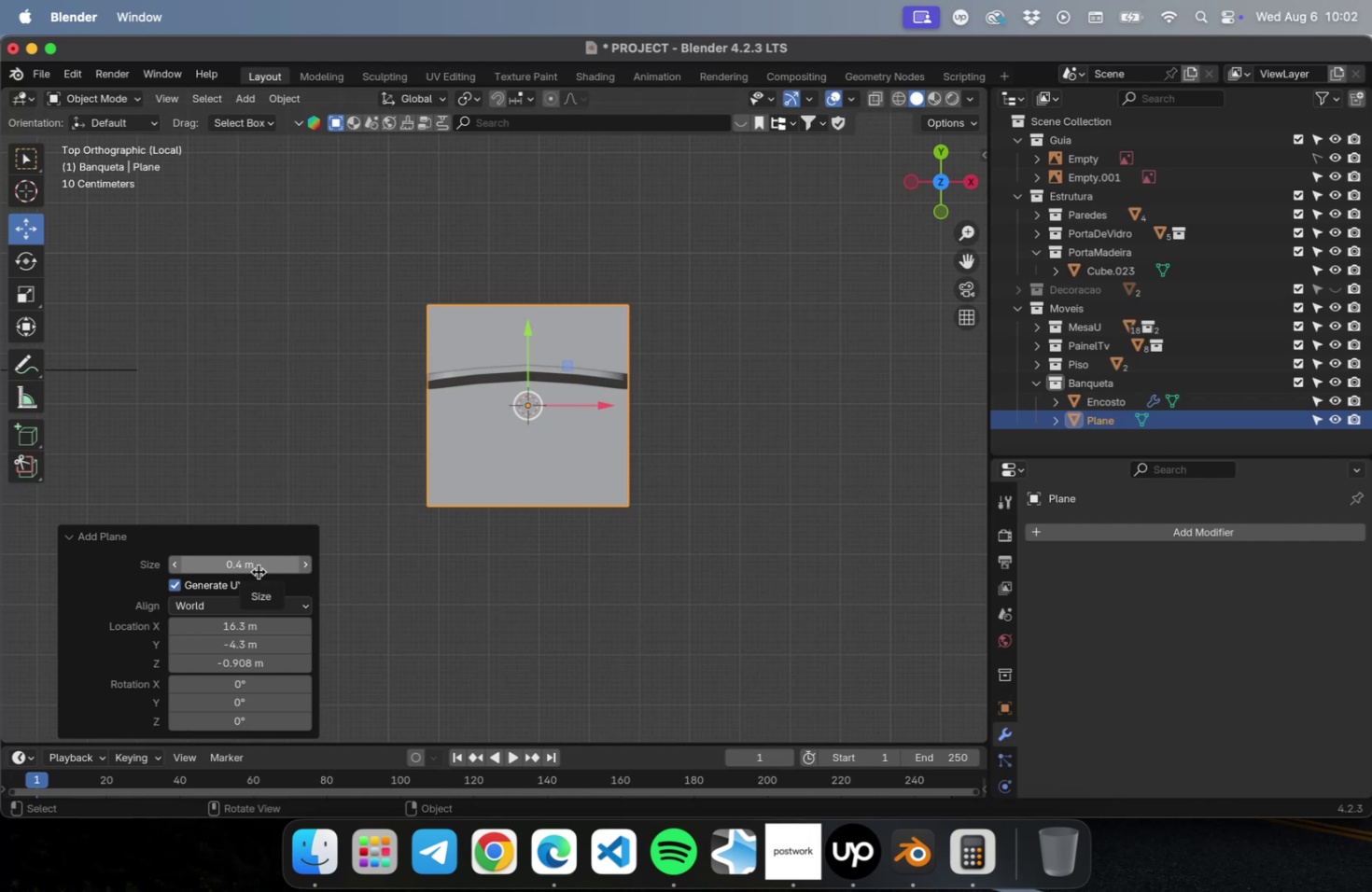 
wait(6.64)
 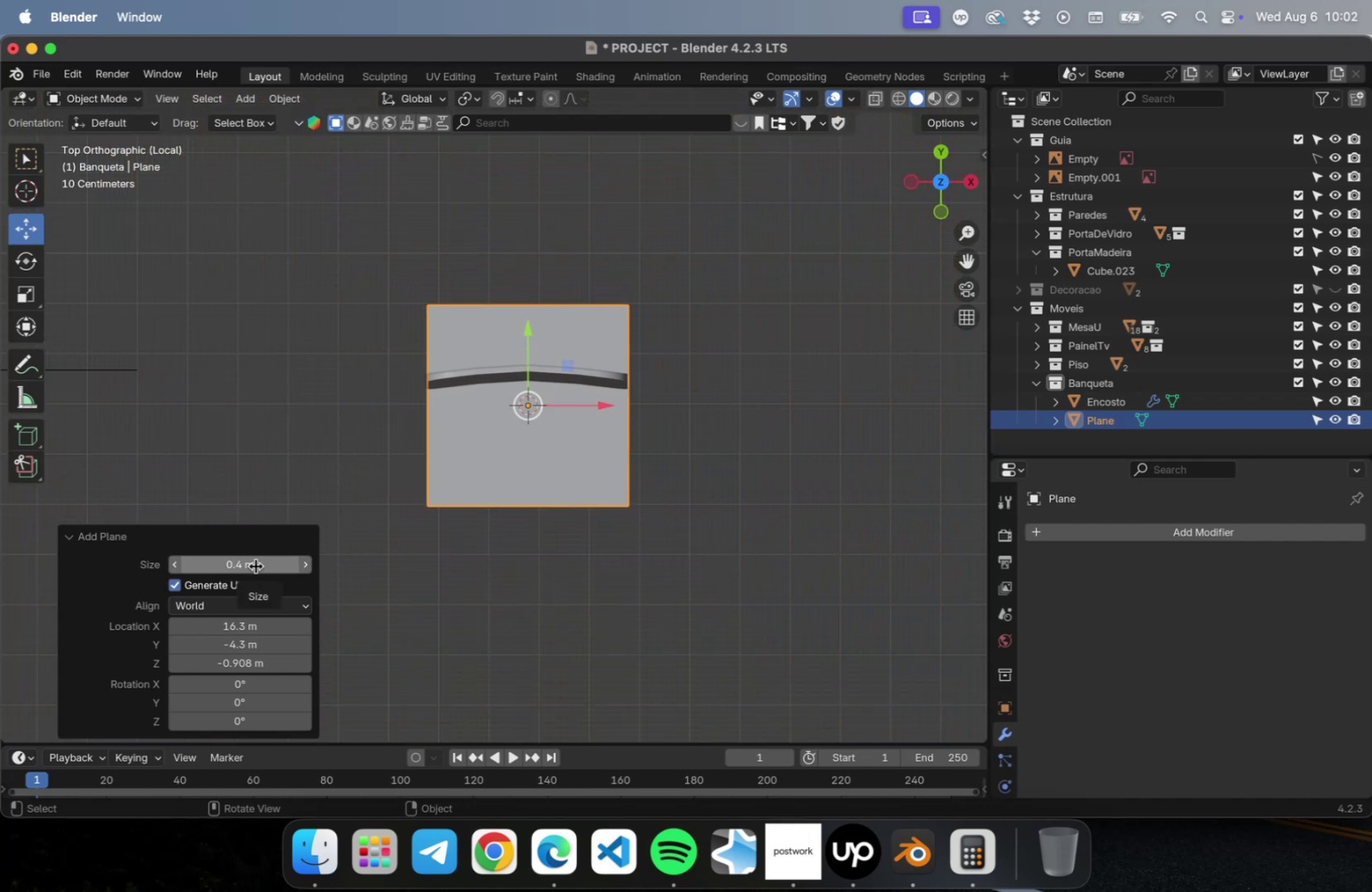 
left_click_drag(start_coordinate=[529, 328], to_coordinate=[525, 402])
 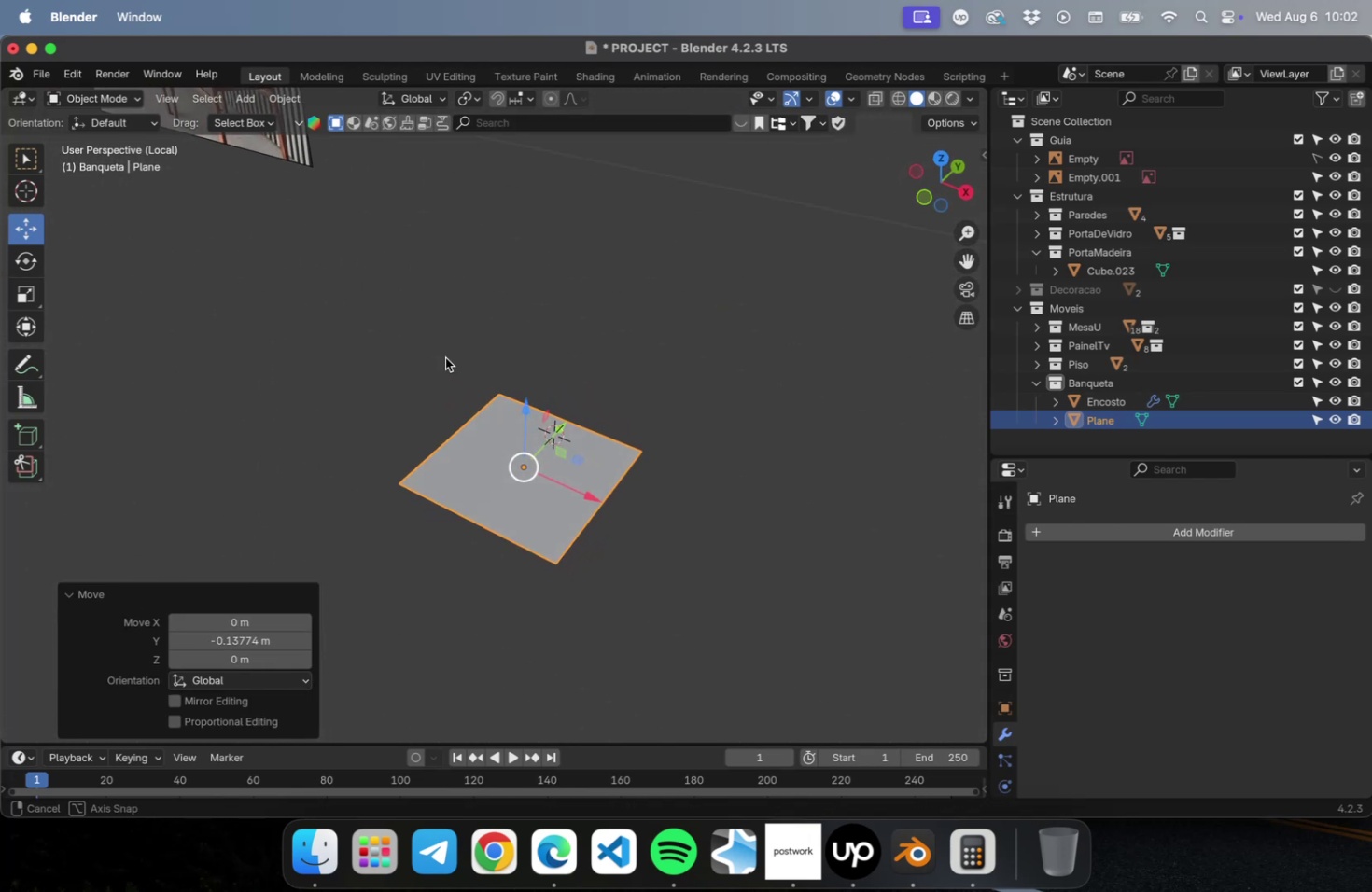 
scroll: coordinate [419, 327], scroll_direction: down, amount: 15.0
 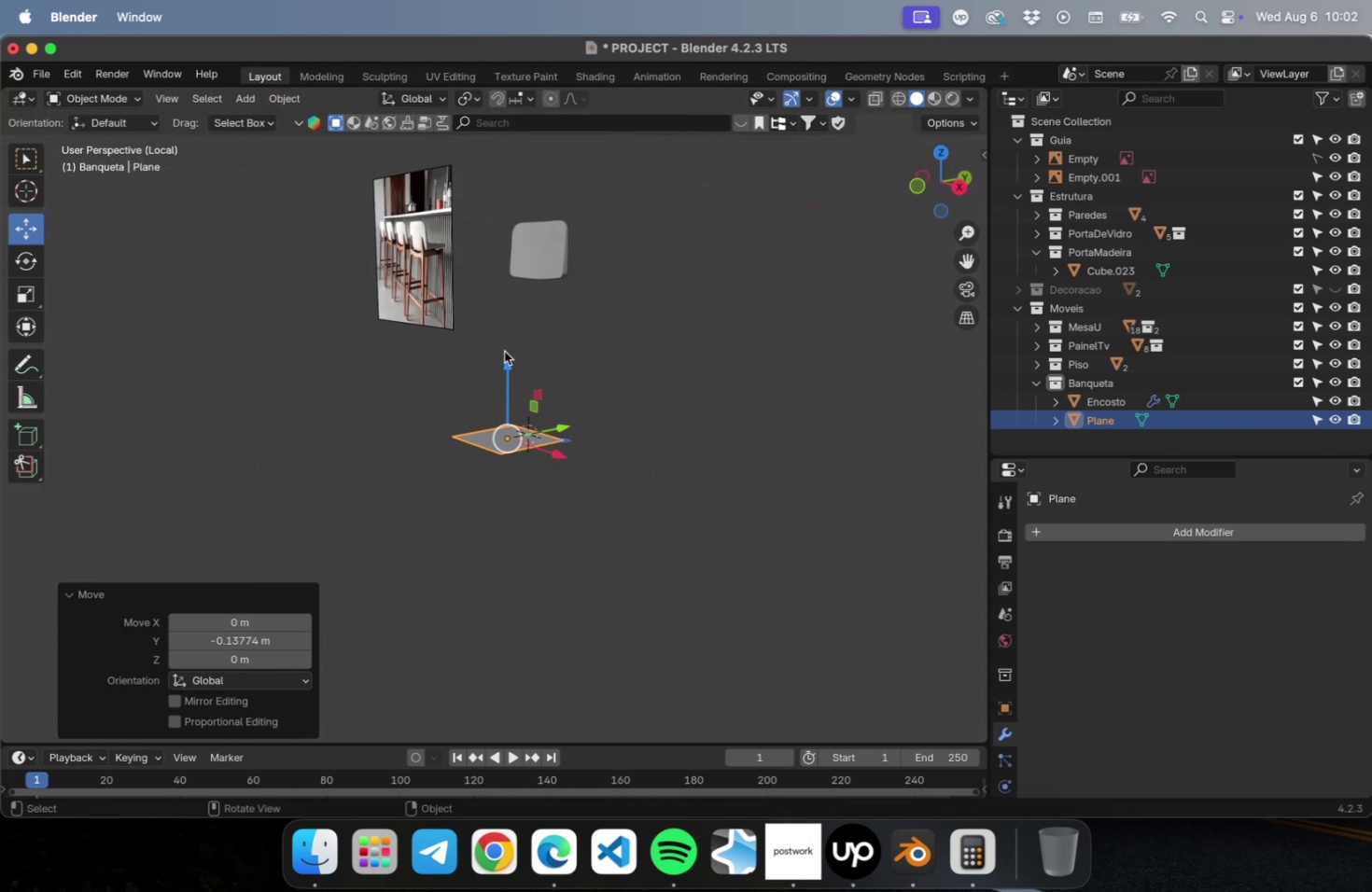 
left_click_drag(start_coordinate=[506, 365], to_coordinate=[490, 202])
 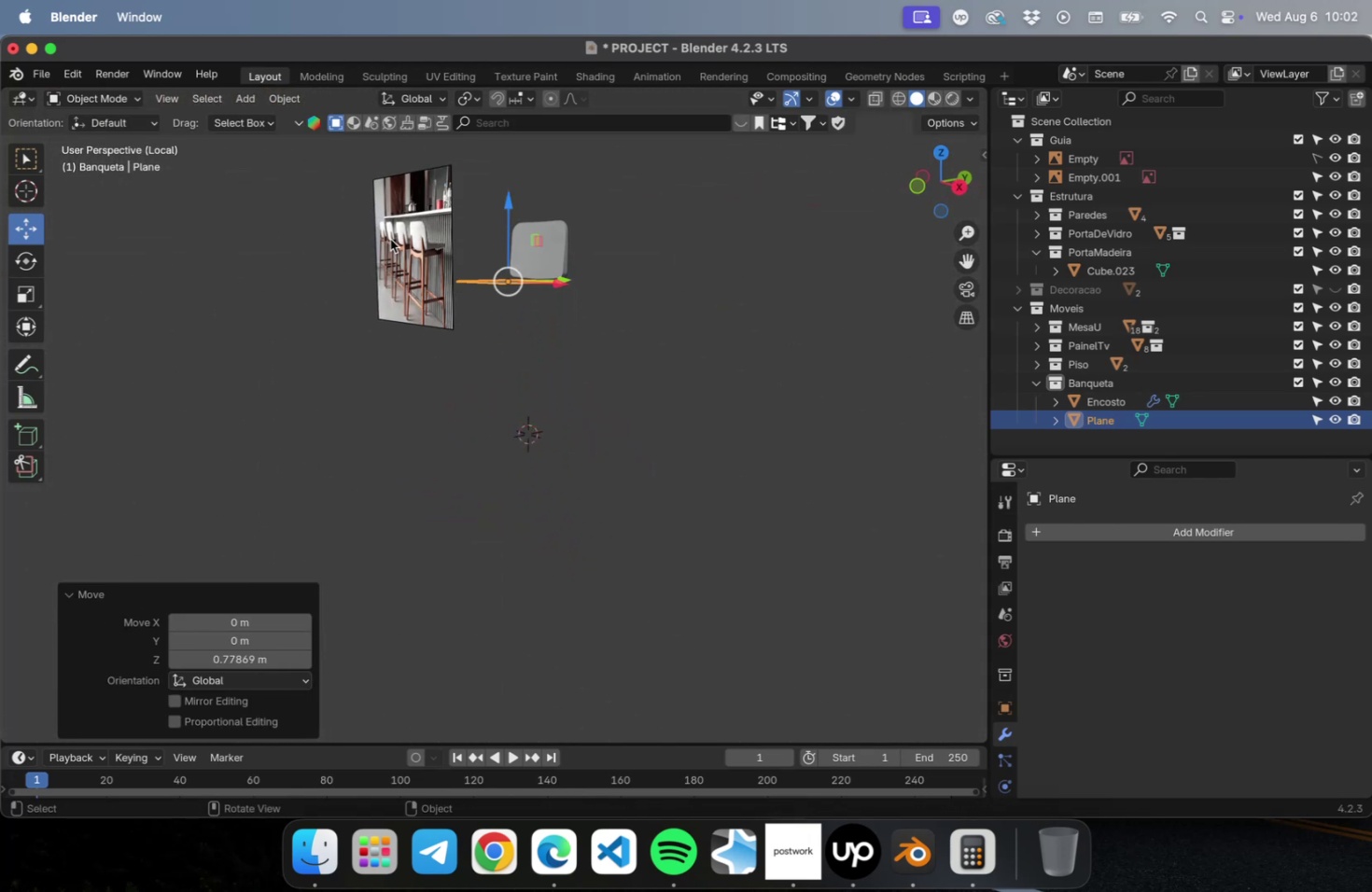 
scroll: coordinate [388, 230], scroll_direction: up, amount: 14.0
 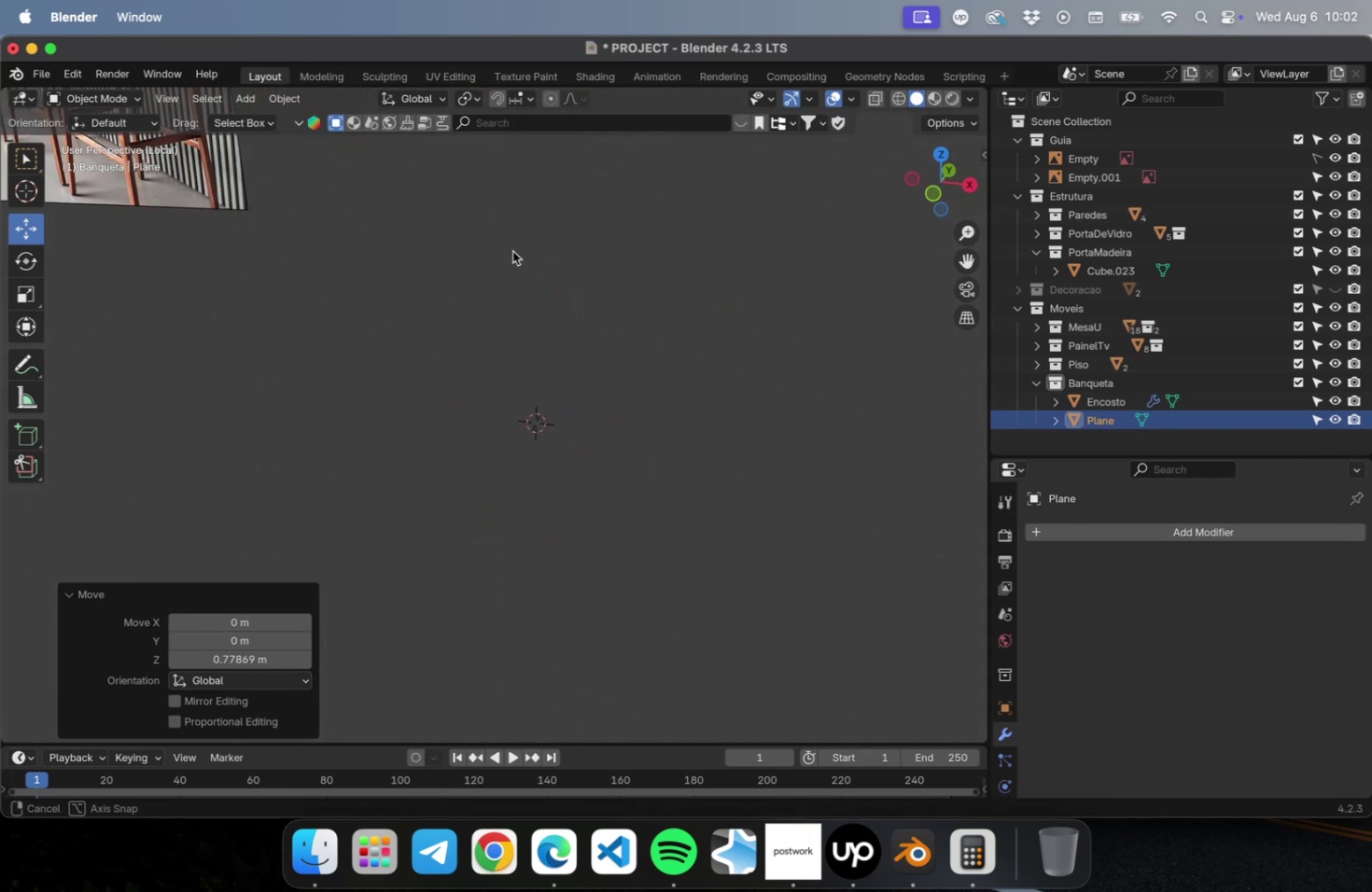 
scroll: coordinate [504, 267], scroll_direction: down, amount: 10.0
 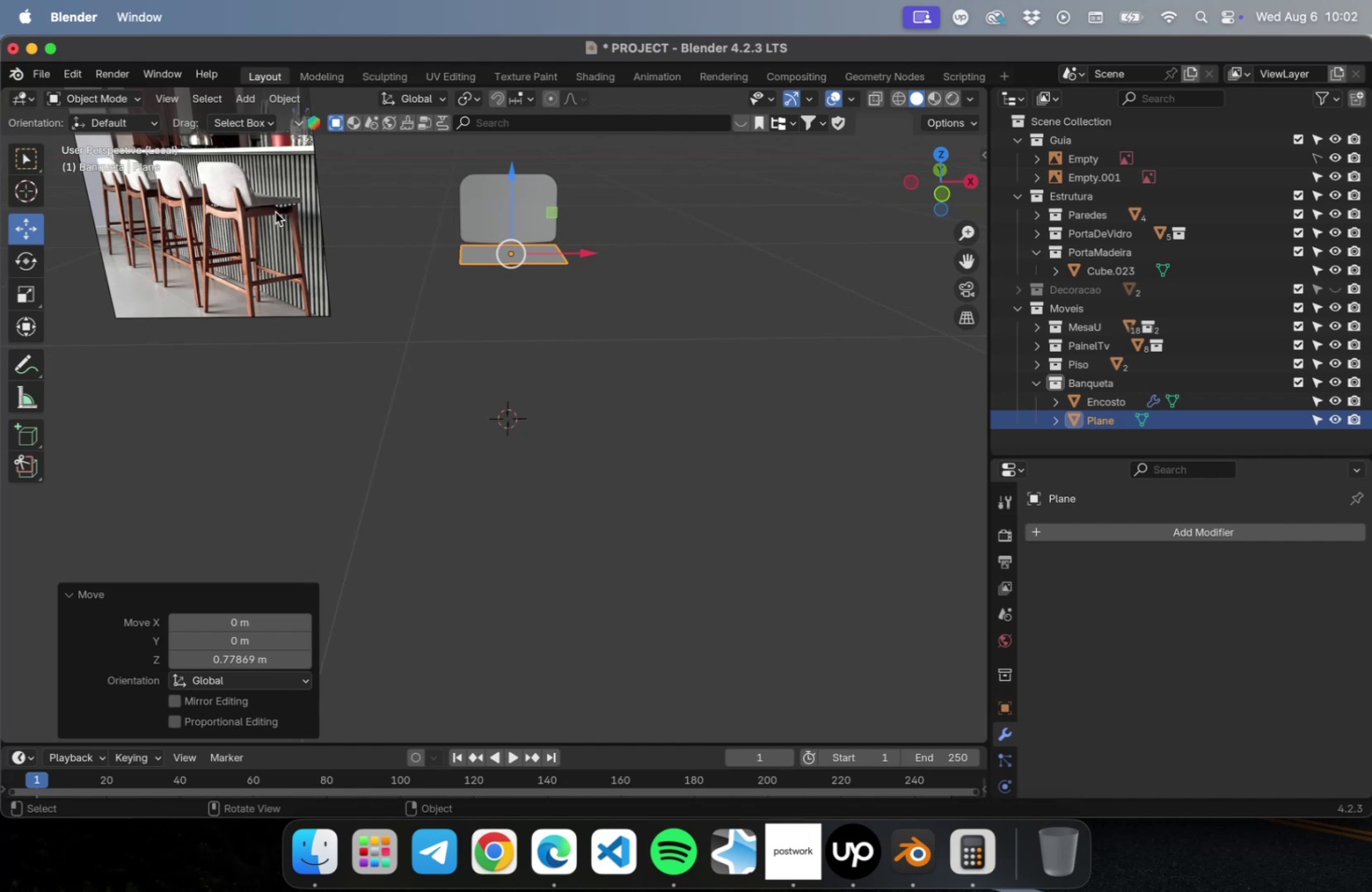 
key(NumLock)
 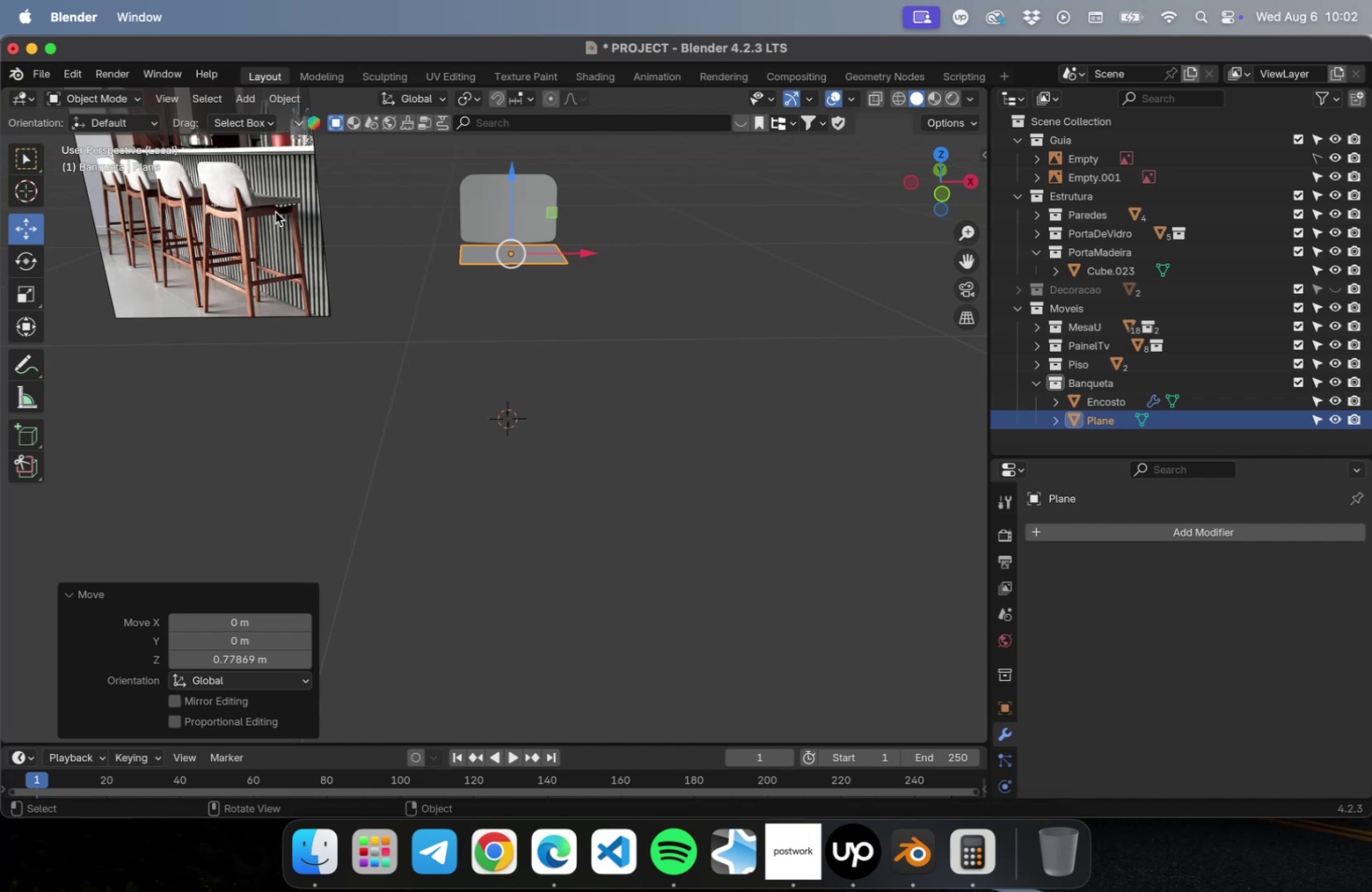 
key(NumpadDecimal)
 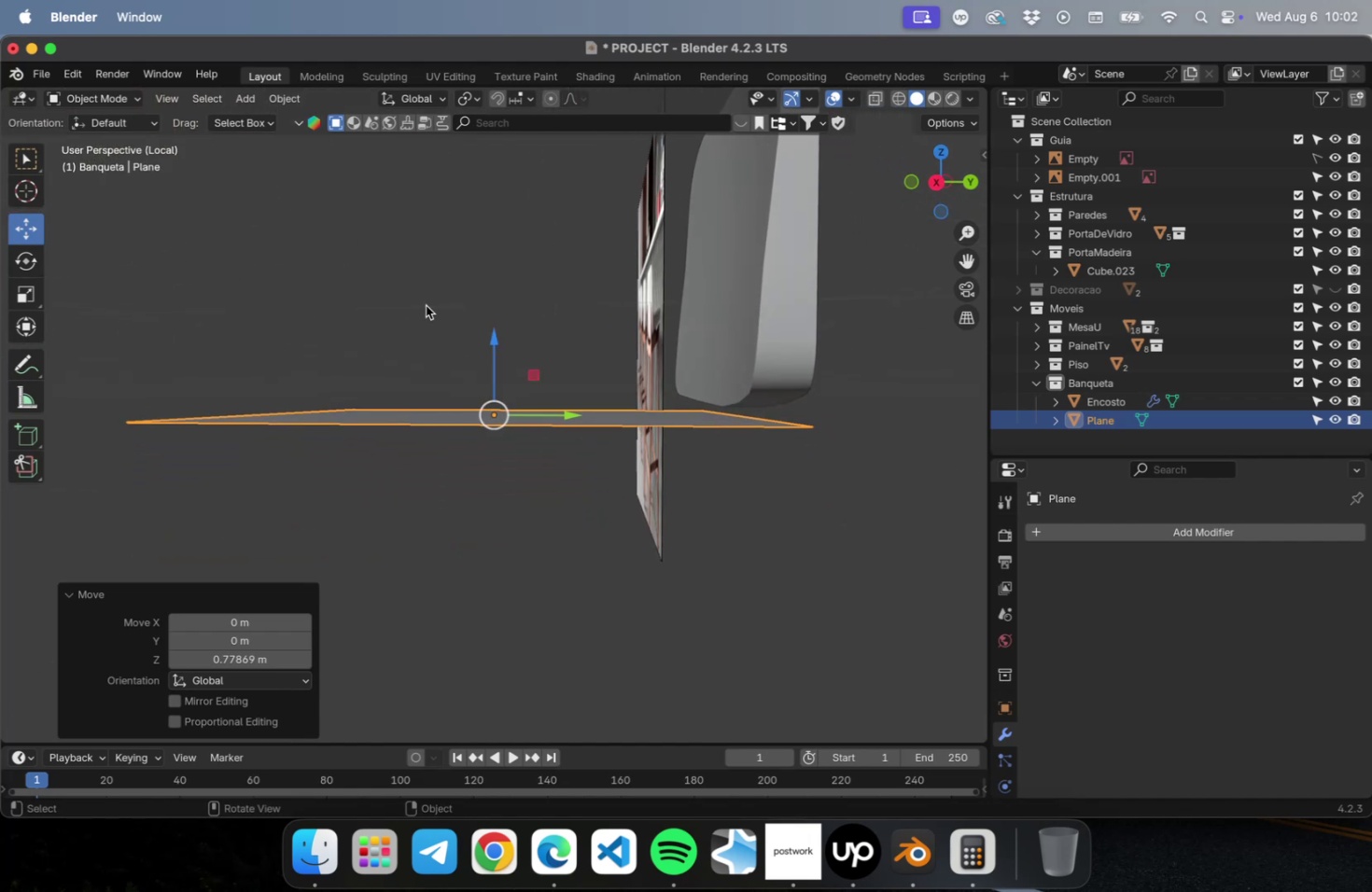 
left_click_drag(start_coordinate=[493, 341], to_coordinate=[491, 330])
 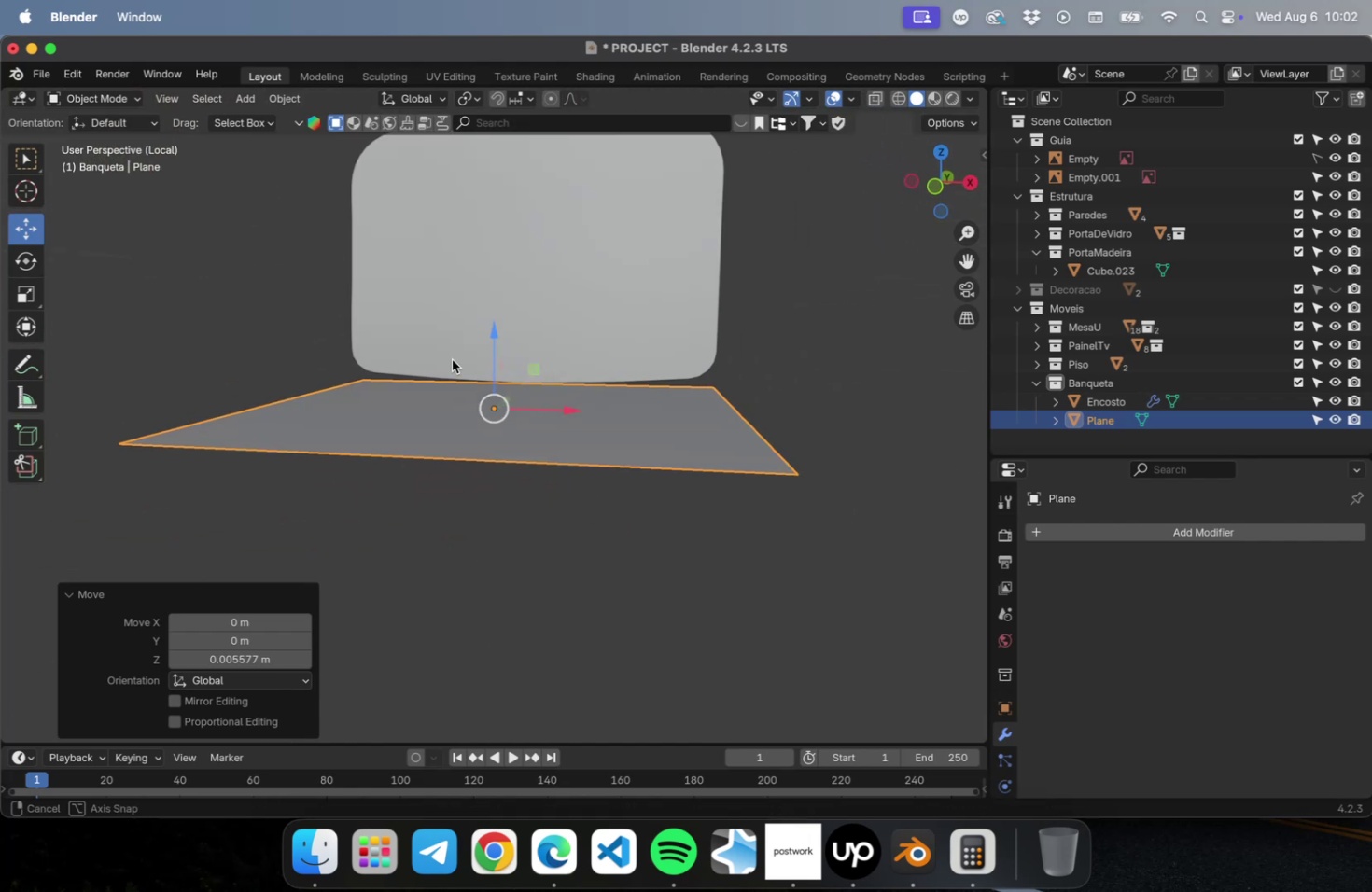 
left_click([236, 323])
 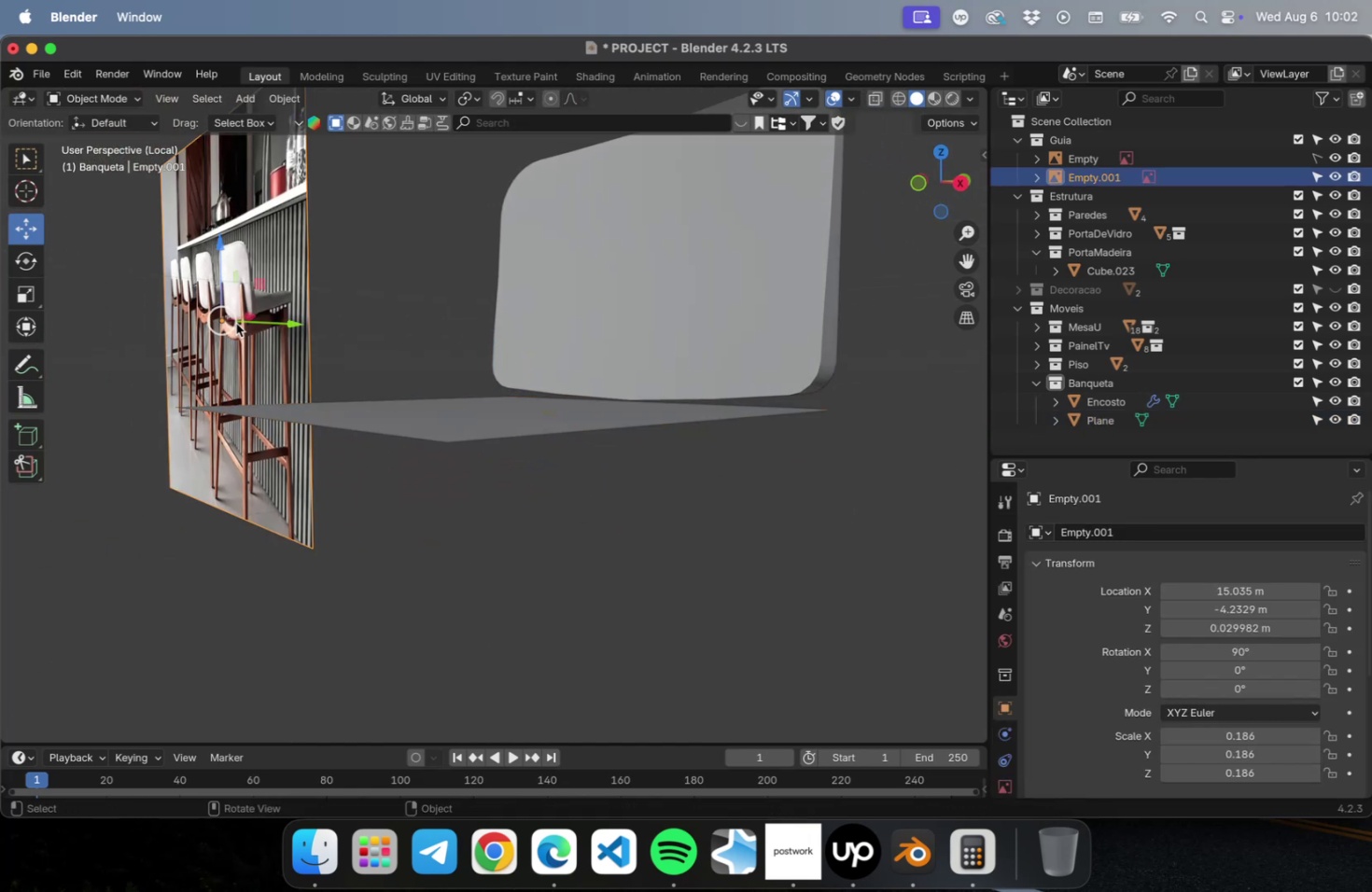 
key(NumLock)
 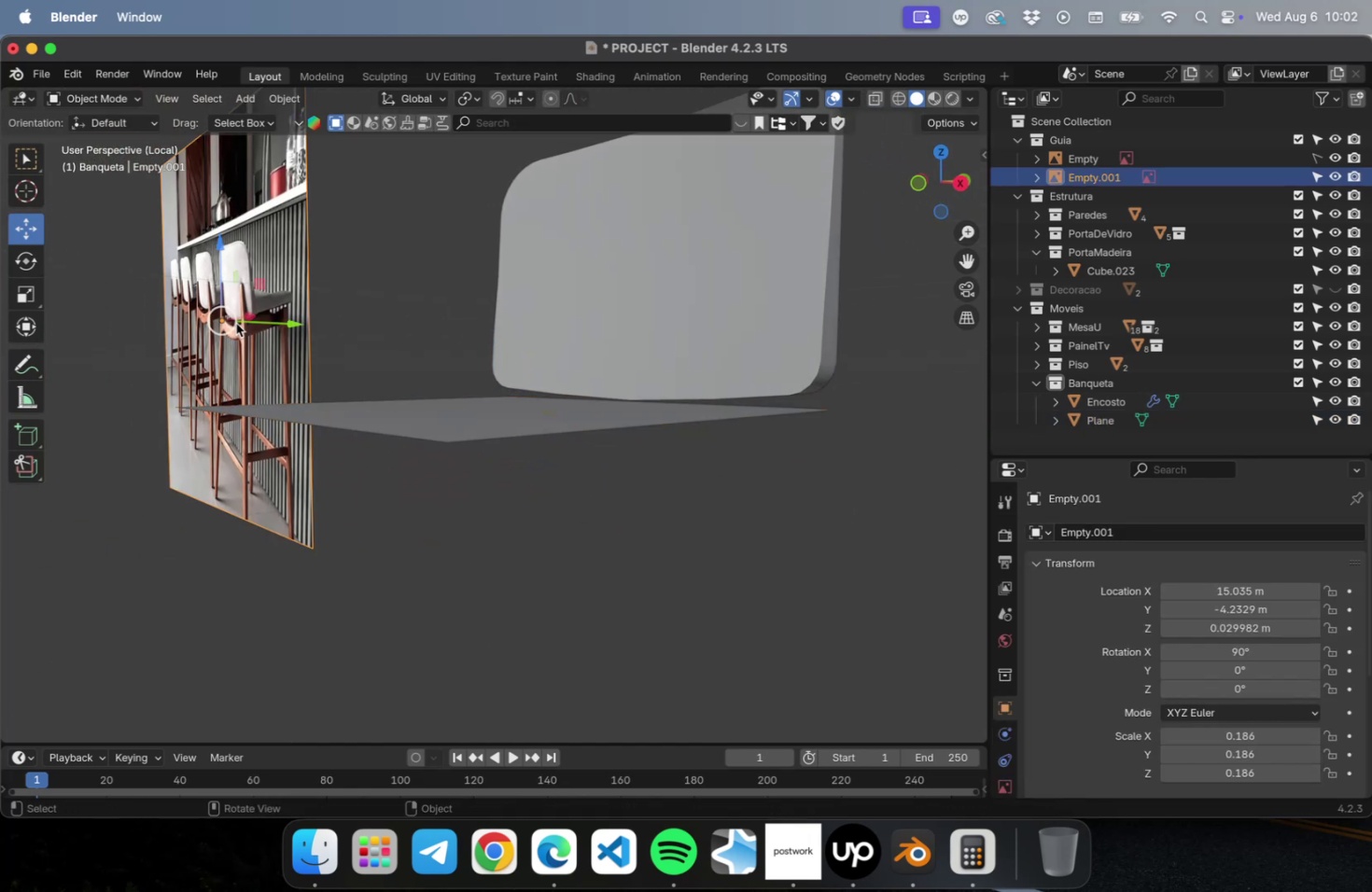 
key(NumpadDecimal)
 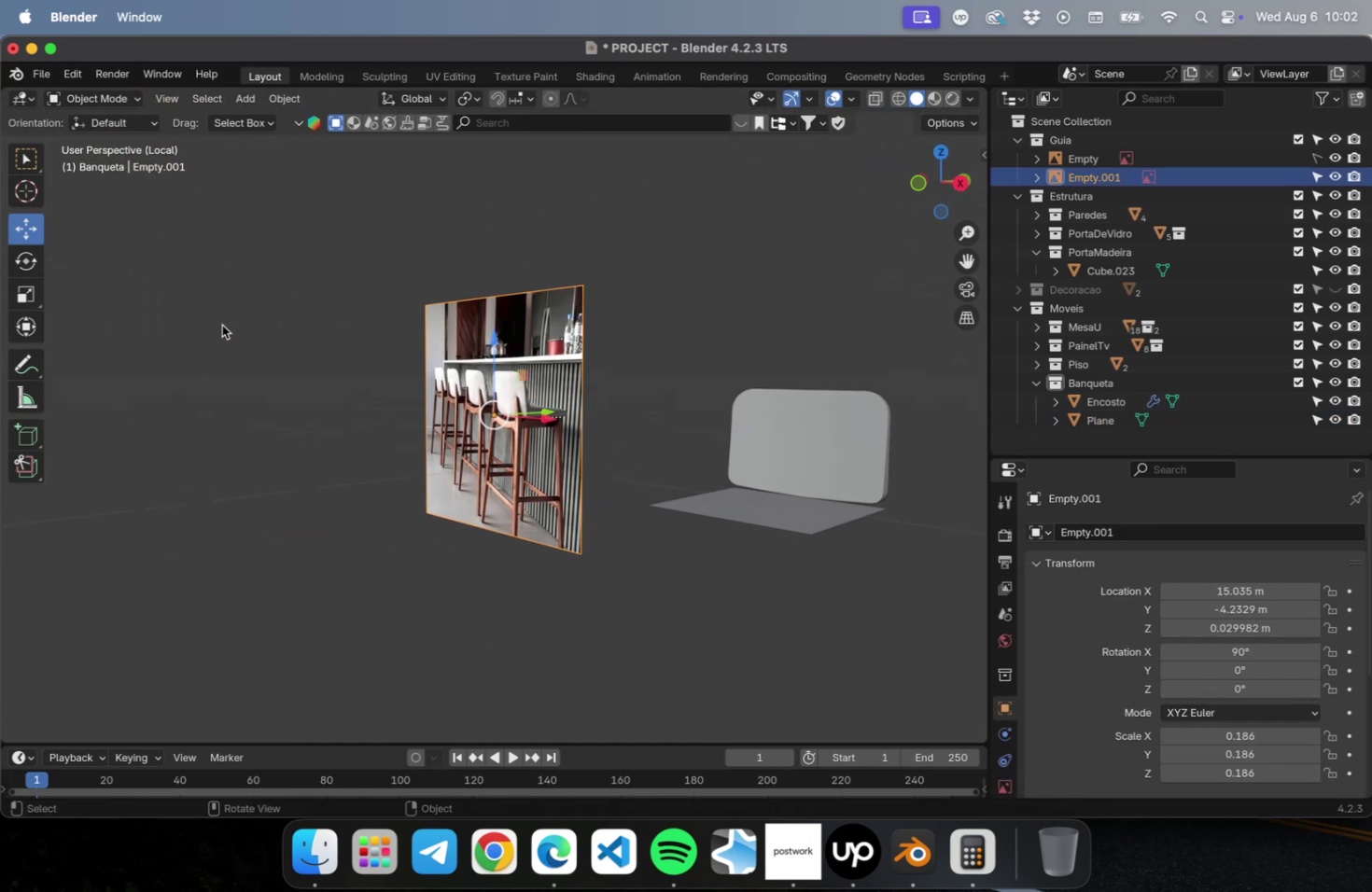 
scroll: coordinate [607, 405], scroll_direction: up, amount: 27.0
 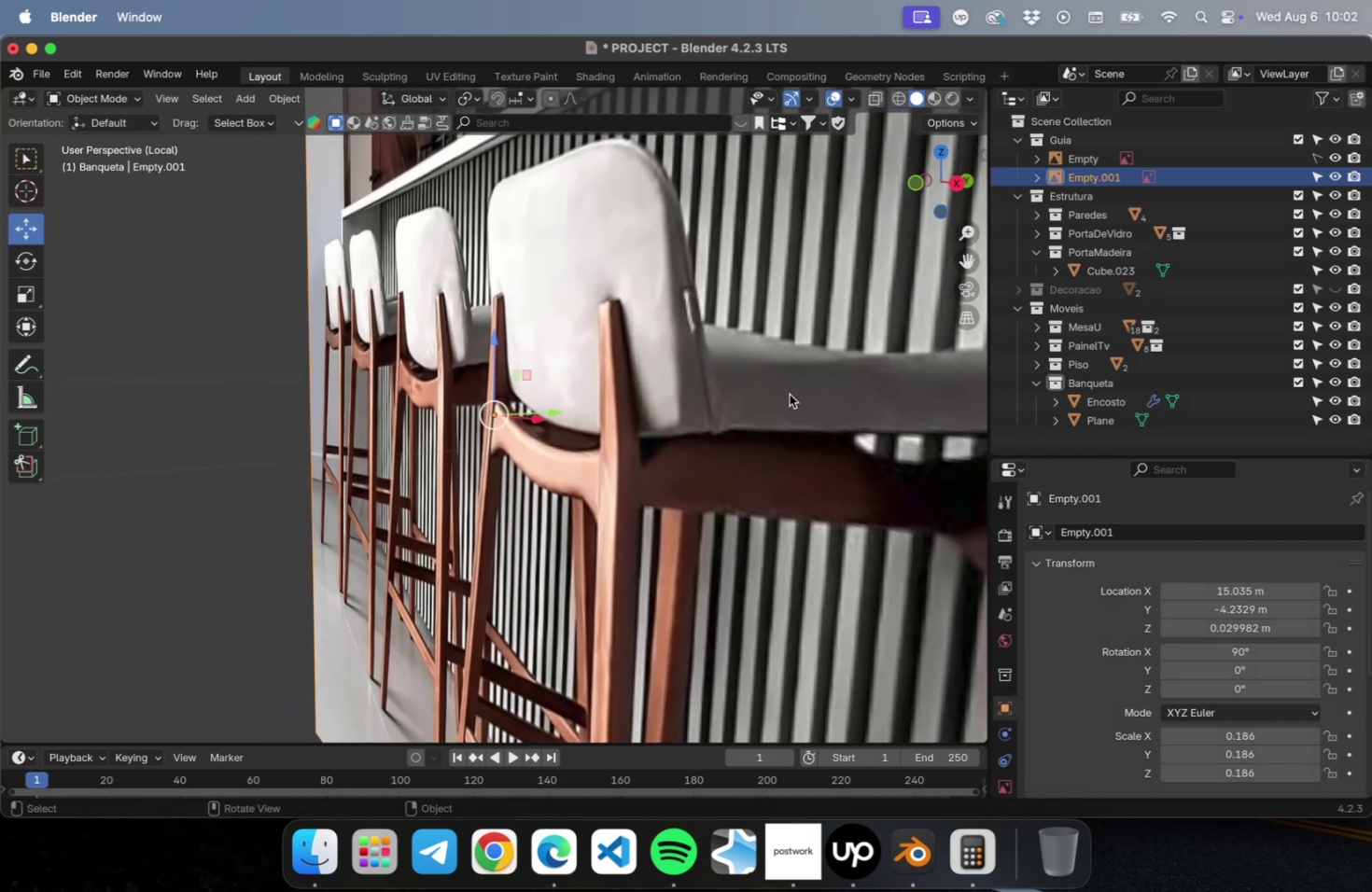 
wait(6.18)
 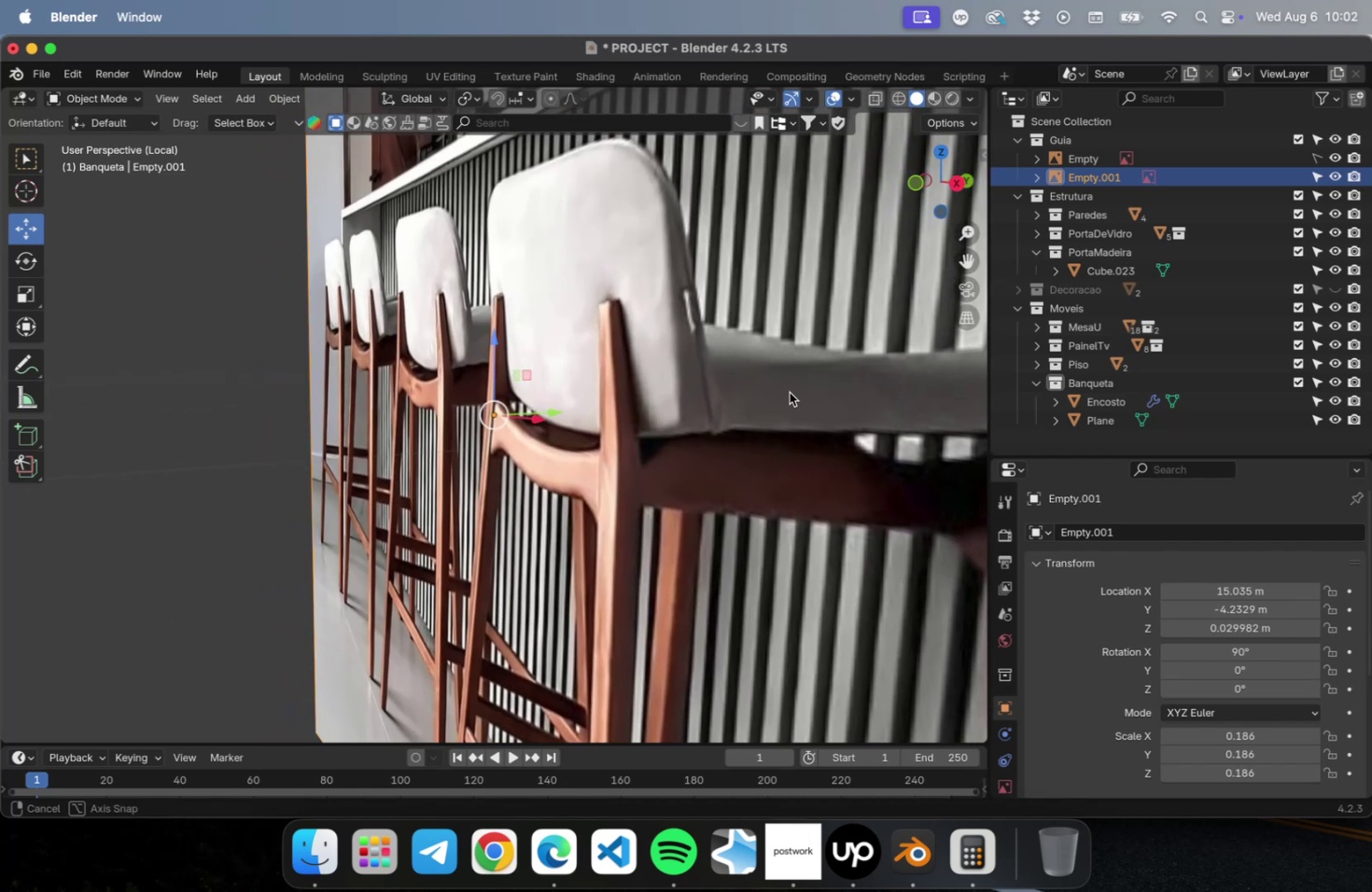 
scroll: coordinate [552, 414], scroll_direction: down, amount: 6.0
 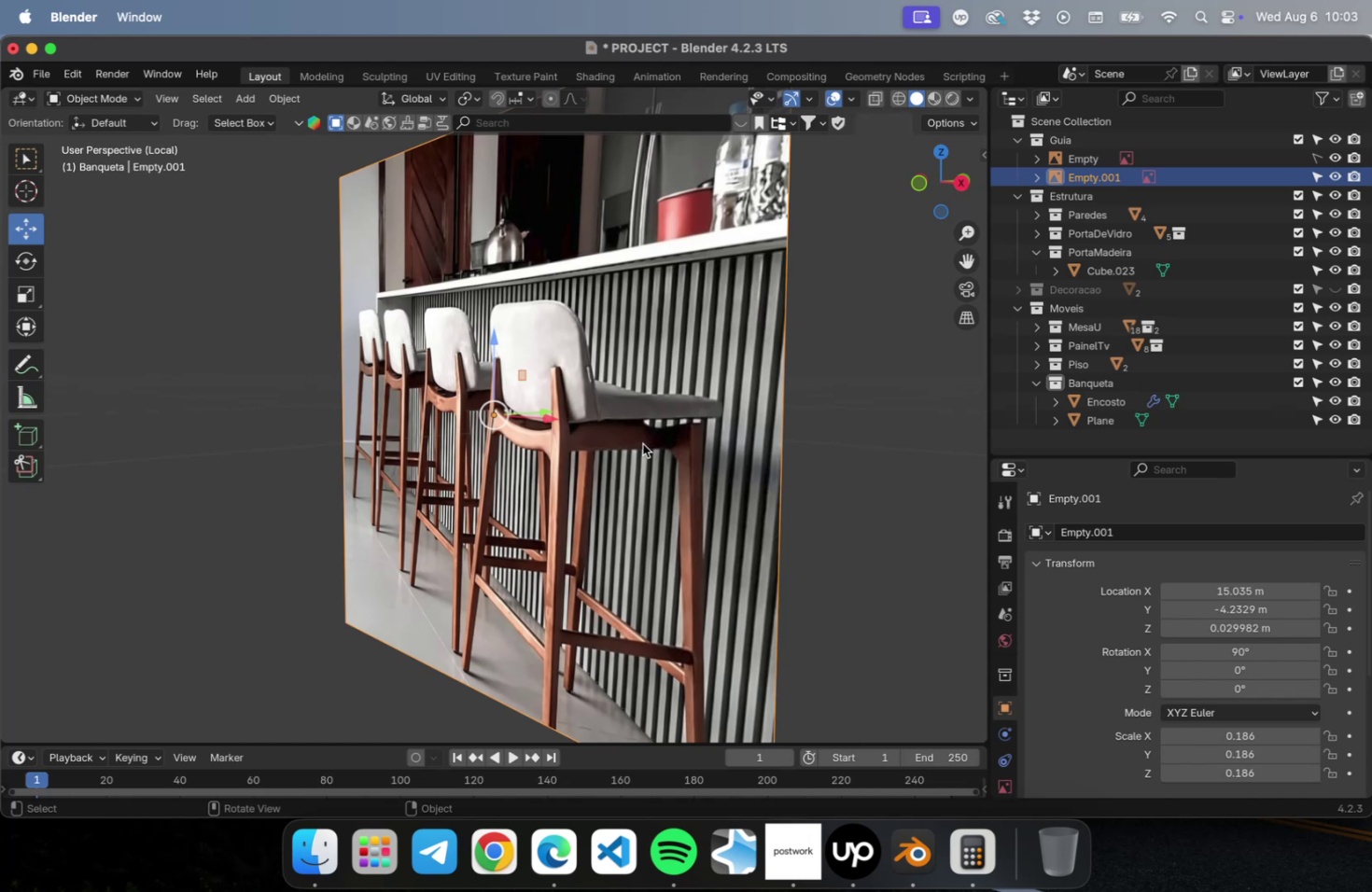 
wait(20.72)
 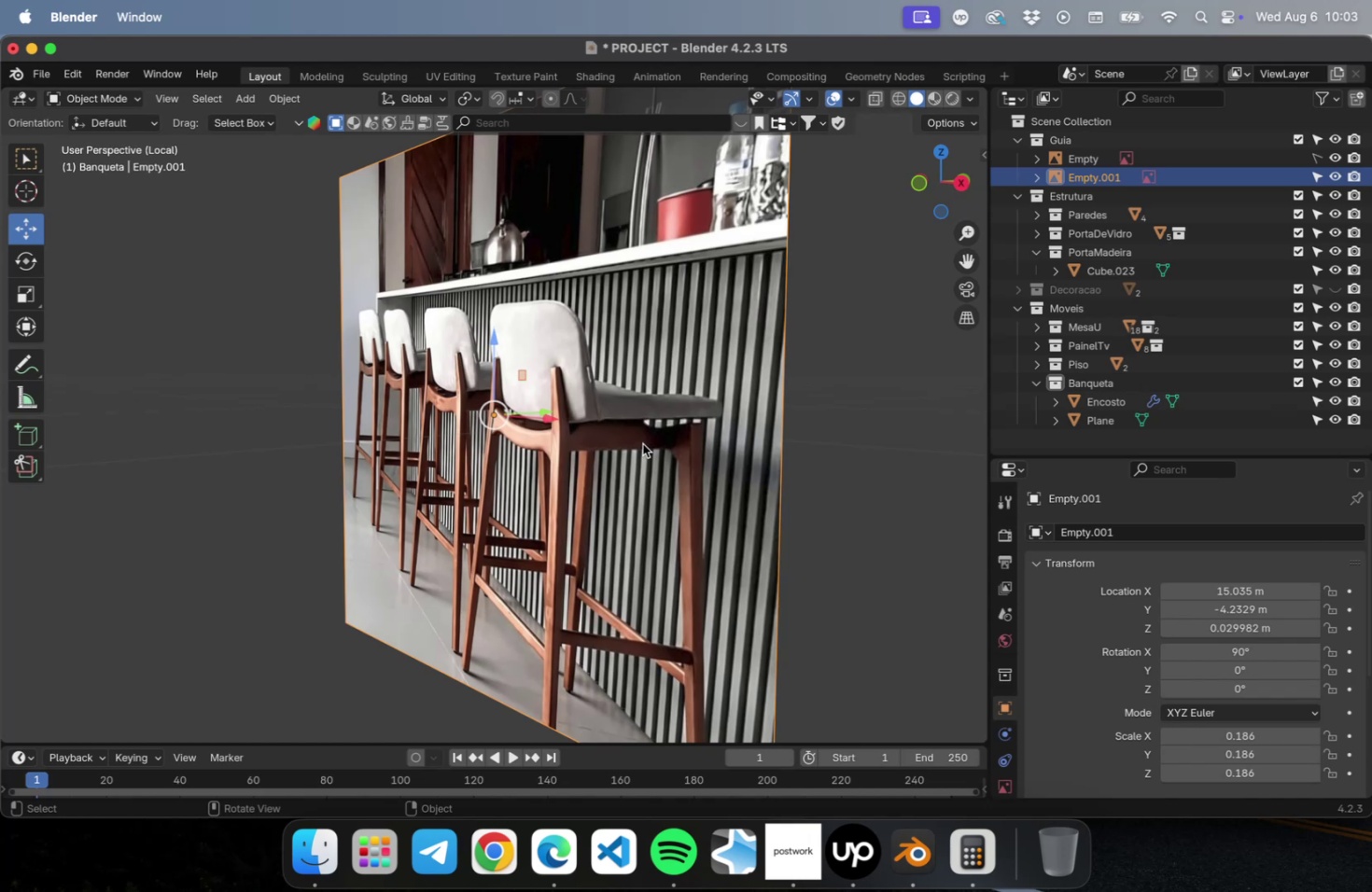 
scroll: coordinate [481, 478], scroll_direction: down, amount: 14.0
 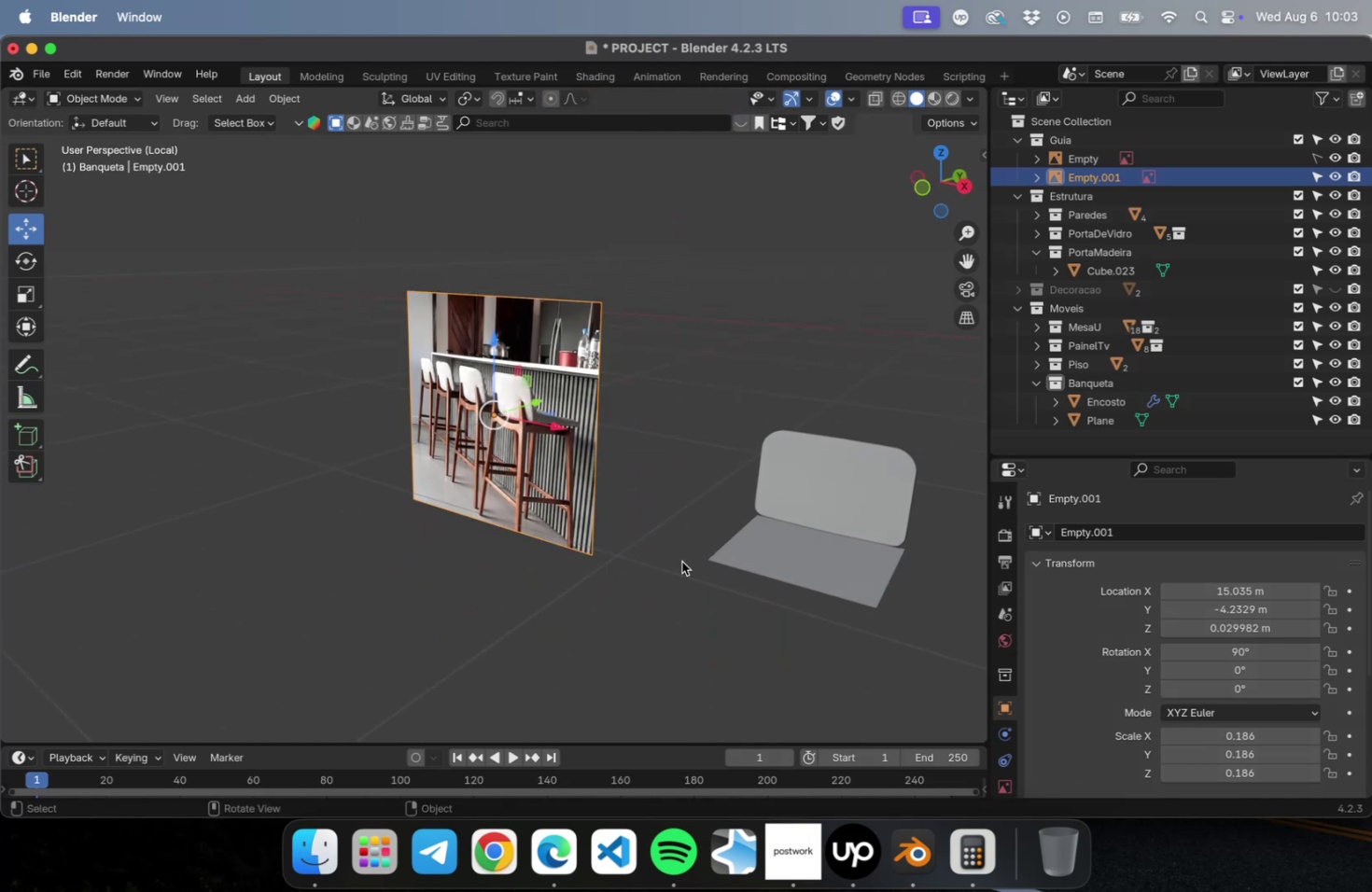 
left_click([827, 551])
 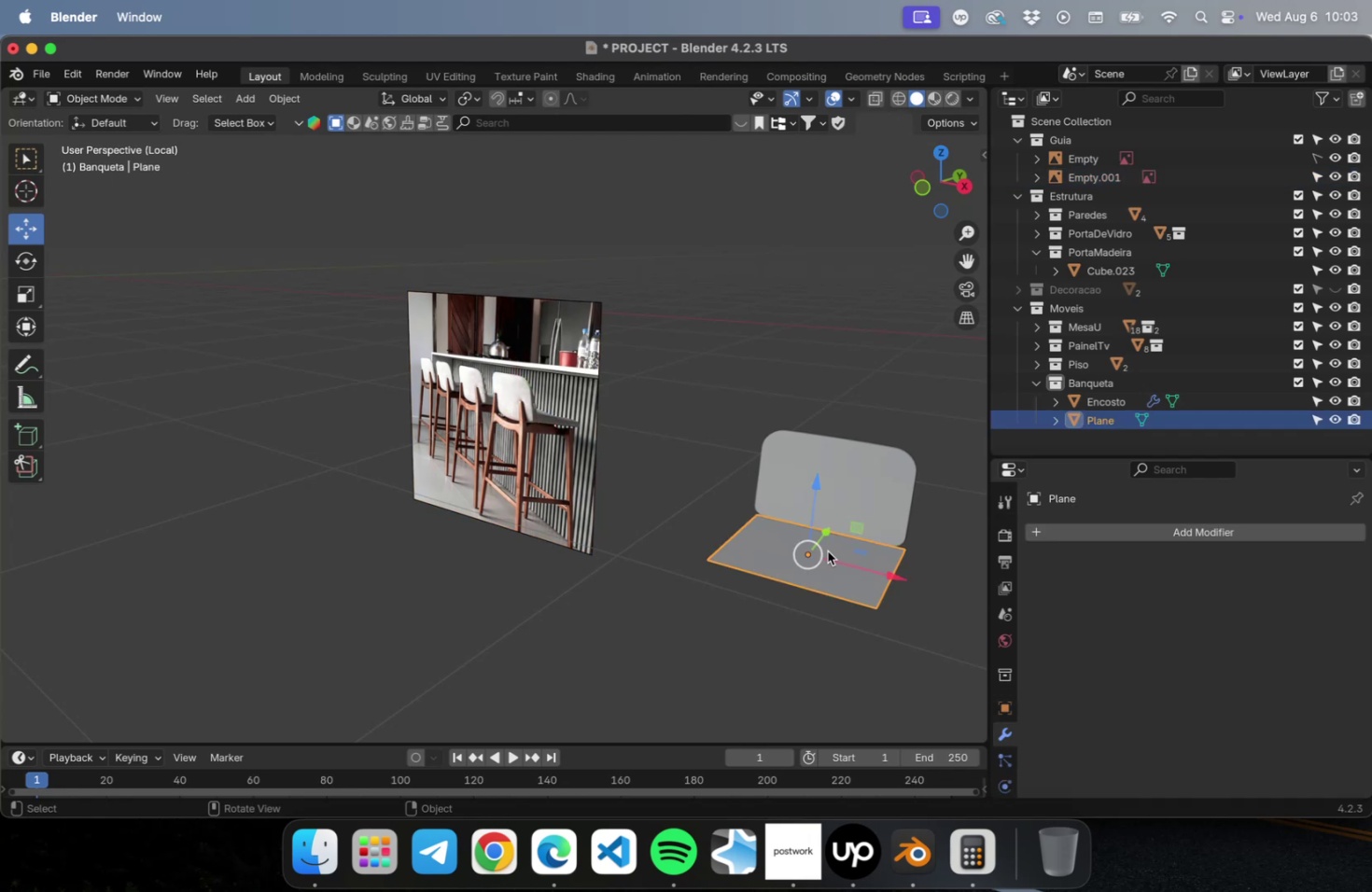 
key(Tab)
 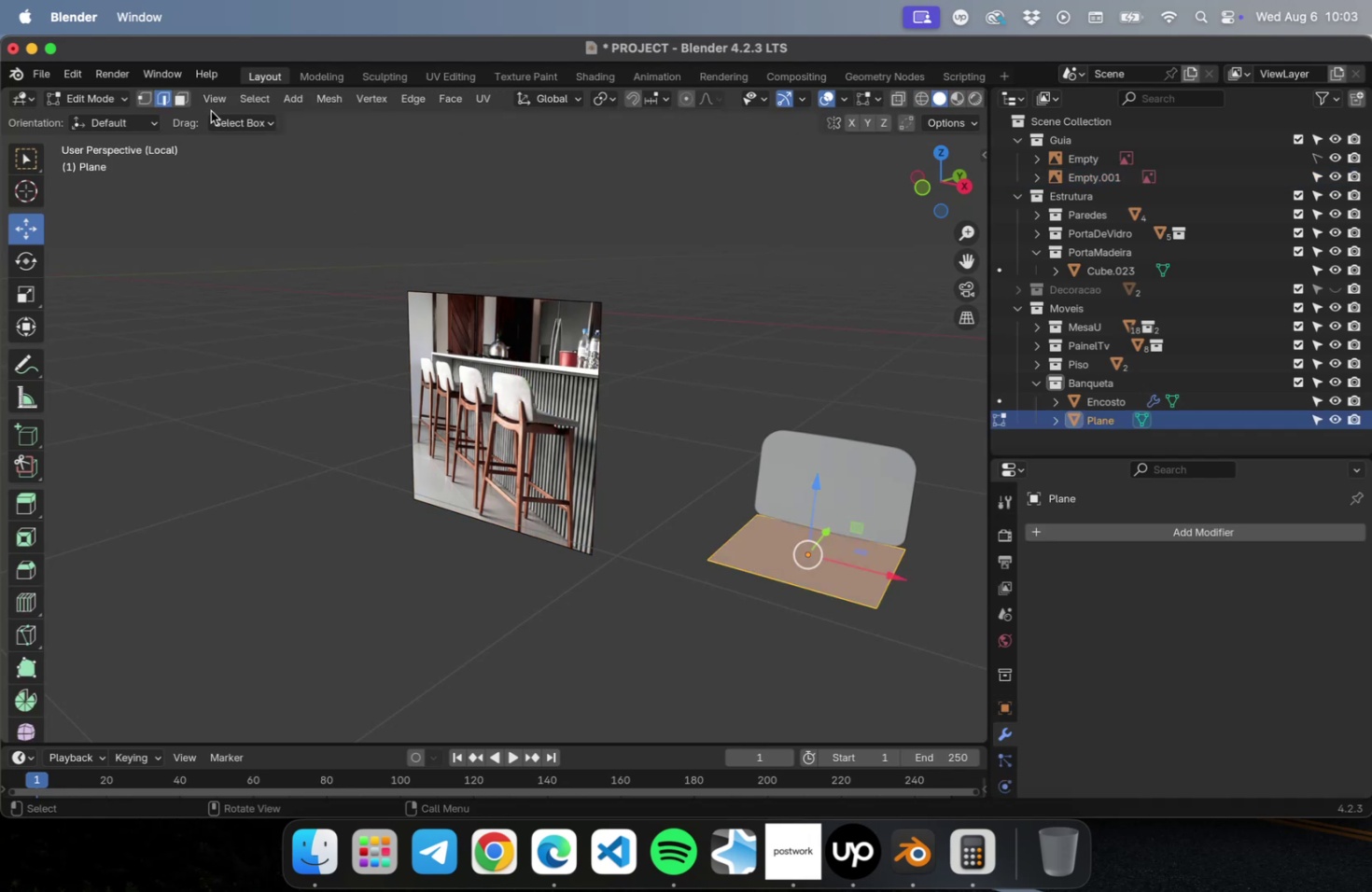 
left_click_drag(start_coordinate=[895, 655], to_coordinate=[662, 448])
 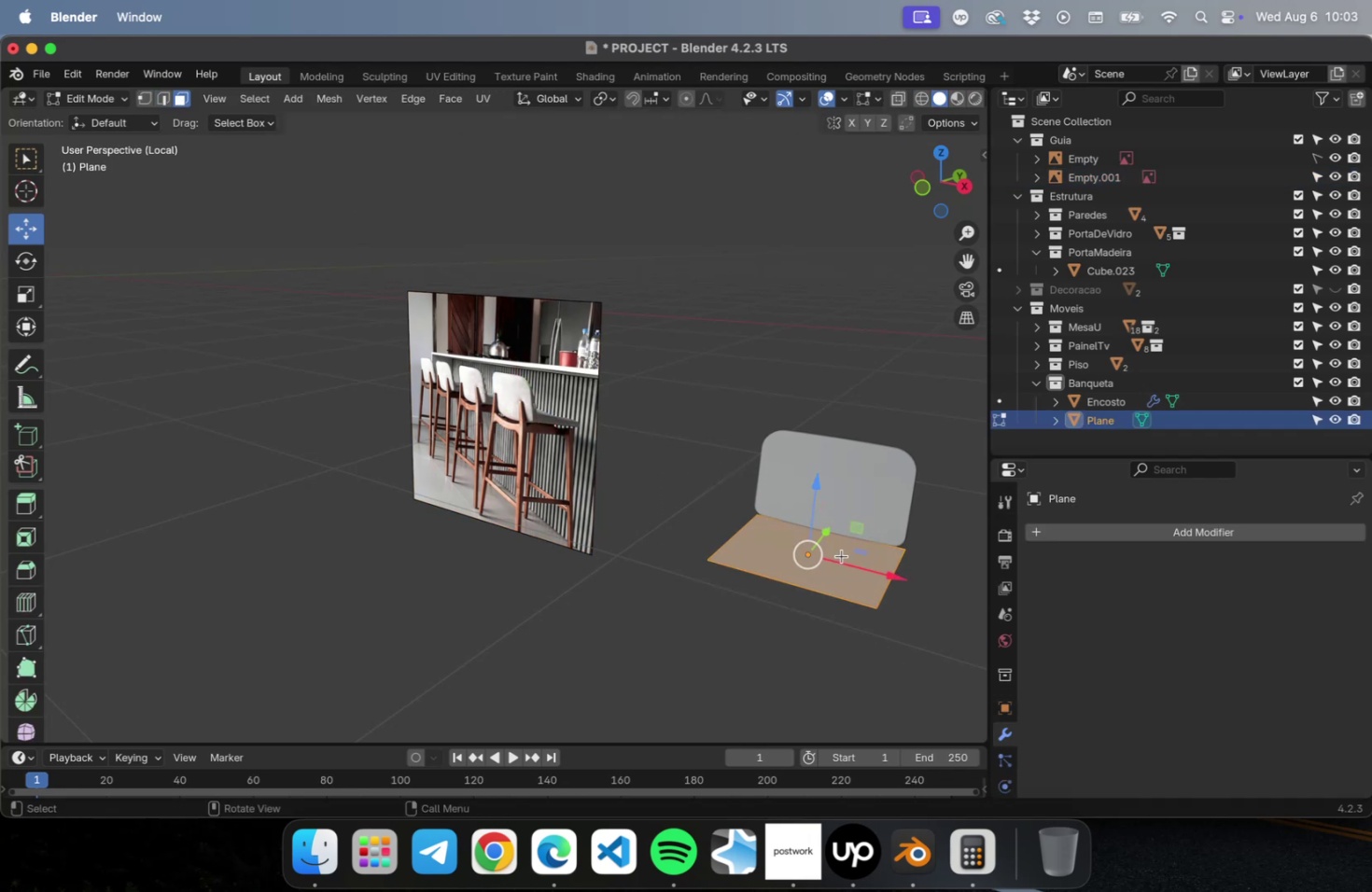 
right_click([841, 556])
 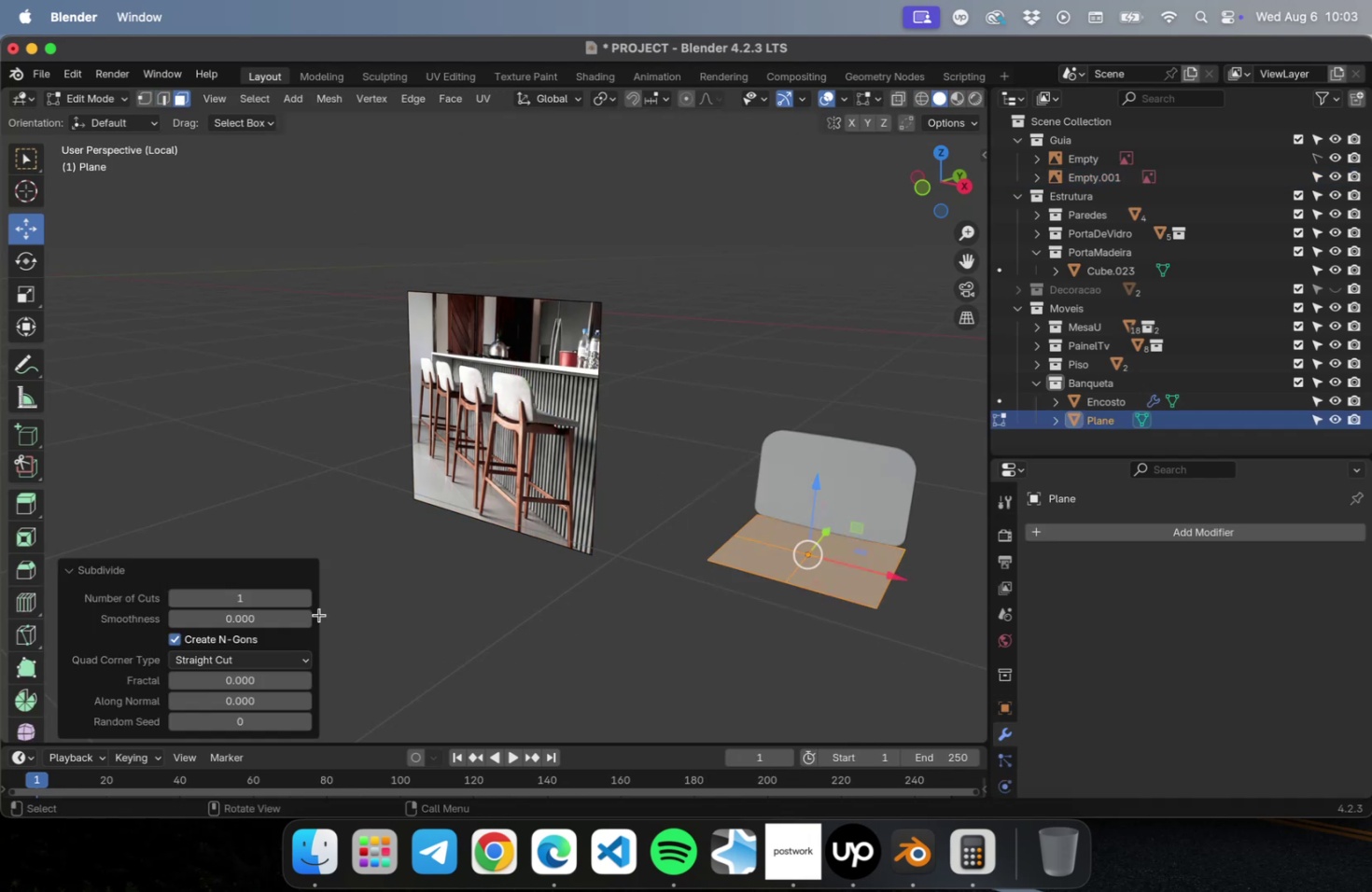 
double_click([310, 599])
 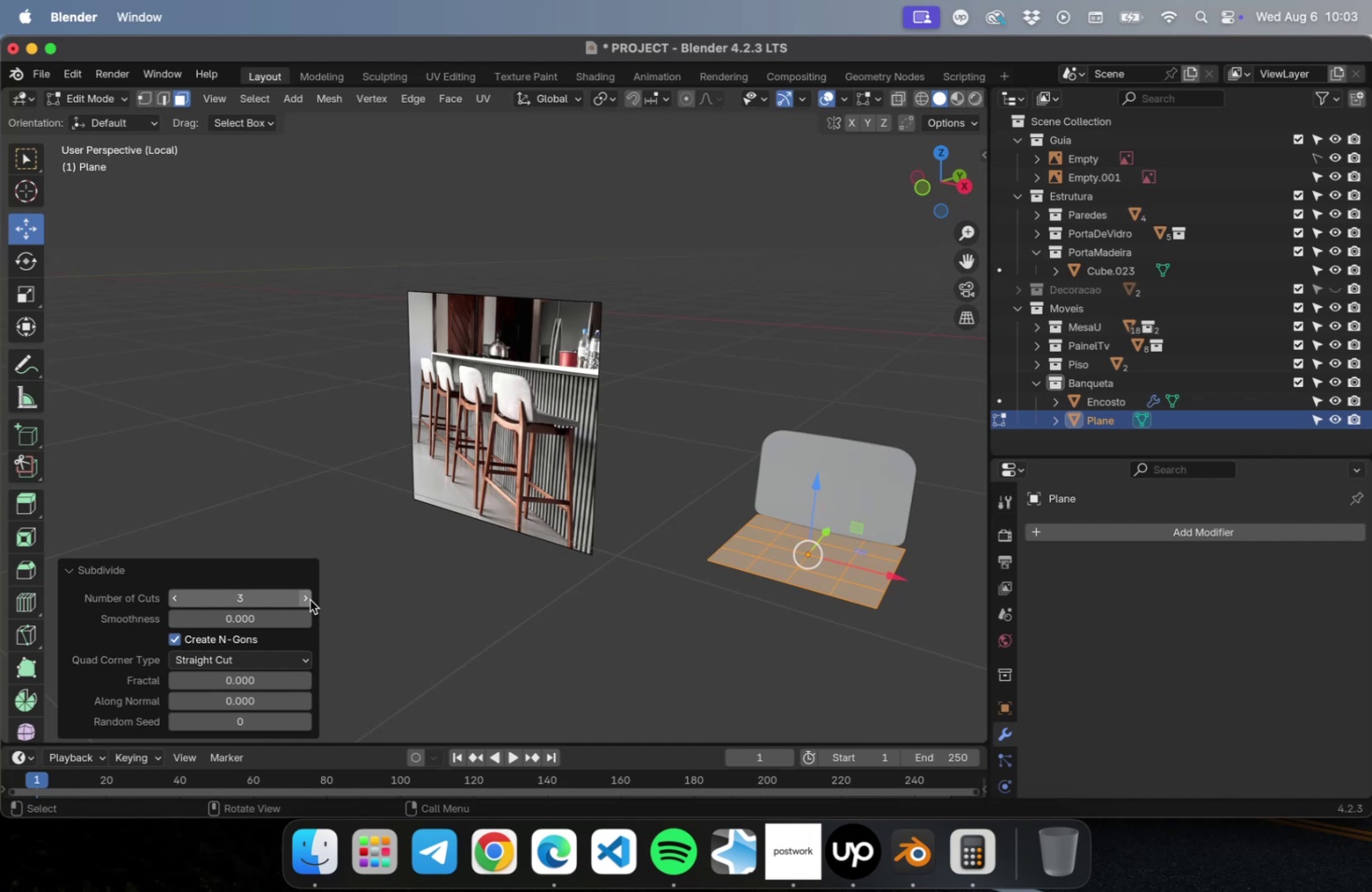 
left_click([504, 623])
 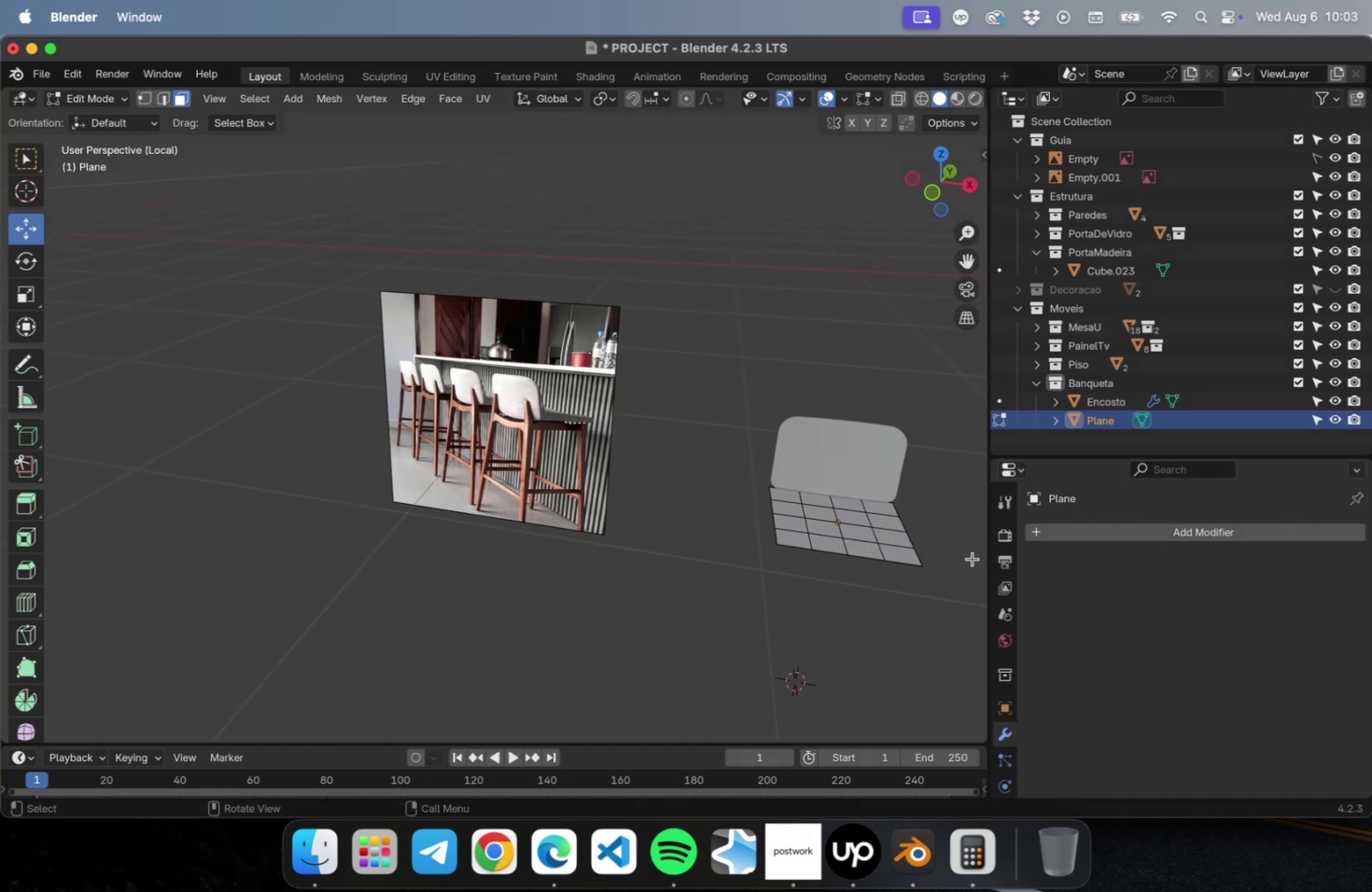 
wait(6.7)
 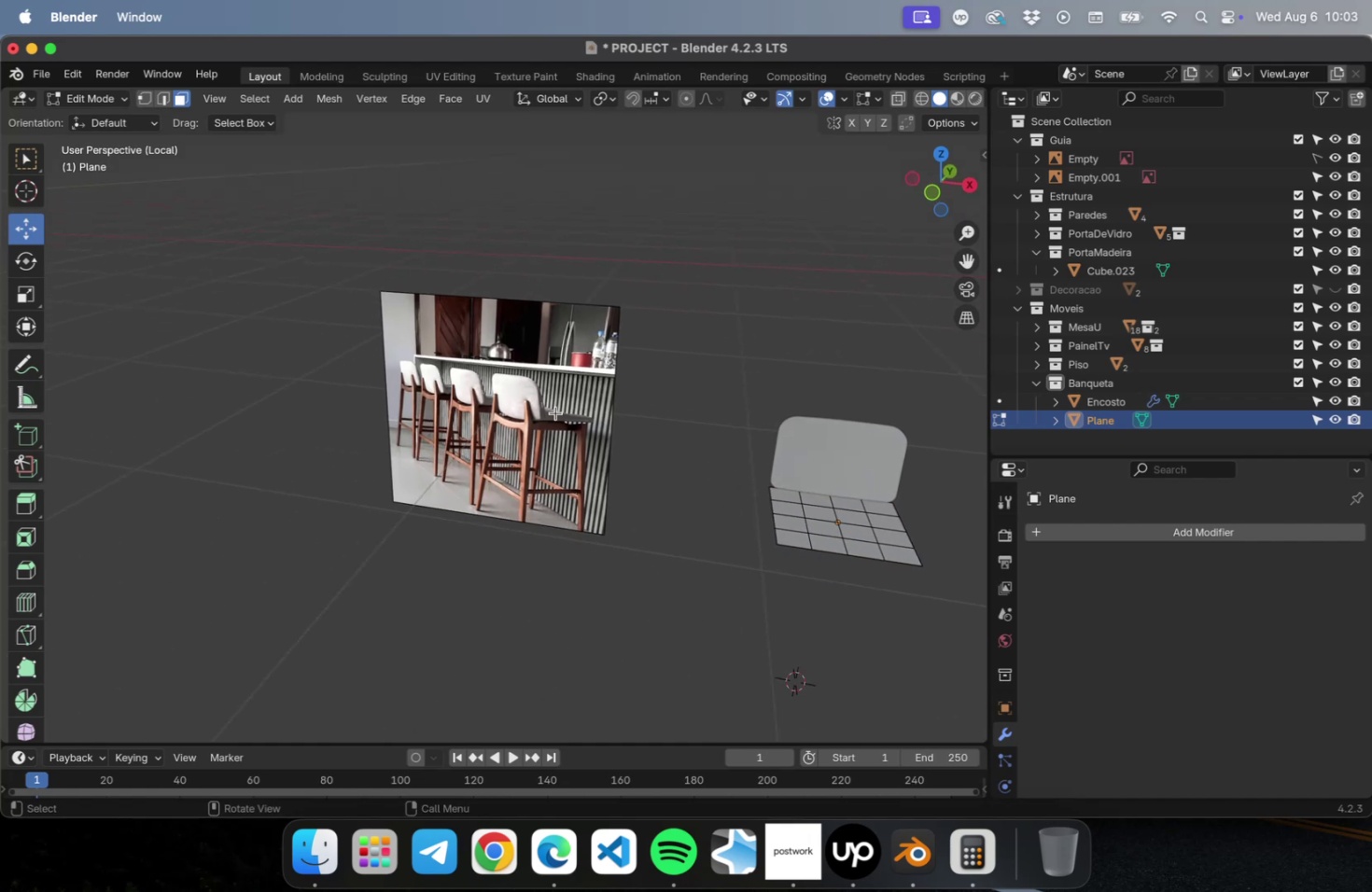 
scroll: coordinate [624, 409], scroll_direction: up, amount: 15.0
 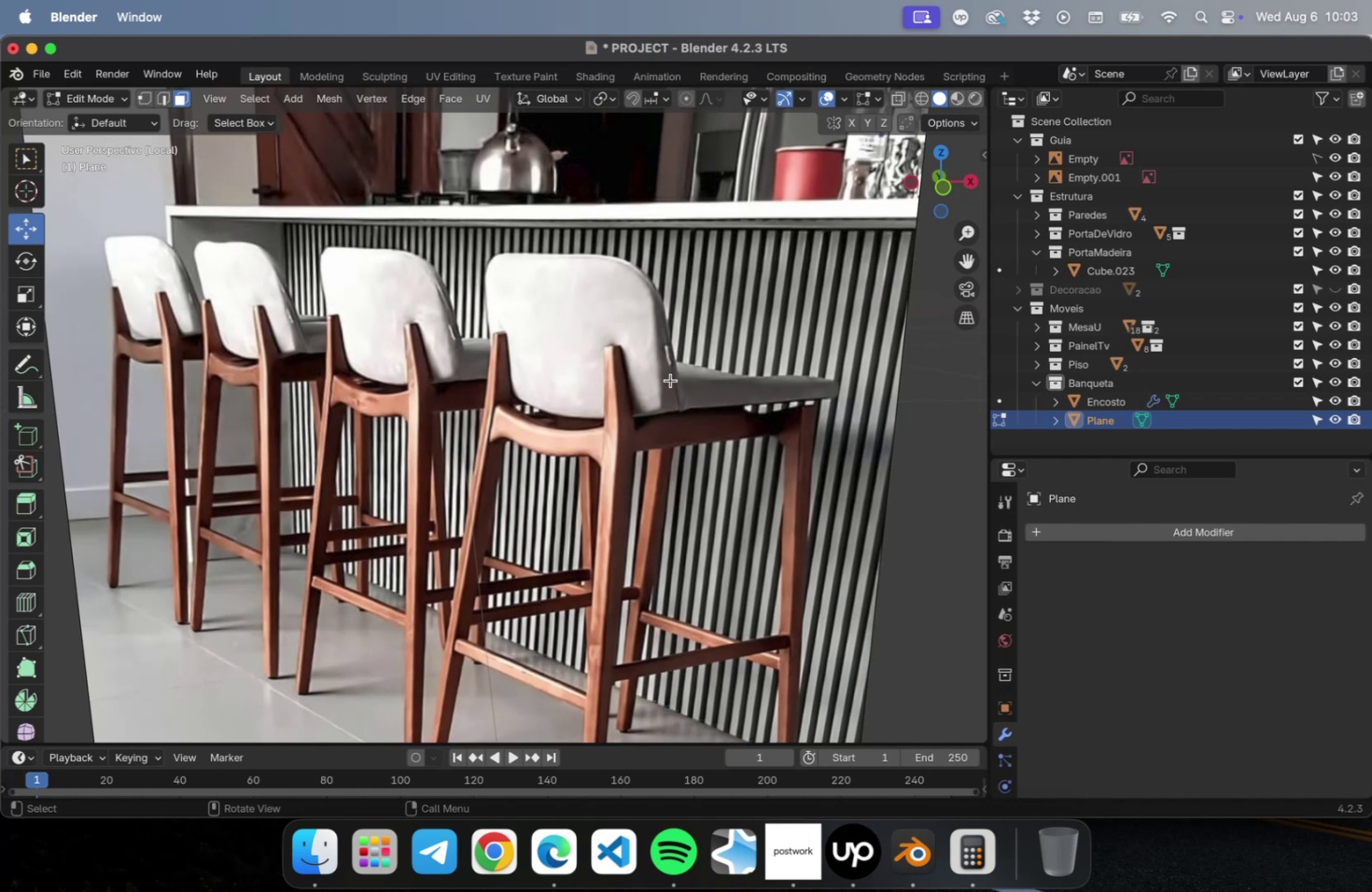 
wait(23.57)
 